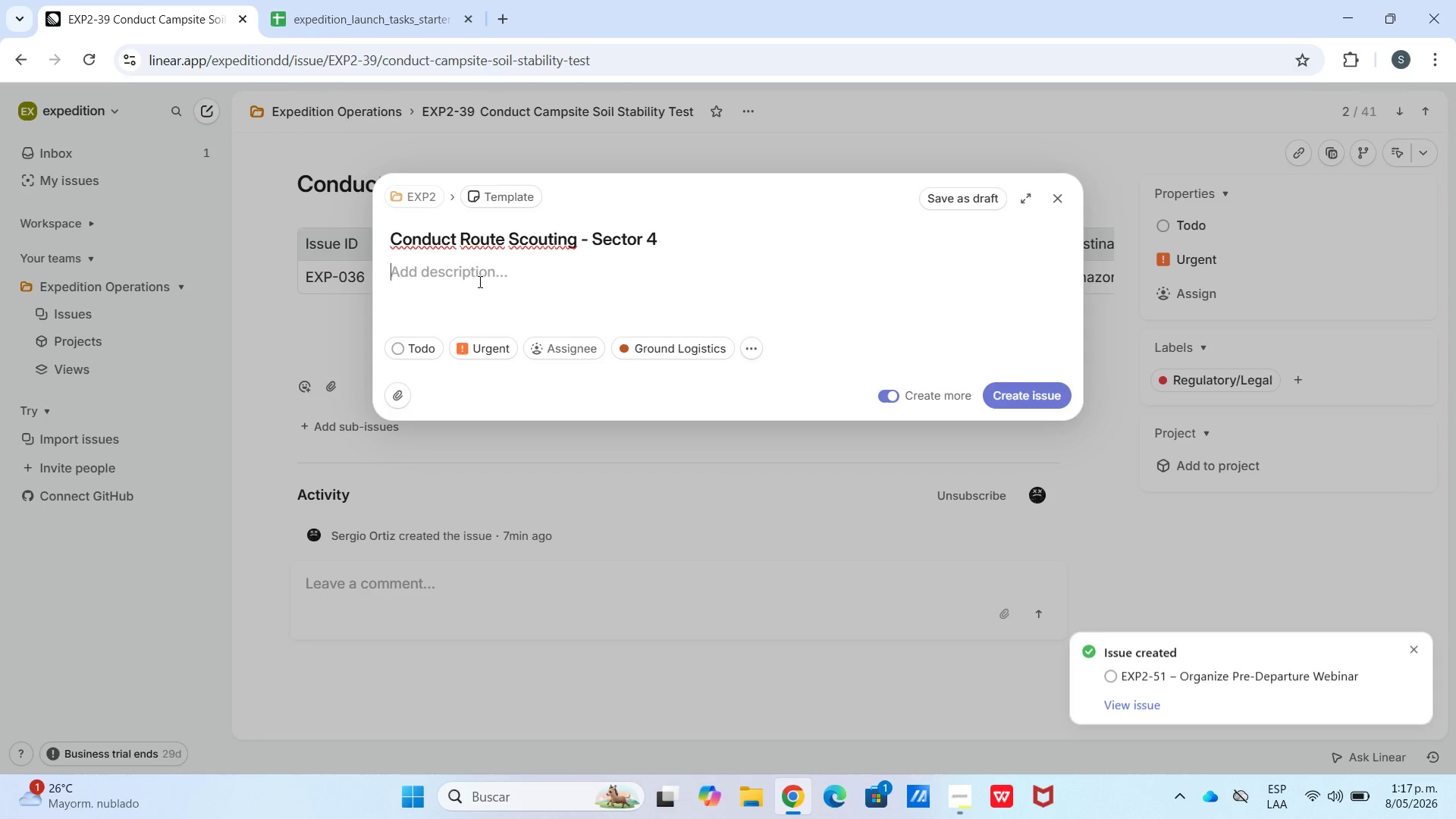 
key(Meta+V)
 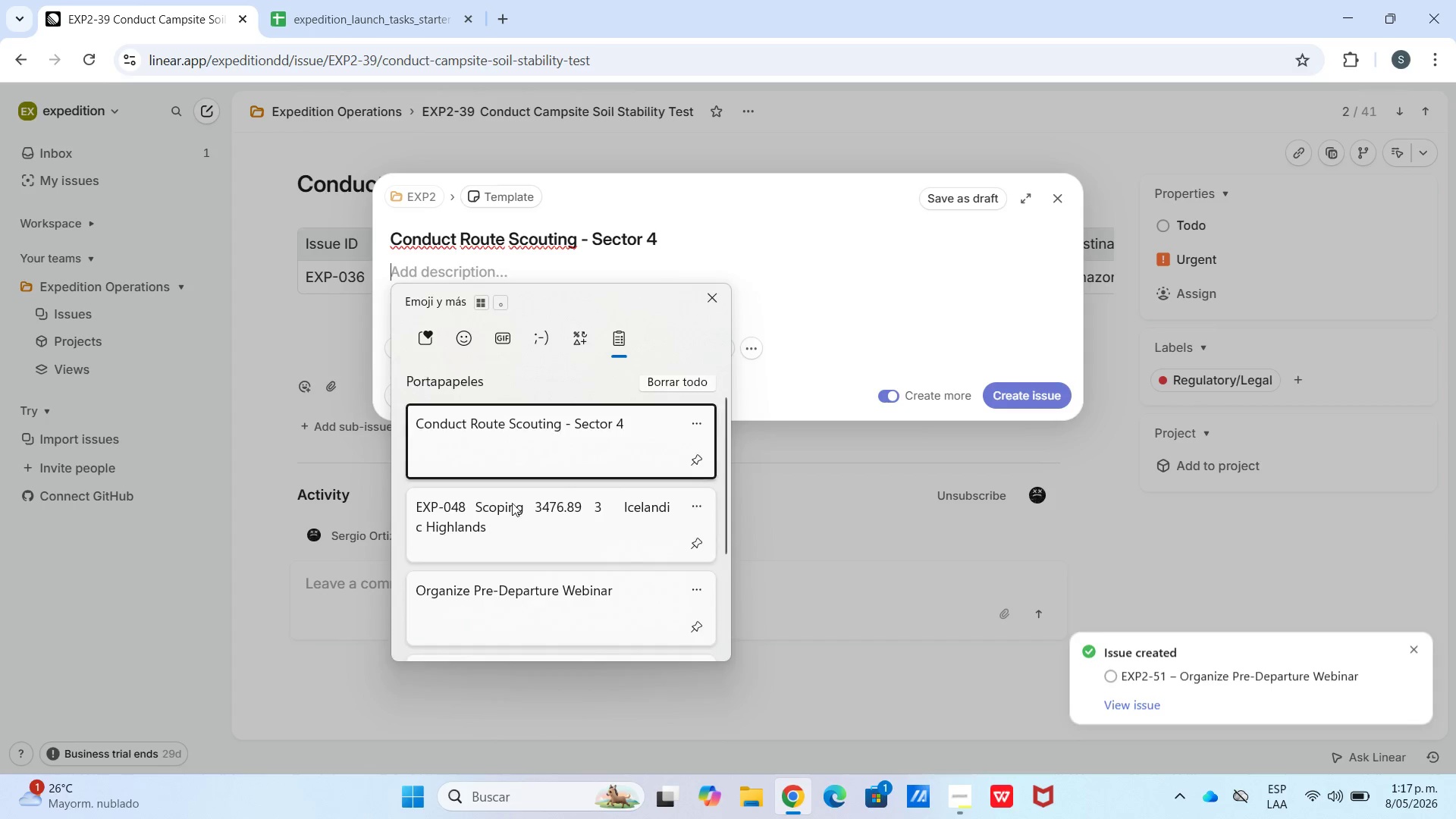 
left_click([532, 585])
 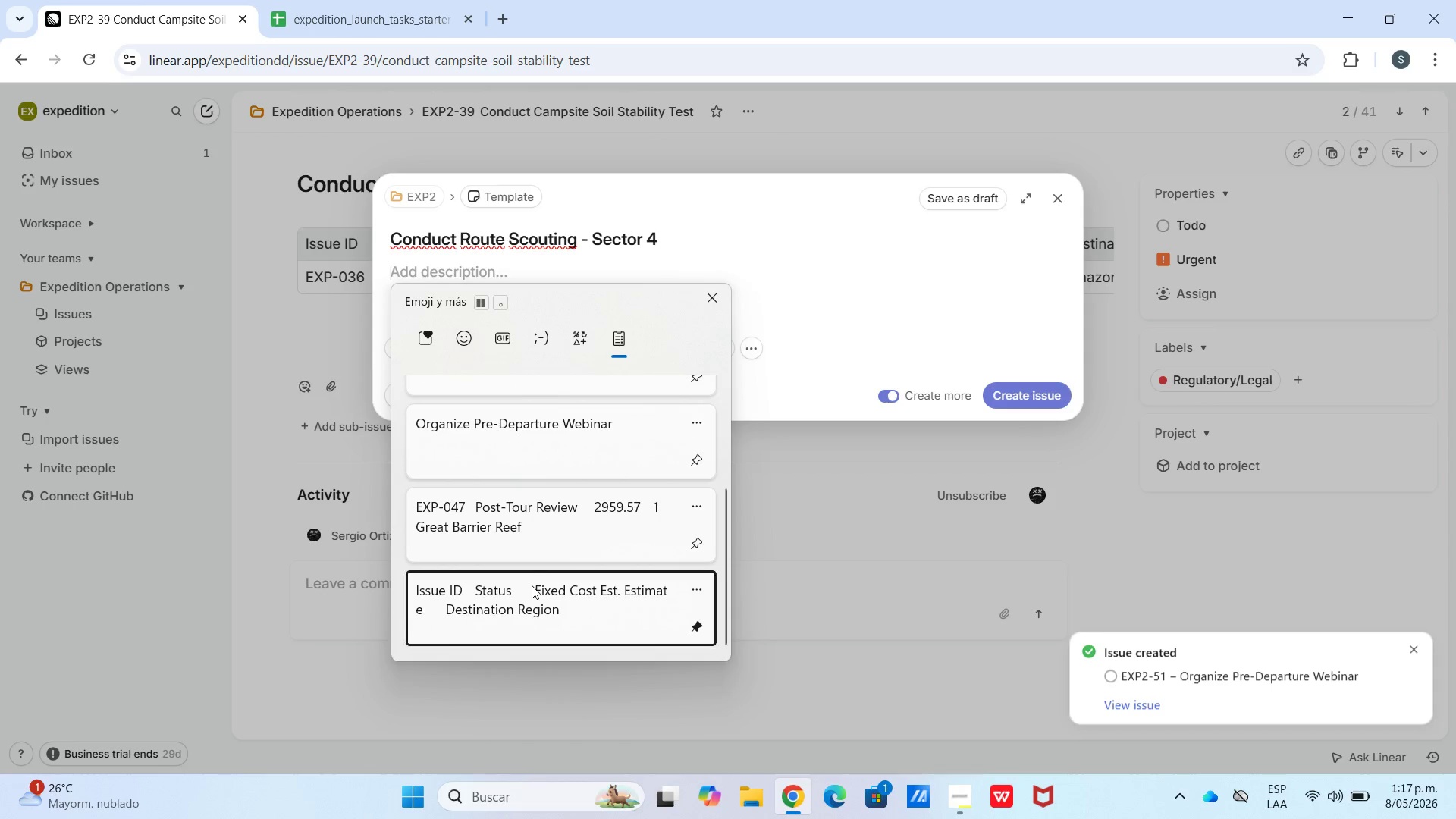 
scroll: coordinate [511, 518], scroll_direction: down, amount: 10.0
 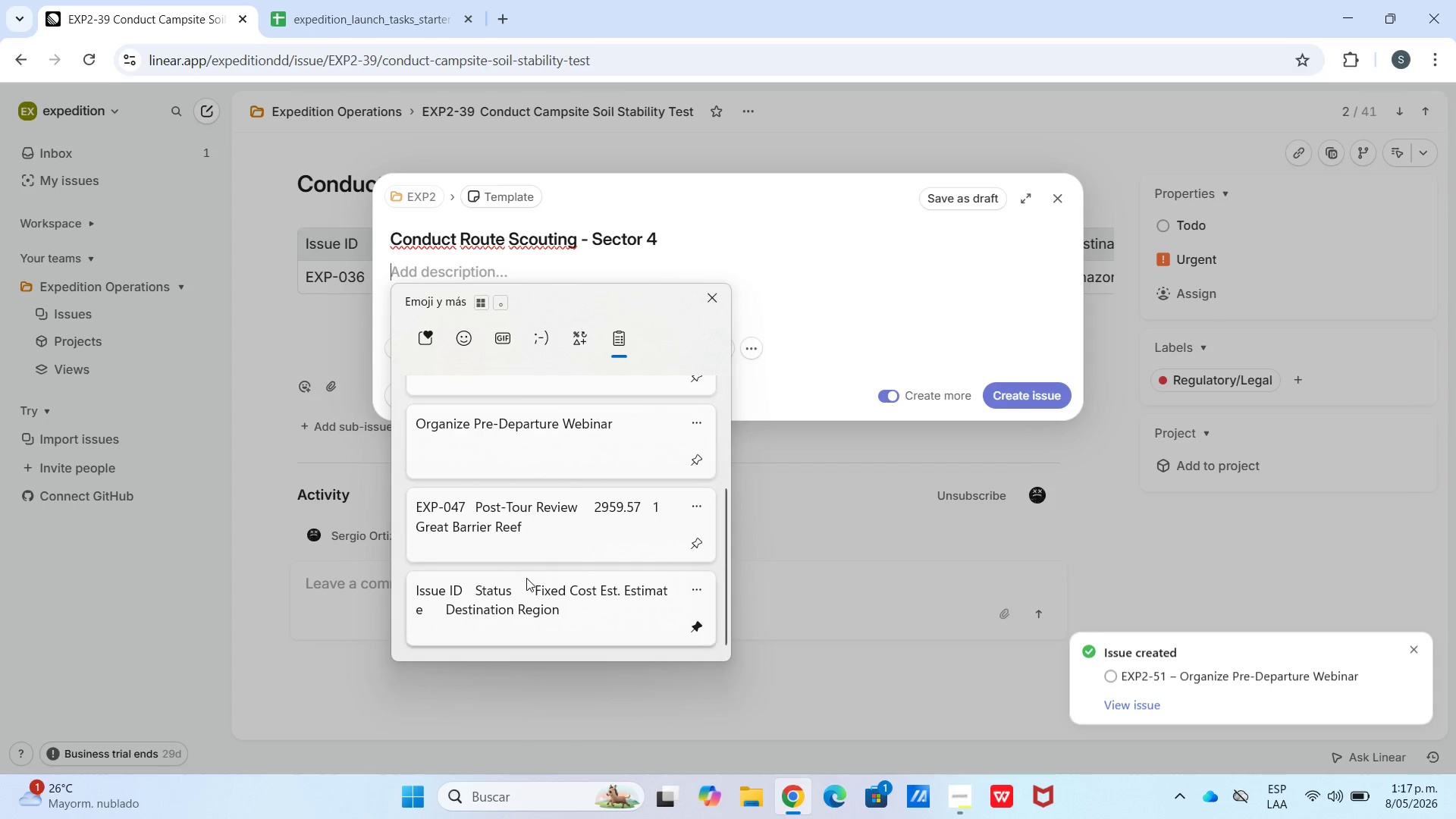 
key(Control+ControlLeft)
 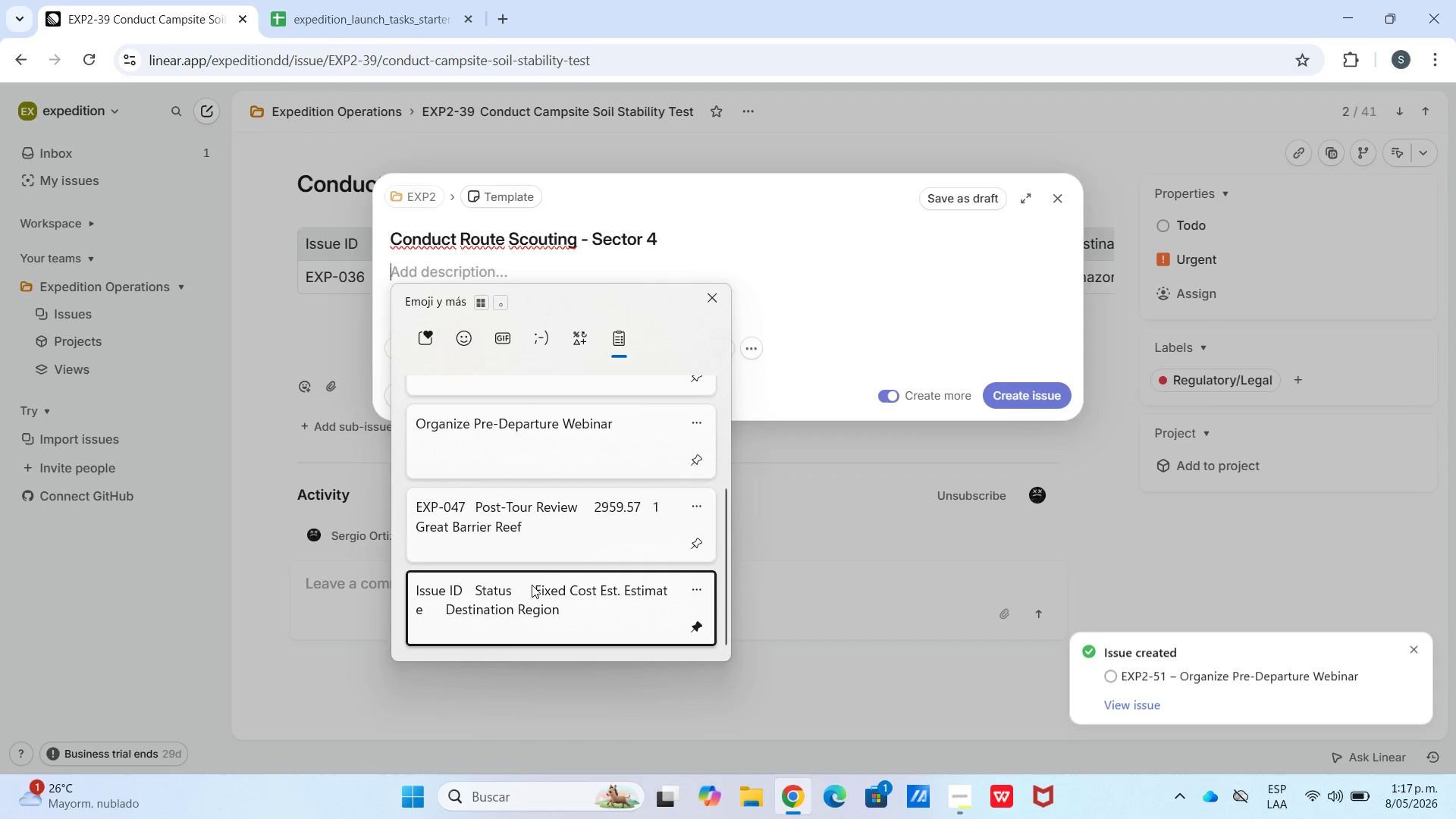 
hold_key(key=V, duration=9.81)
 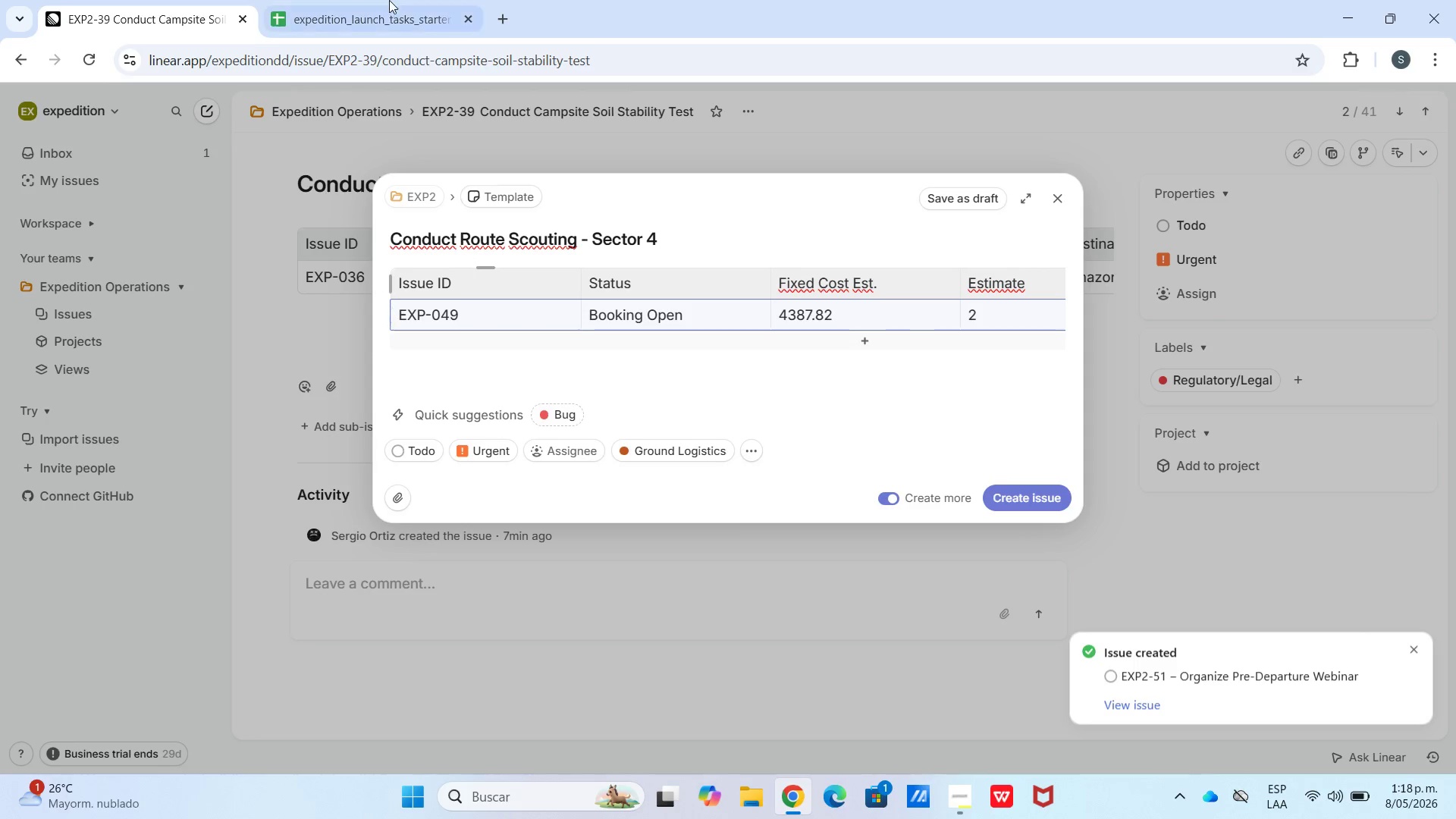 
left_click([424, 325])
 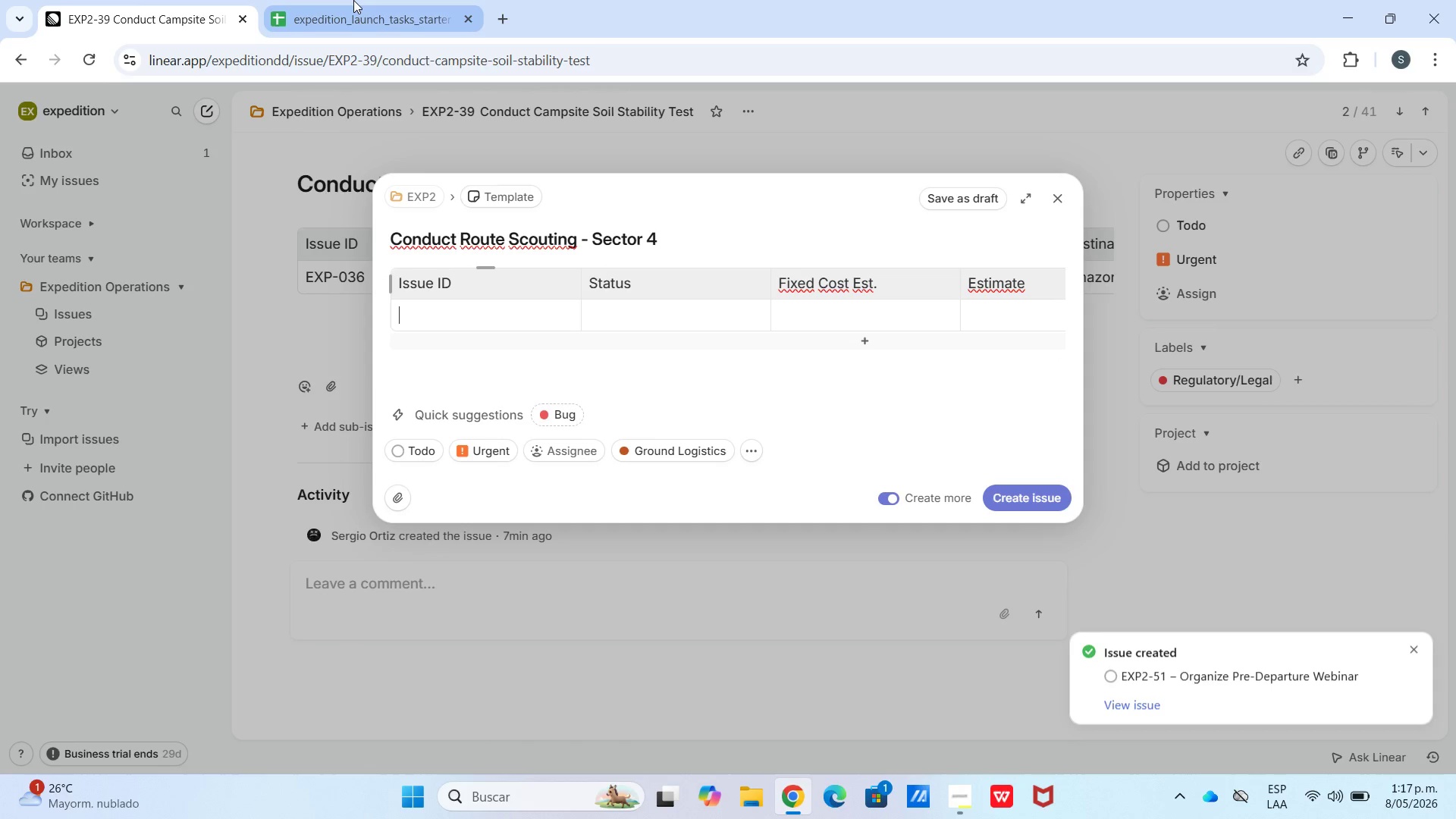 
left_click([353, 0])
 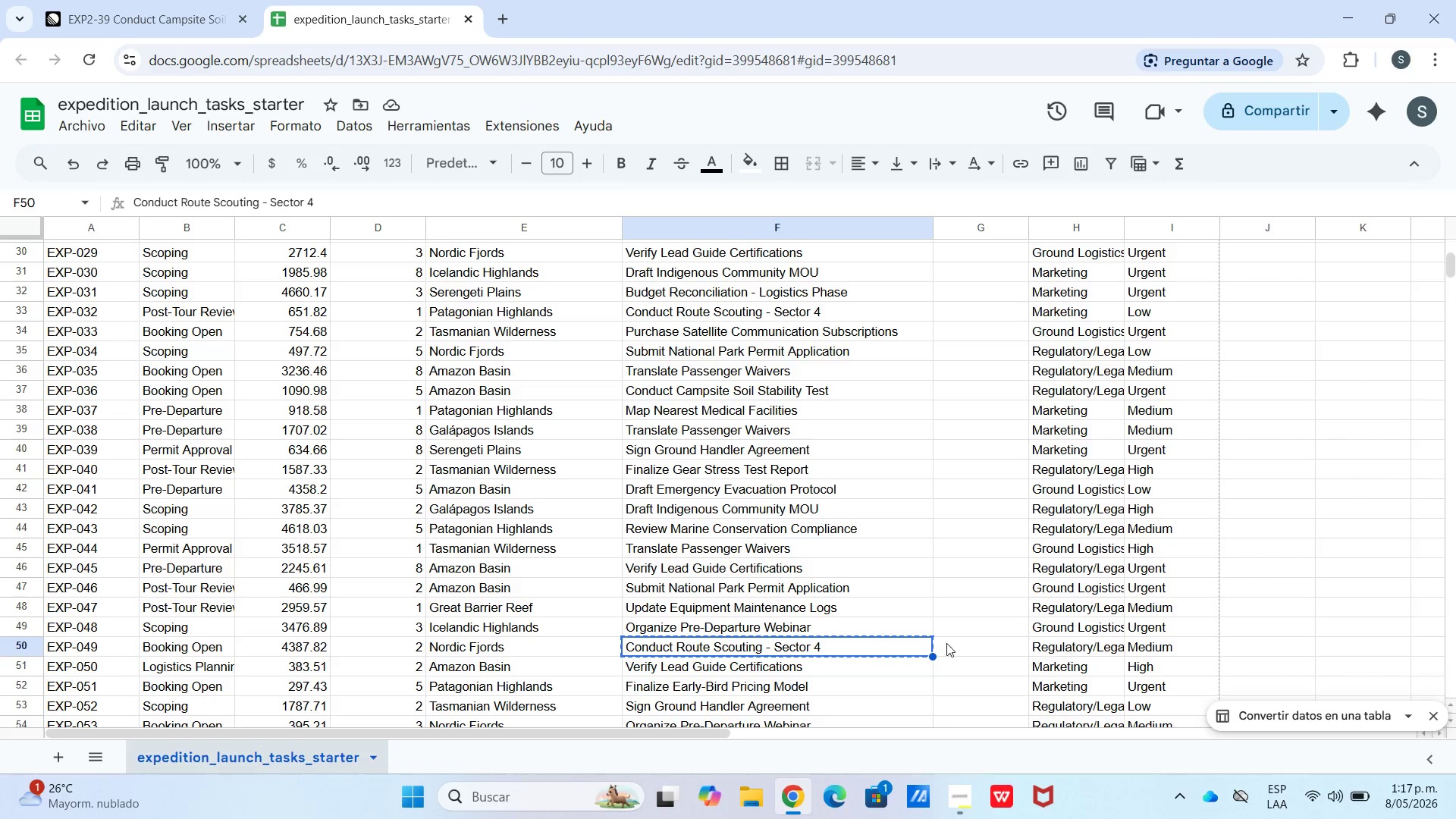 
left_click_drag(start_coordinate=[519, 644], to_coordinate=[96, 650])
 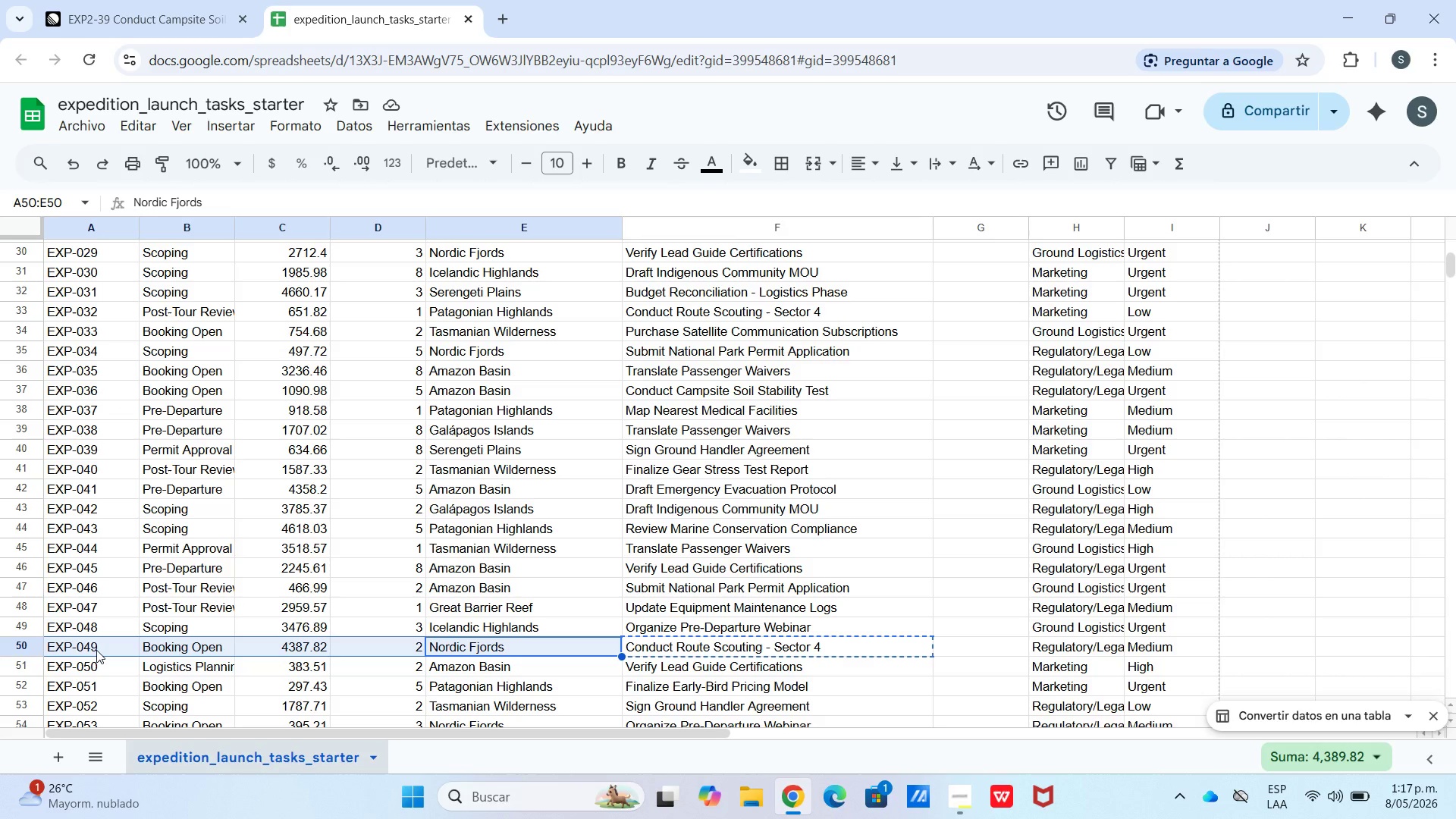 
key(Control+C)
 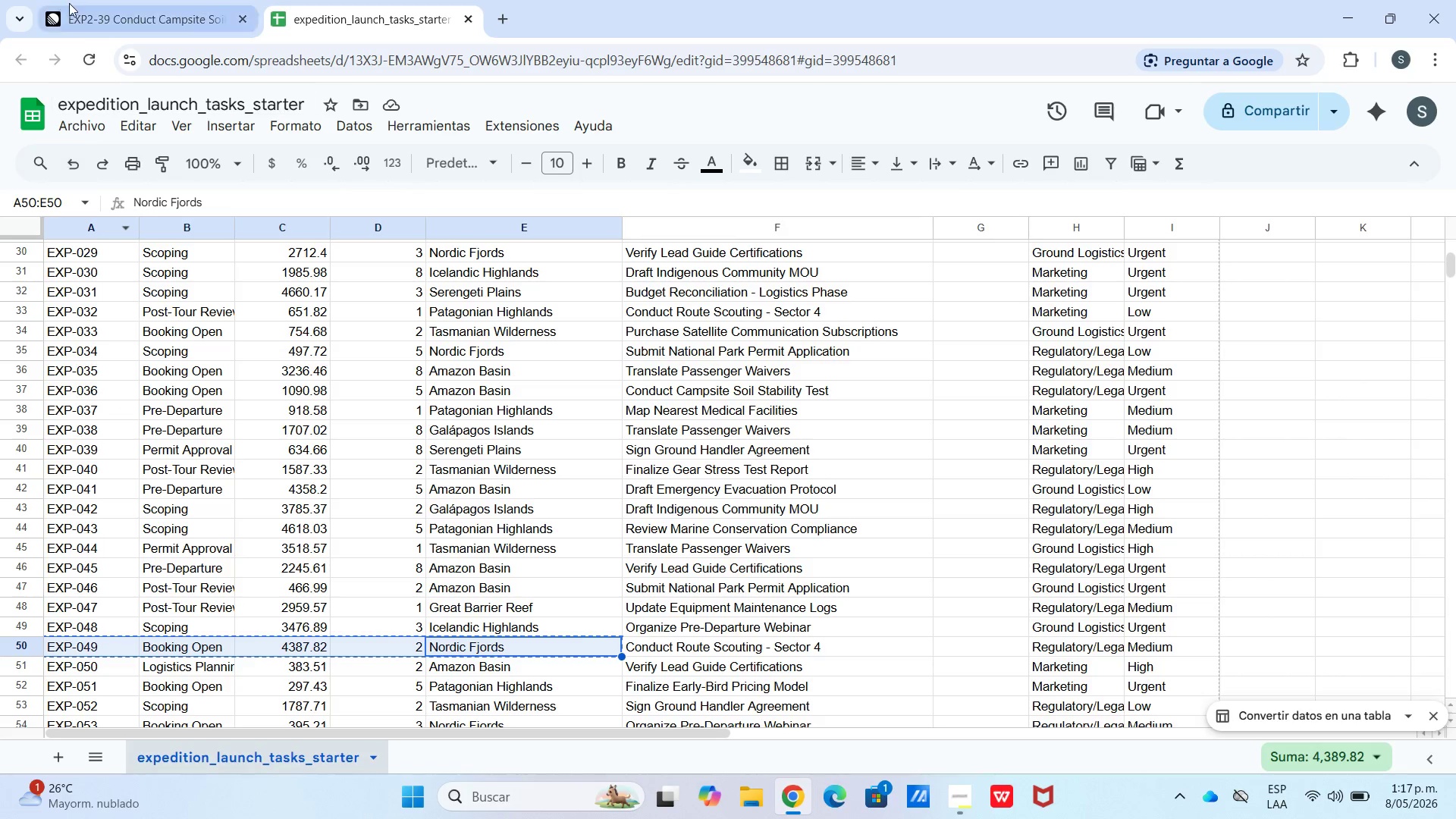 
left_click([90, 0])
 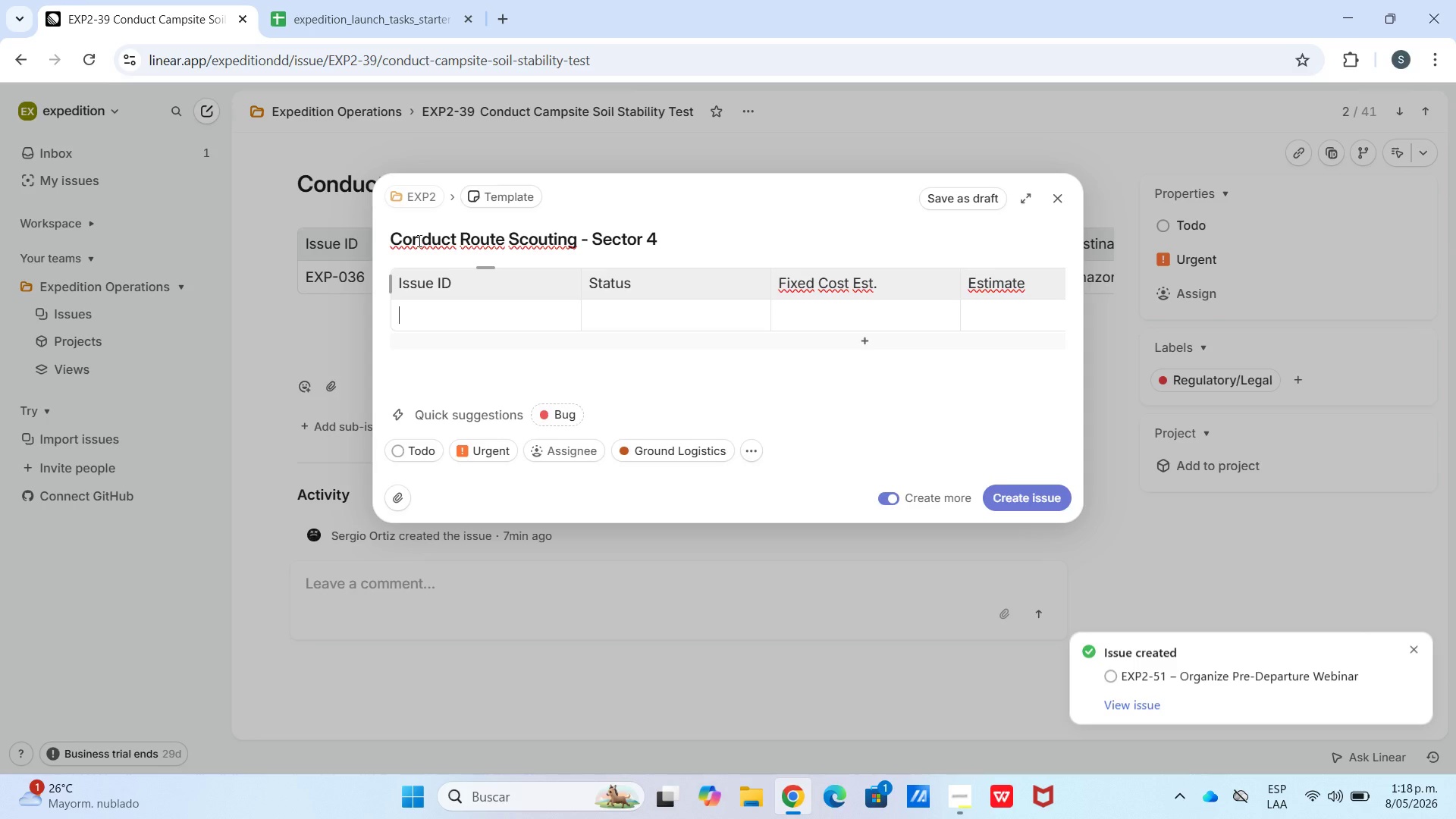 
hold_key(key=ControlLeft, duration=0.62)
 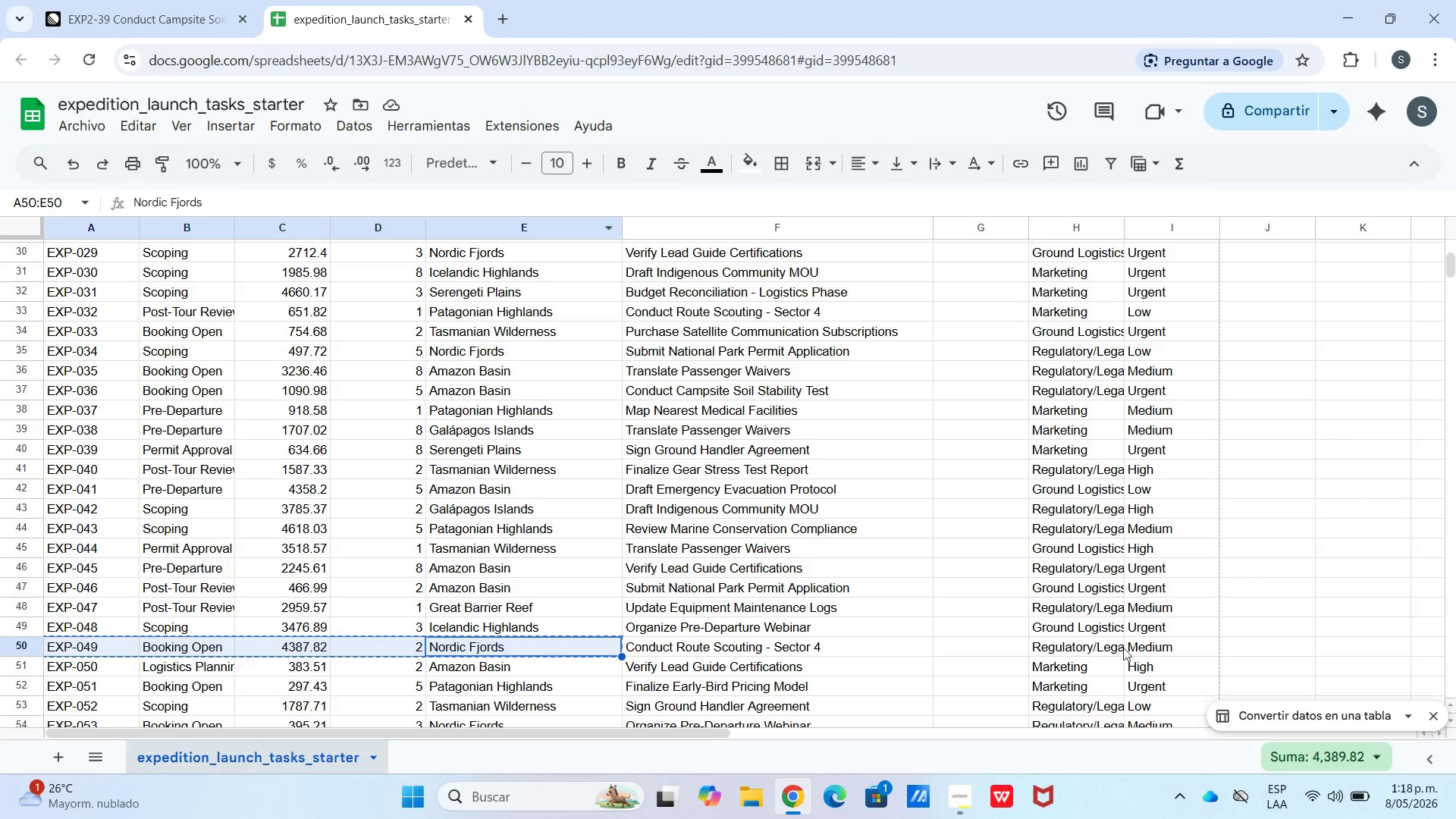 
left_click([91, 5])
 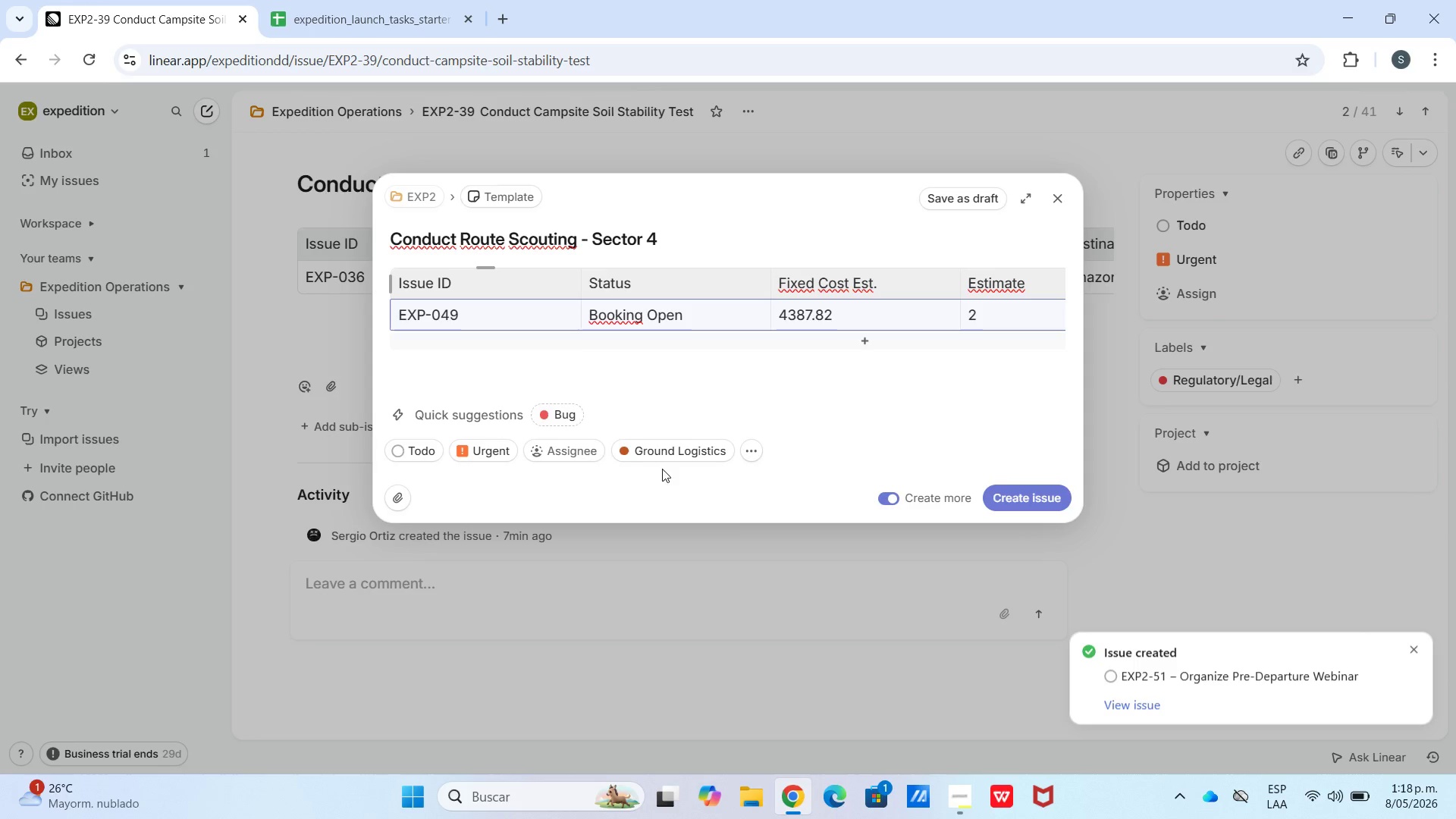 
left_click([657, 456])
 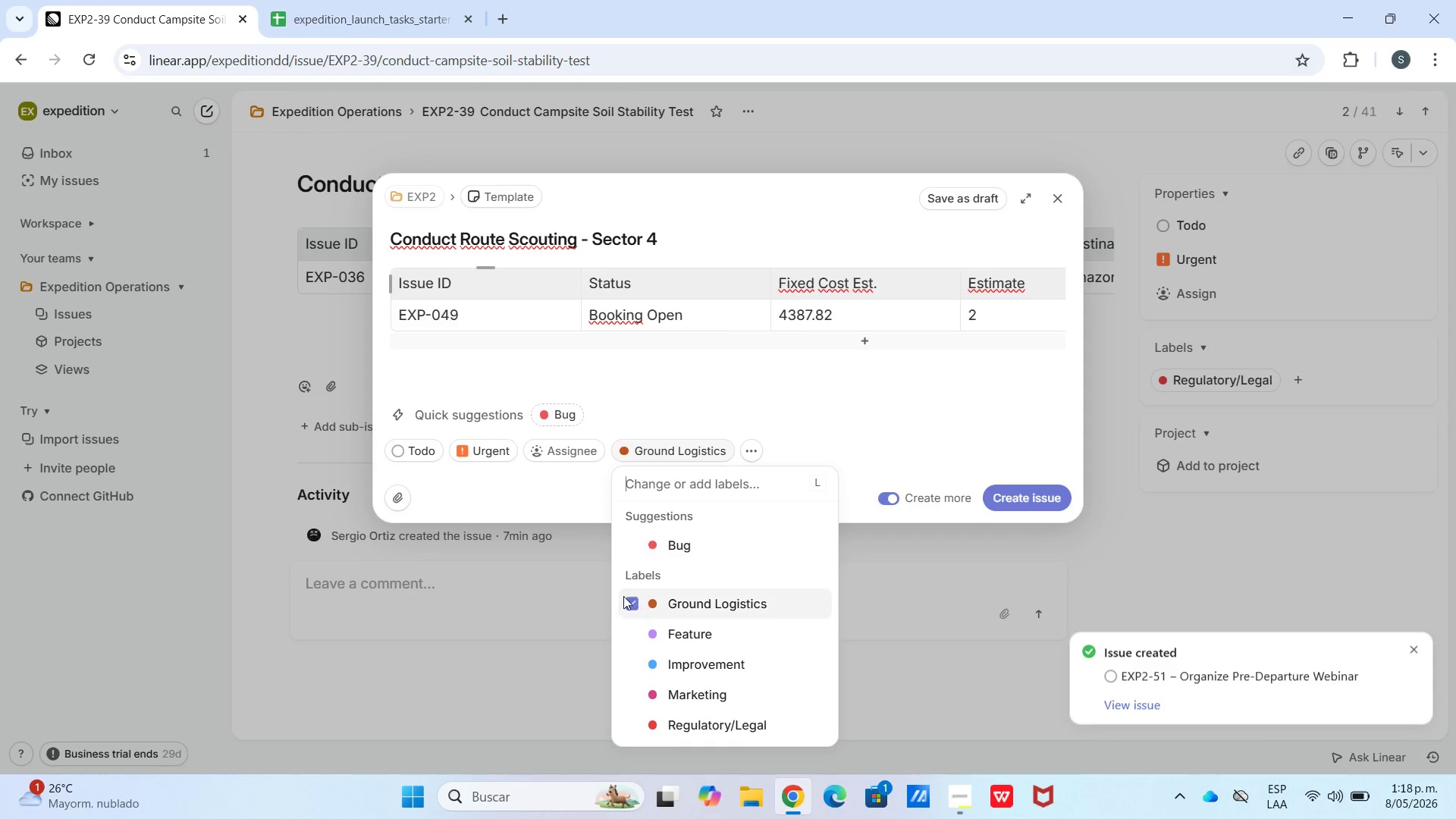 
left_click([626, 602])
 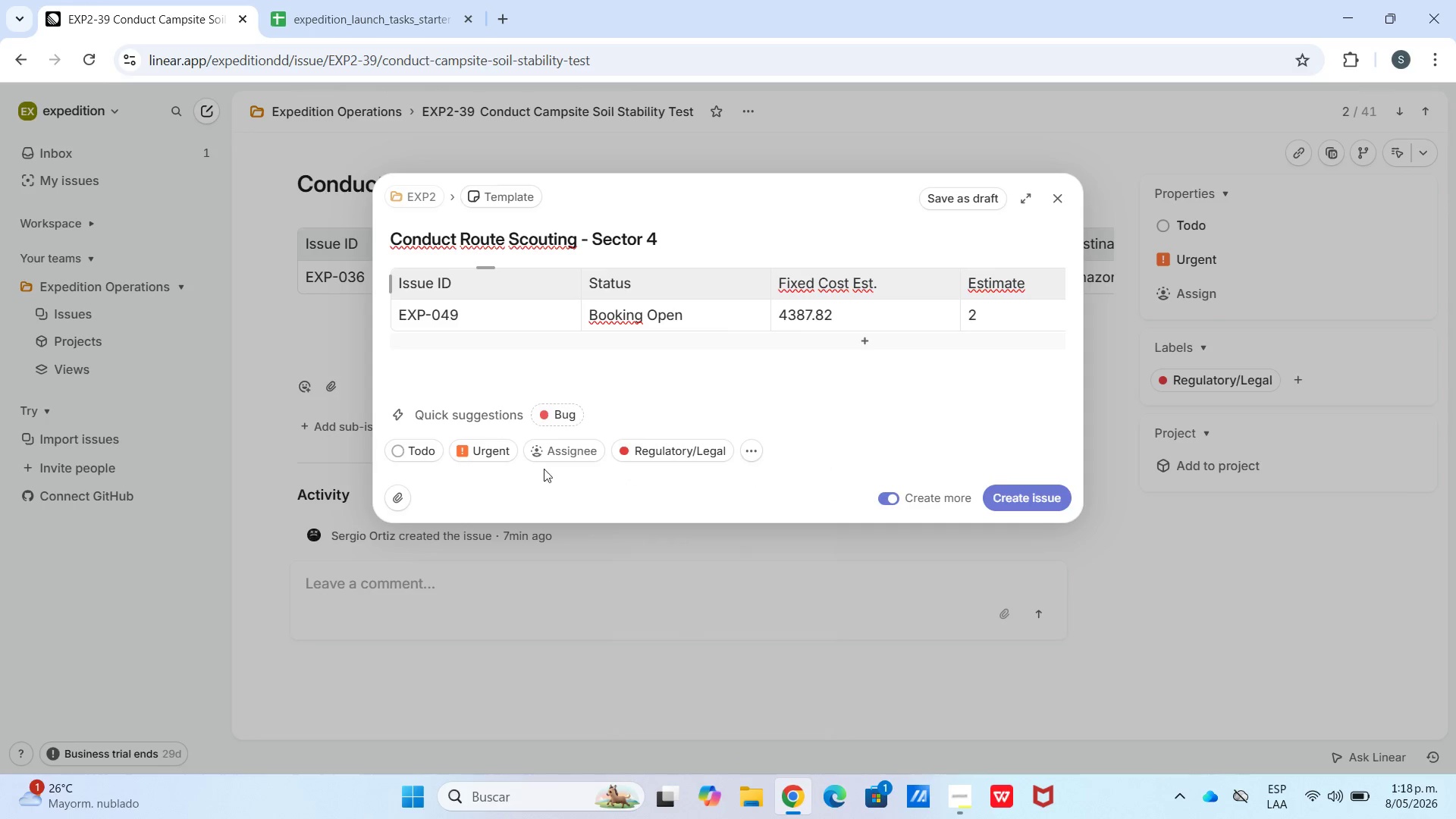 
left_click([491, 457])
 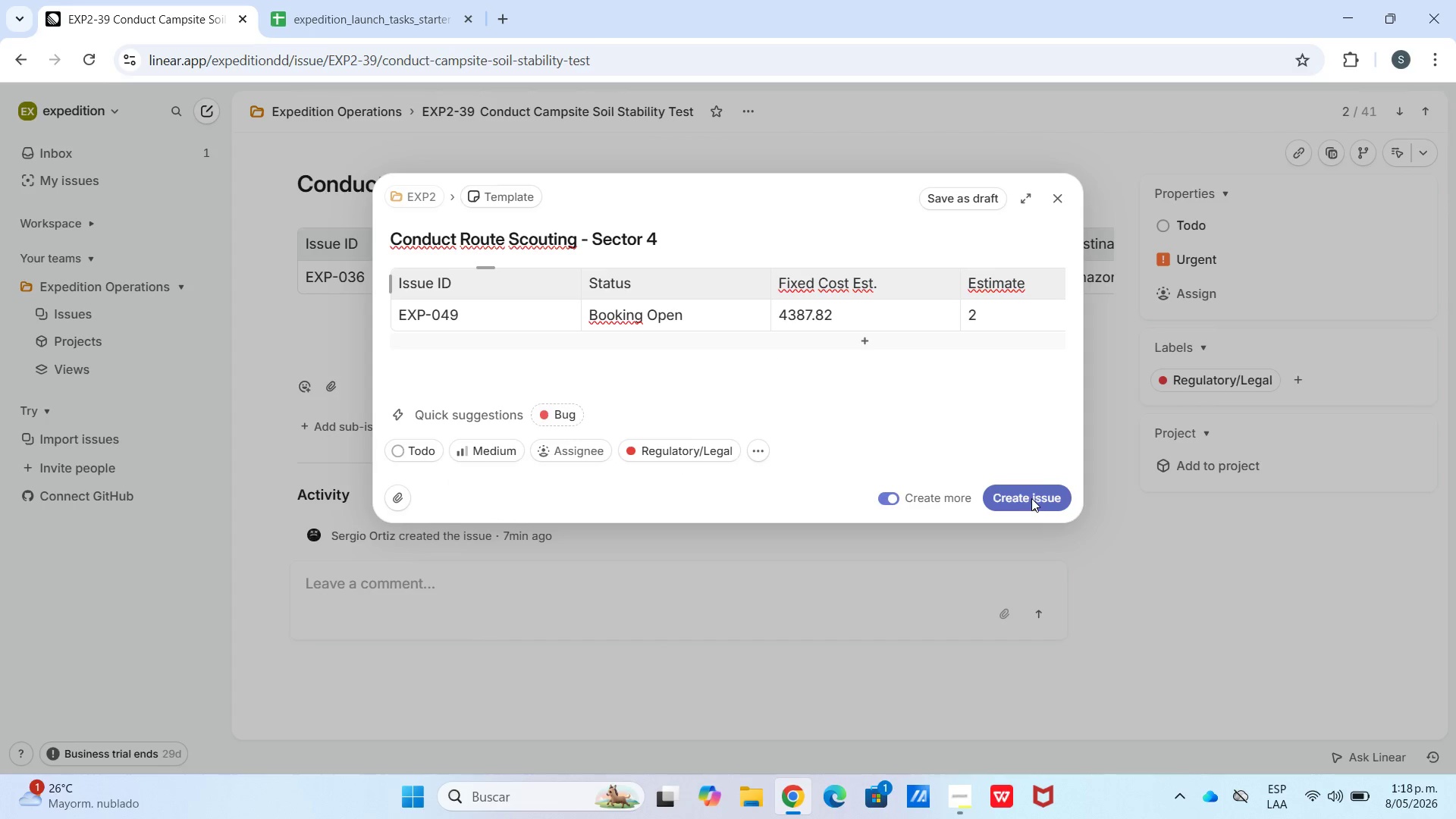 
left_click([444, 0])
 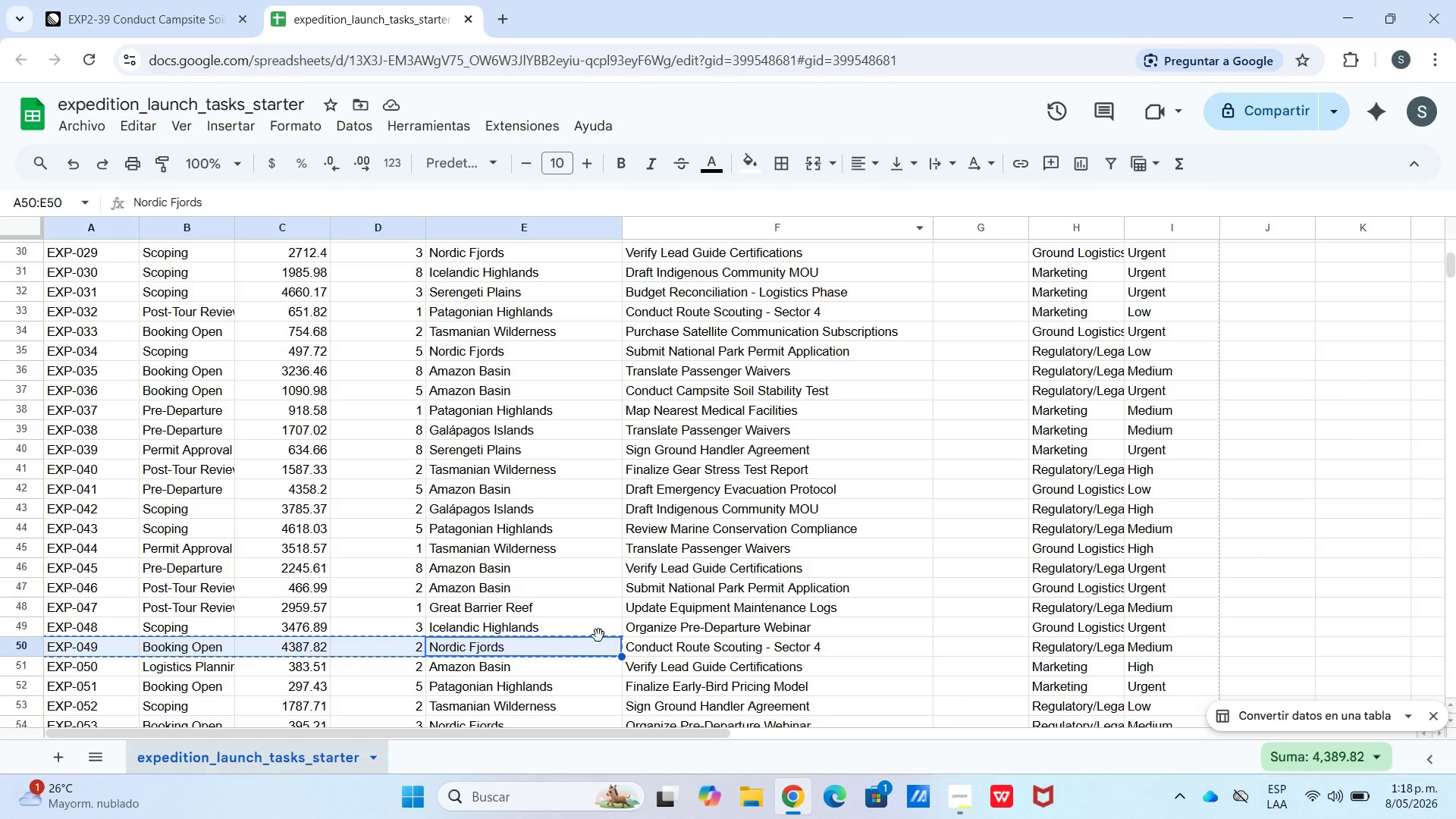 
left_click([662, 670])
 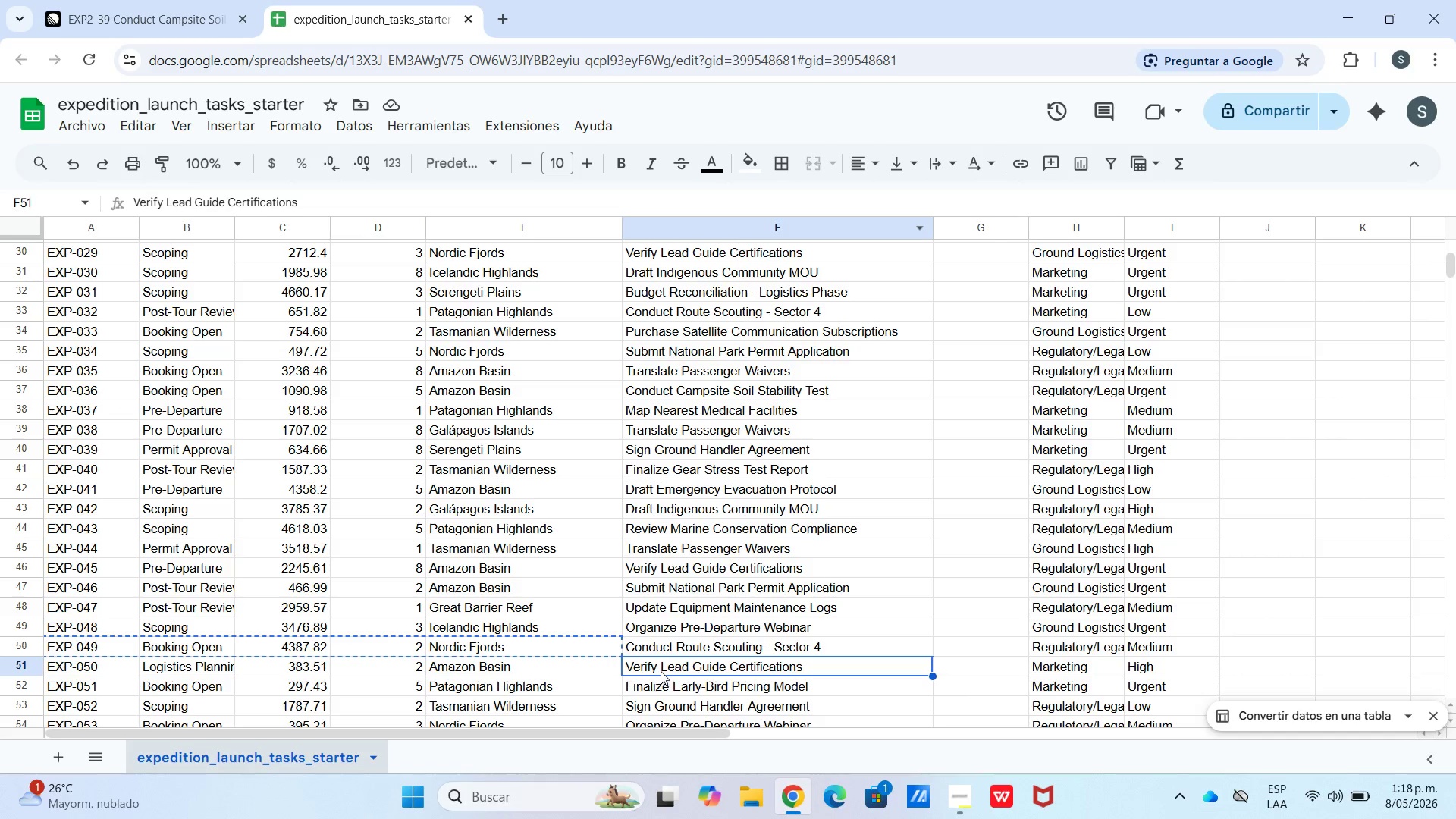 
key(Control+C)
 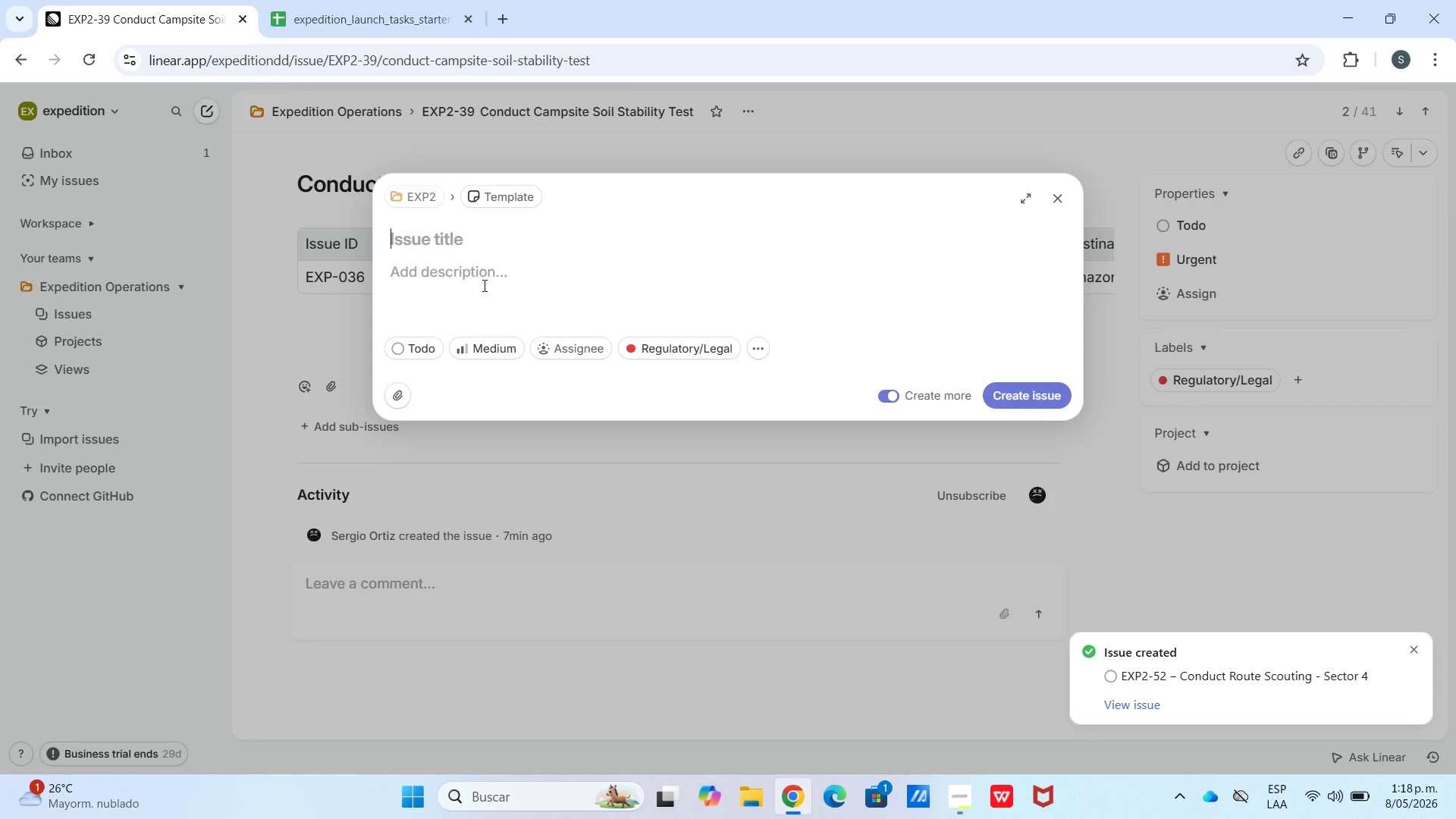 
hold_key(key=ControlLeft, duration=0.56)
 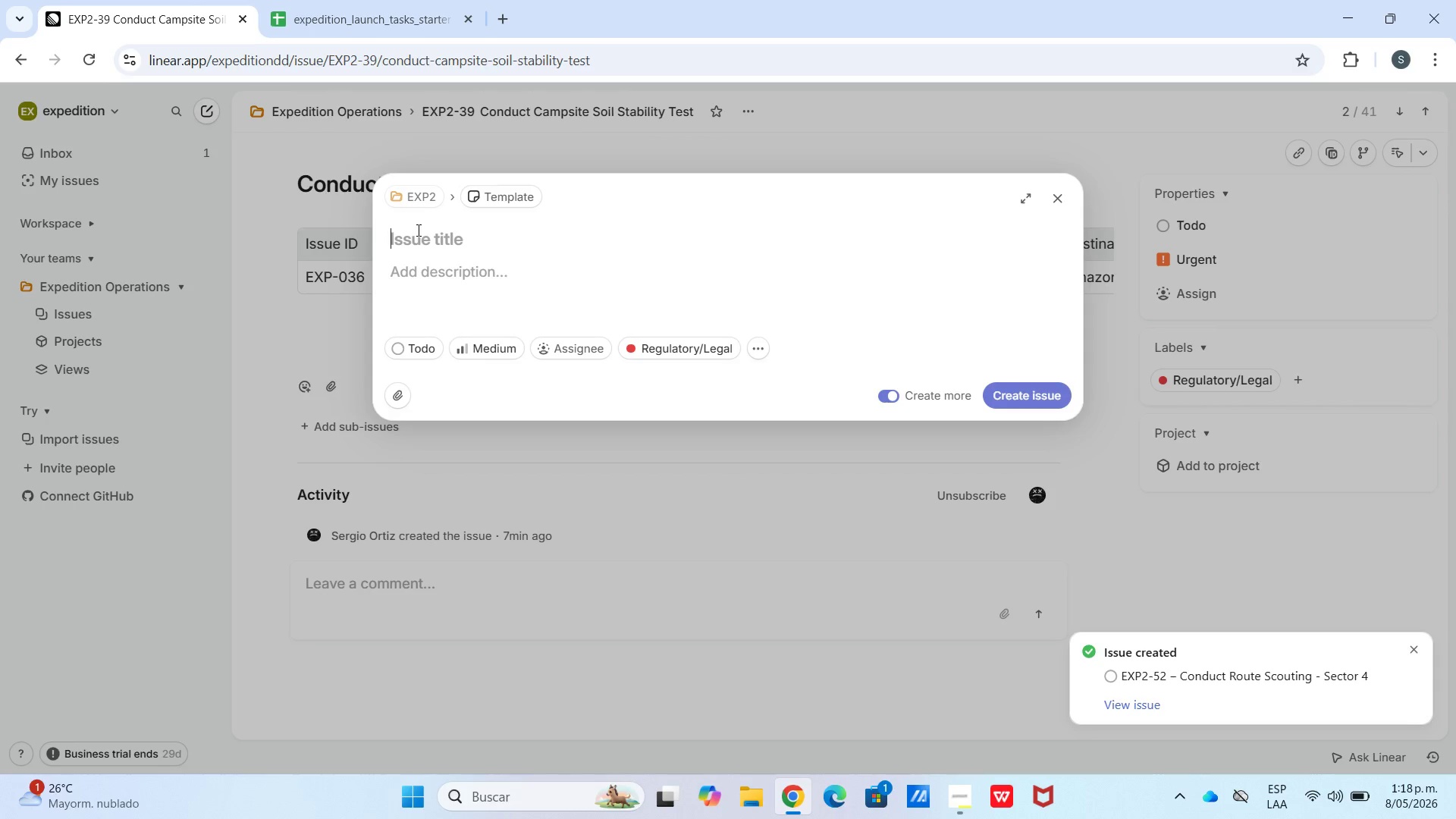 
key(Control+V)
 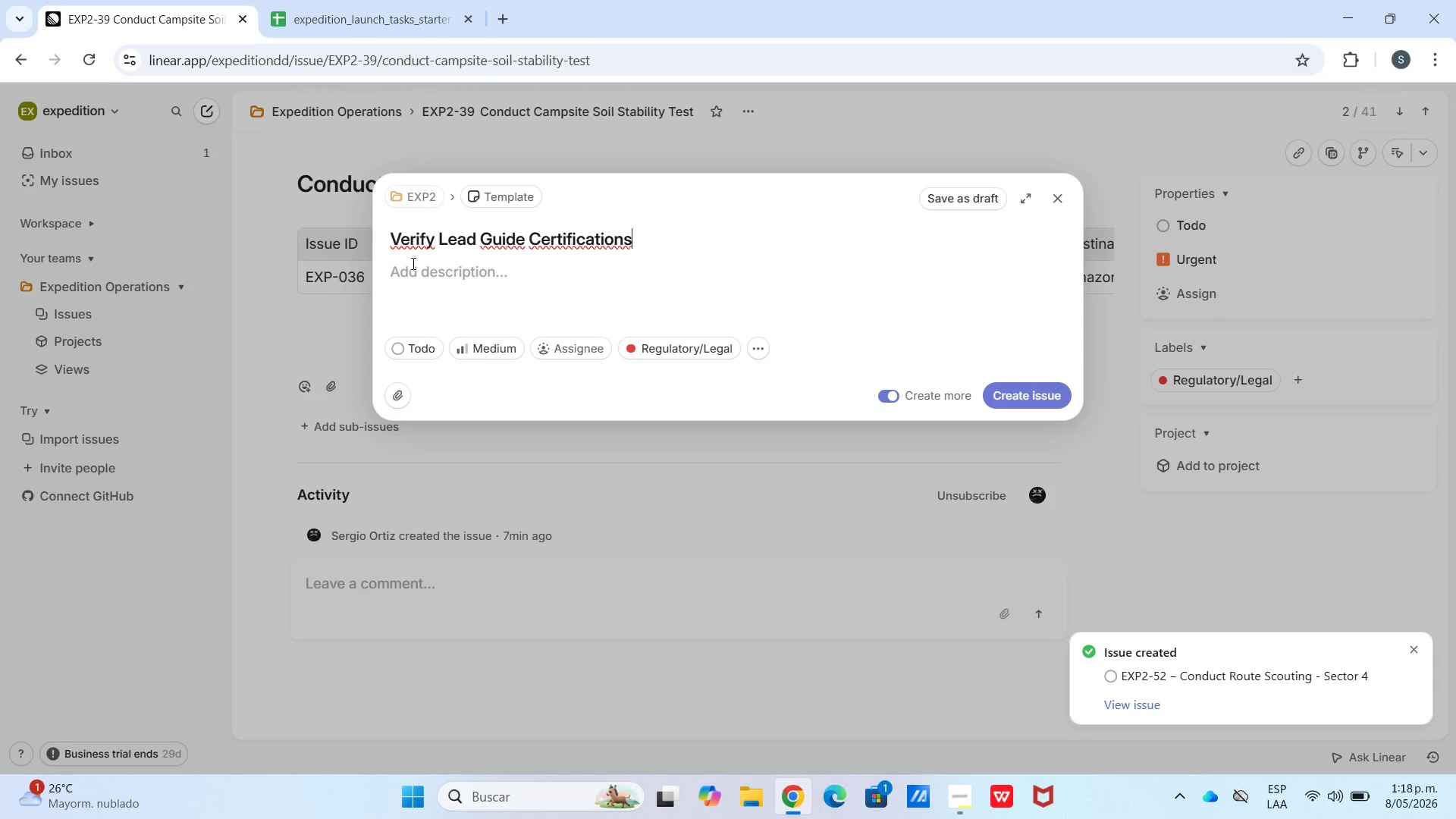 
left_click([413, 264])
 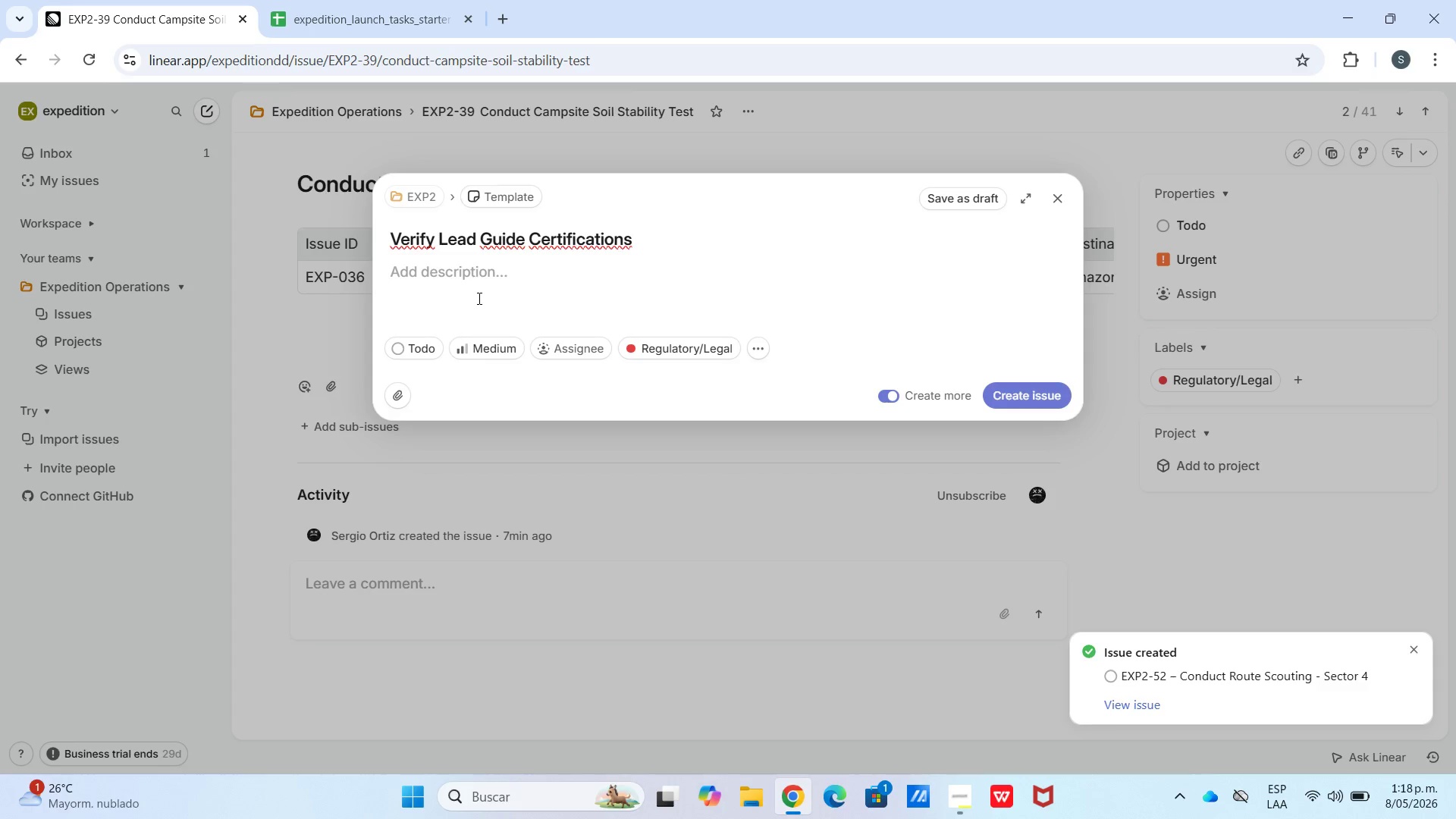 
key(Meta+V)
 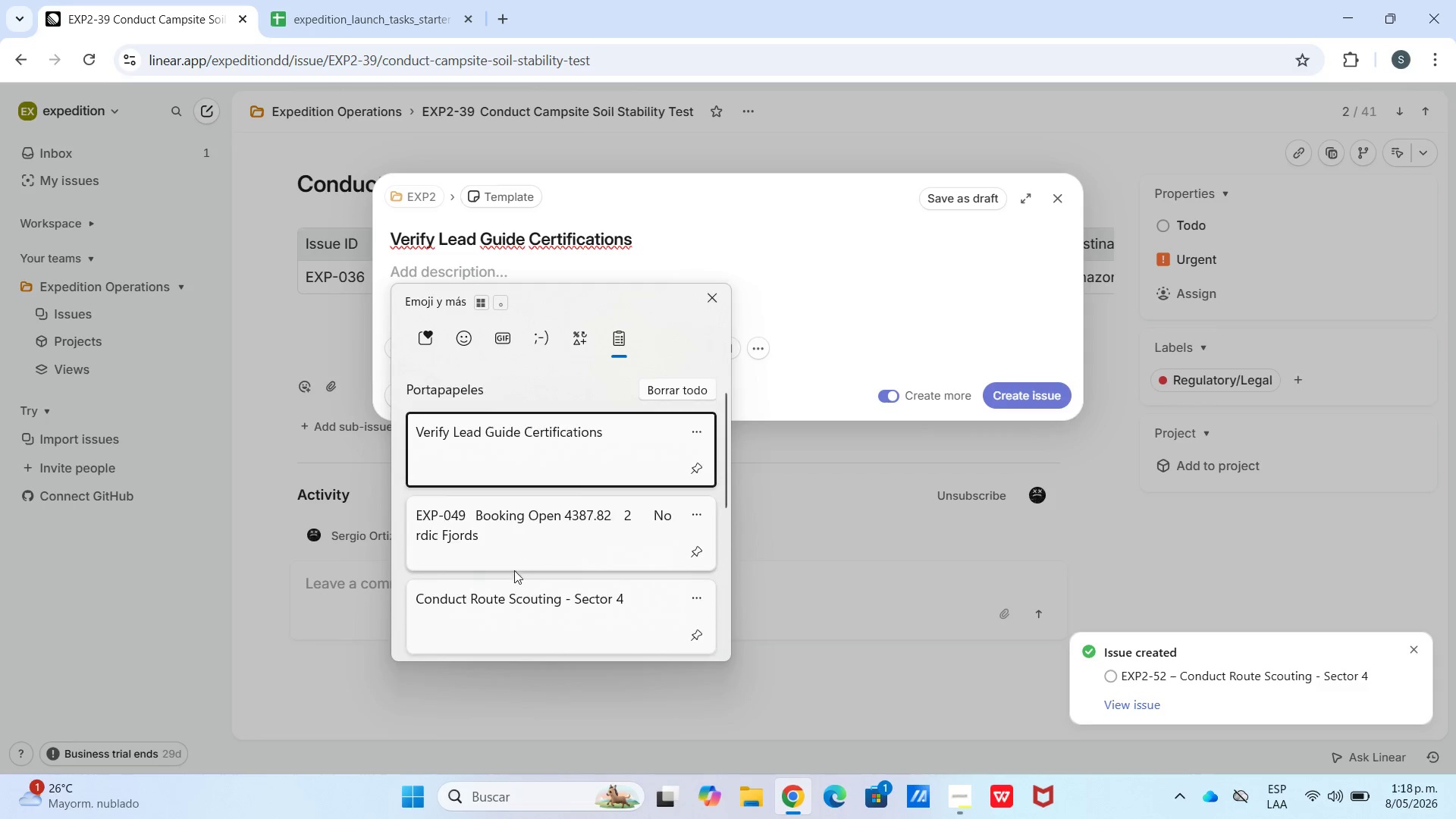 
scroll: coordinate [507, 570], scroll_direction: down, amount: 17.0
 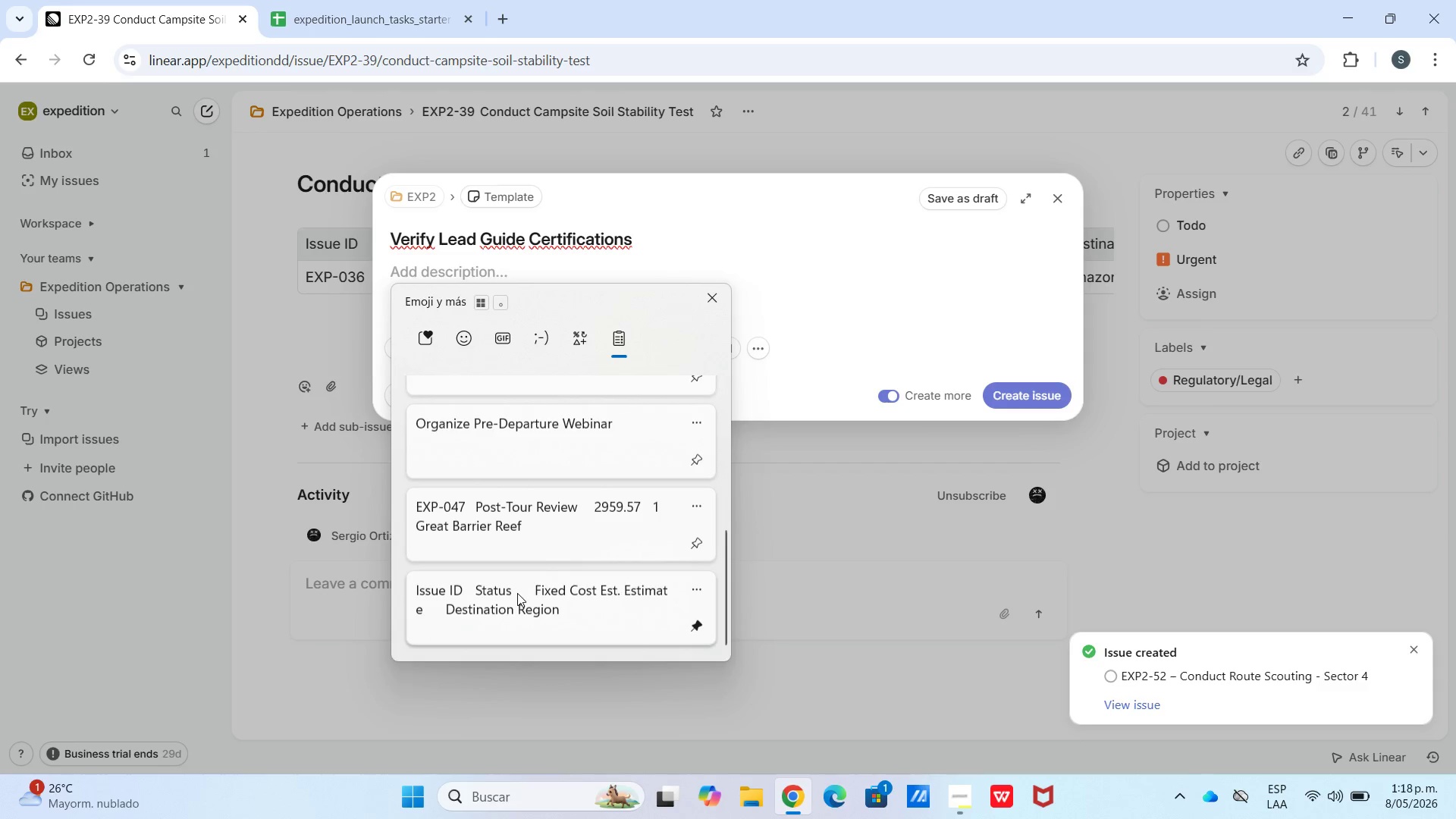 
key(Control+ControlLeft)
 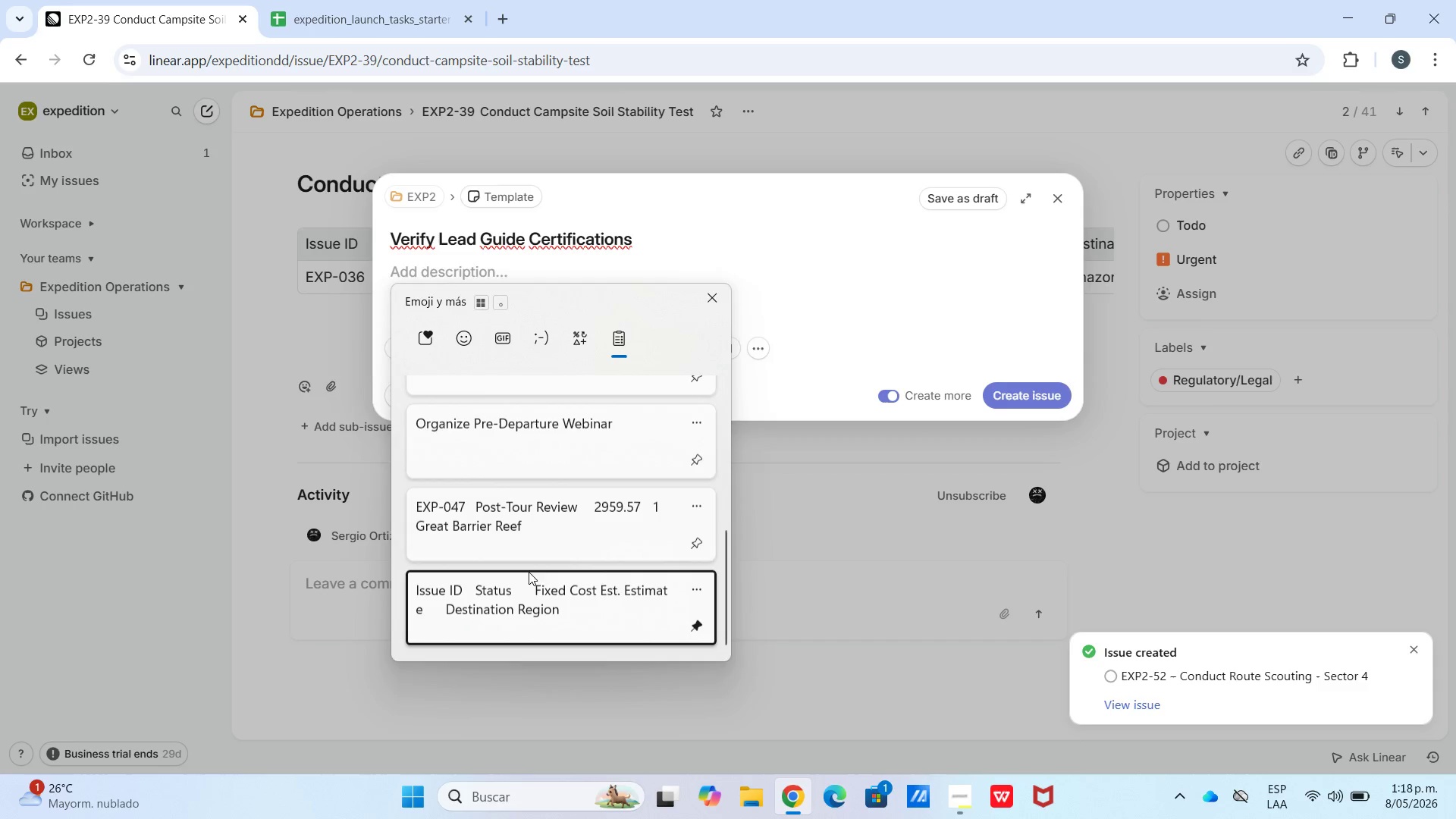 
hold_key(key=V, duration=7.08)
 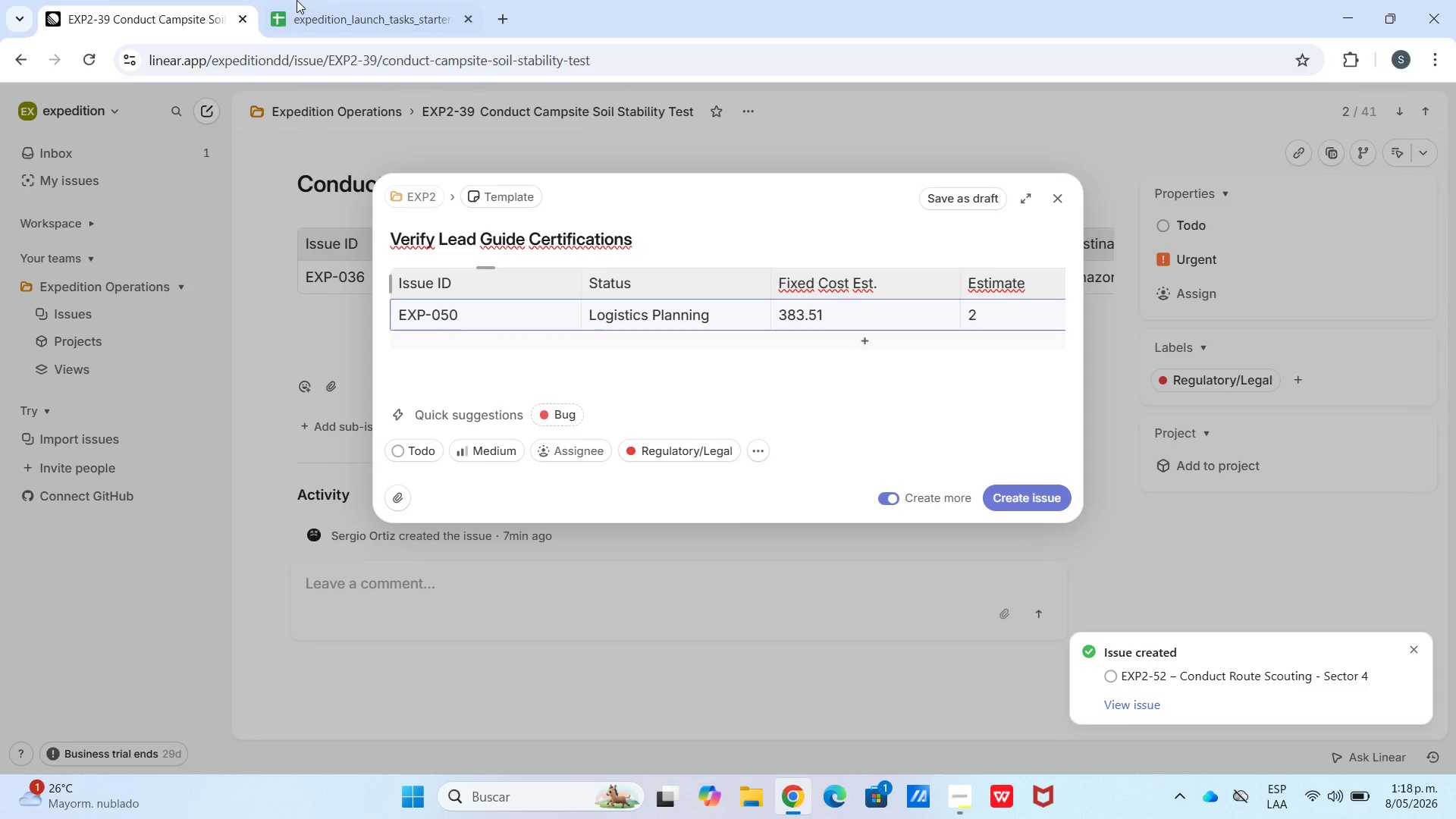 
double_click([500, 343])
 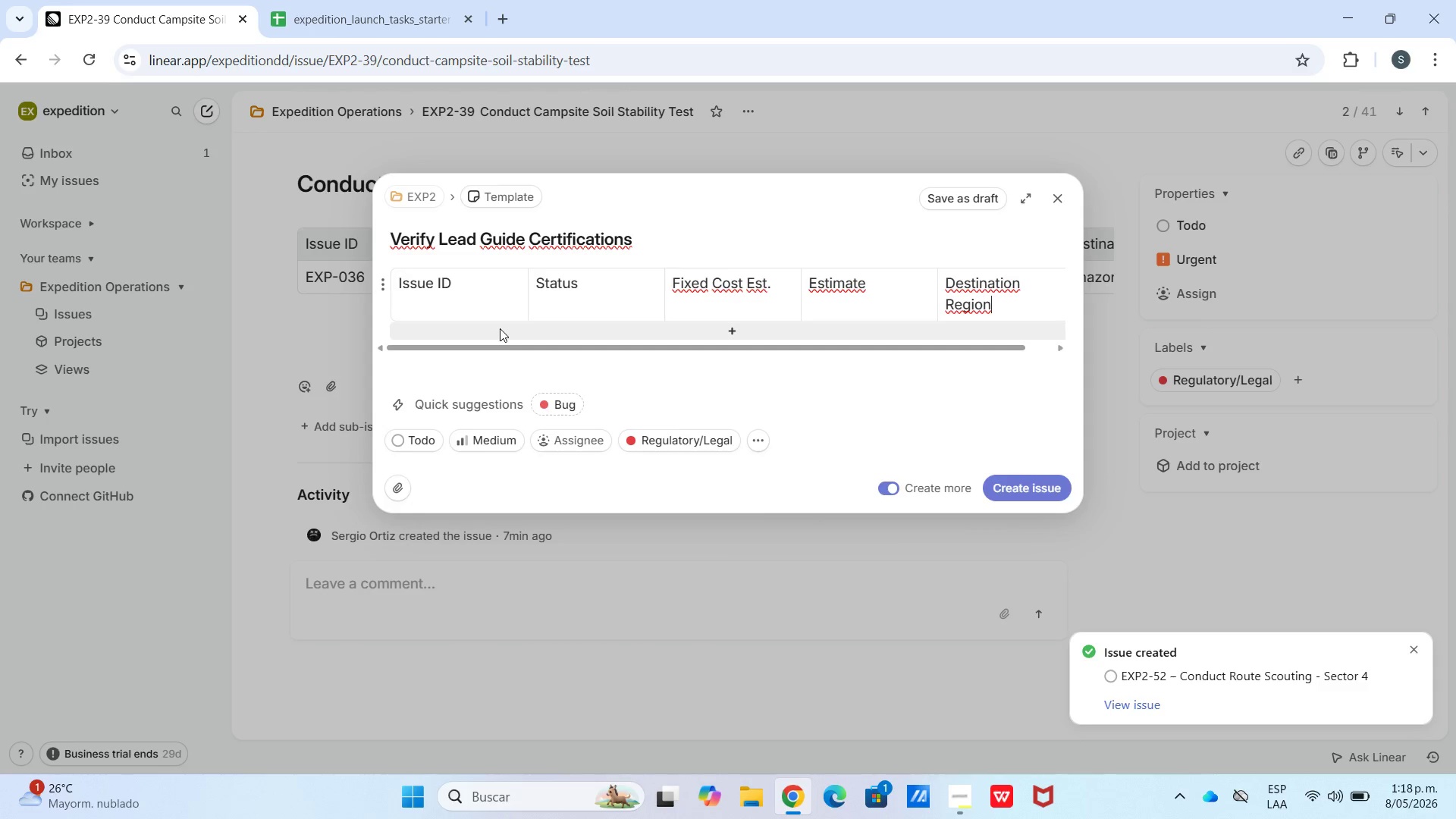 
triple_click([500, 328])
 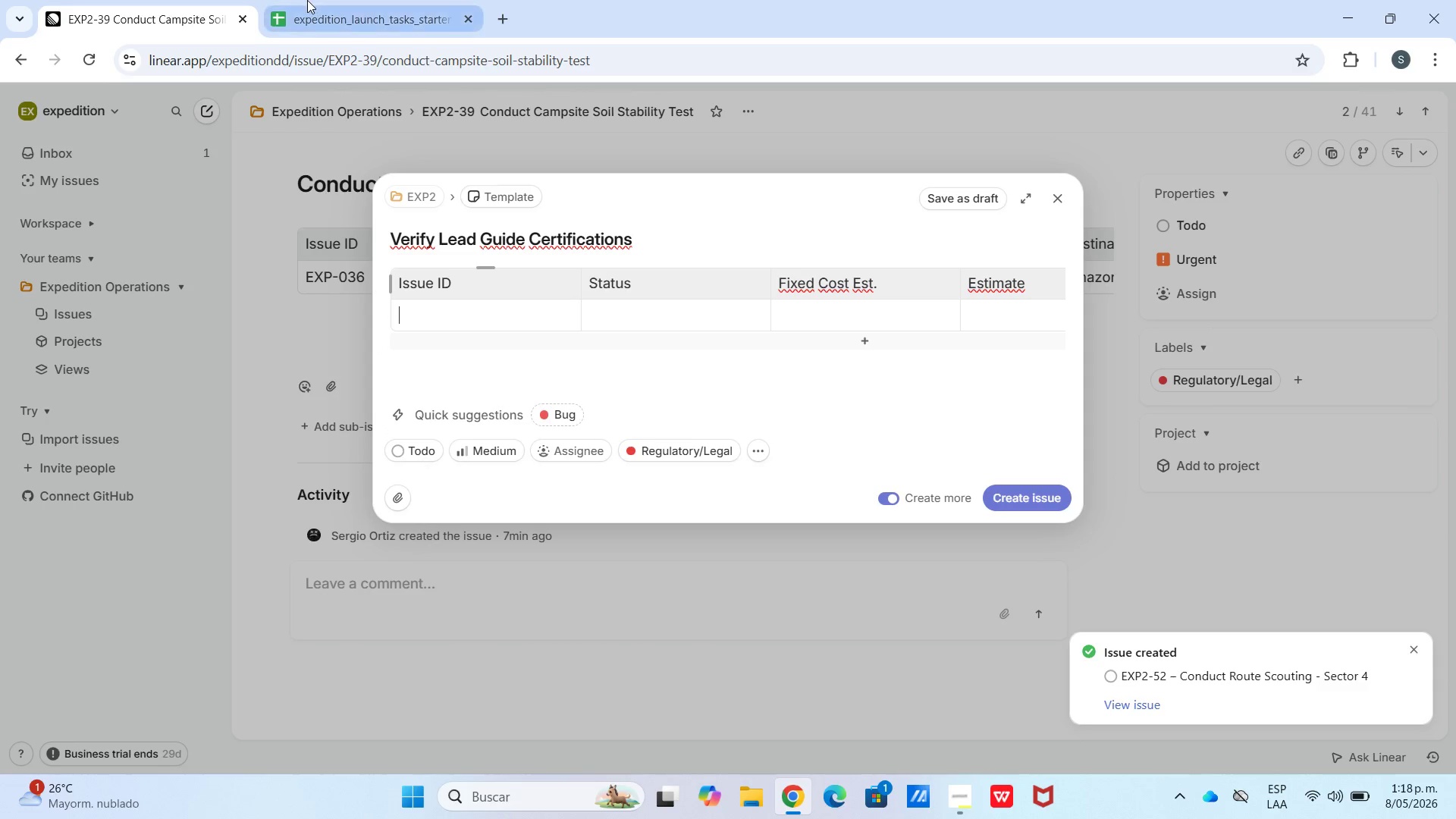 
left_click([307, 0])
 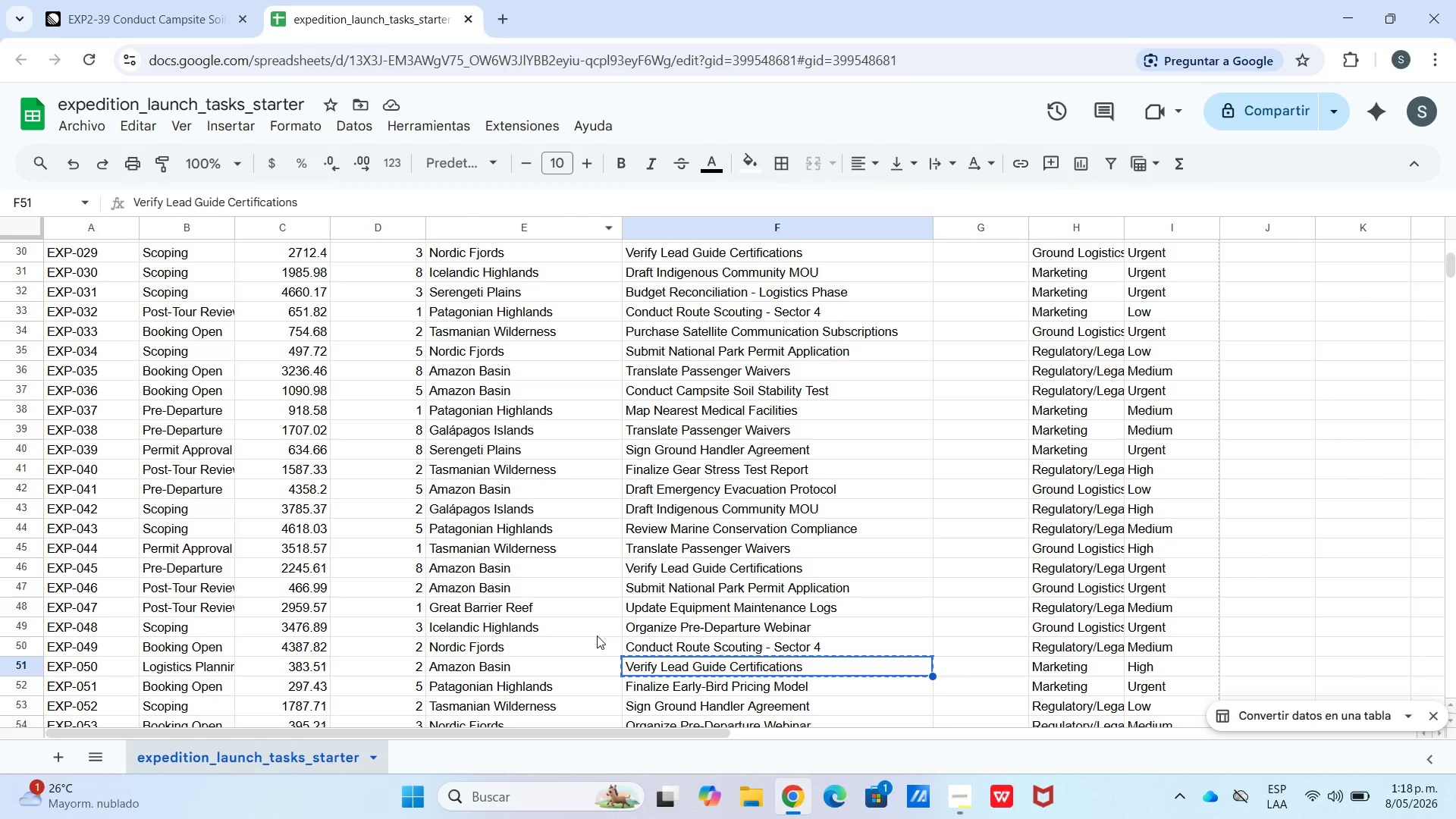 
left_click_drag(start_coordinate=[598, 664], to_coordinate=[77, 666])
 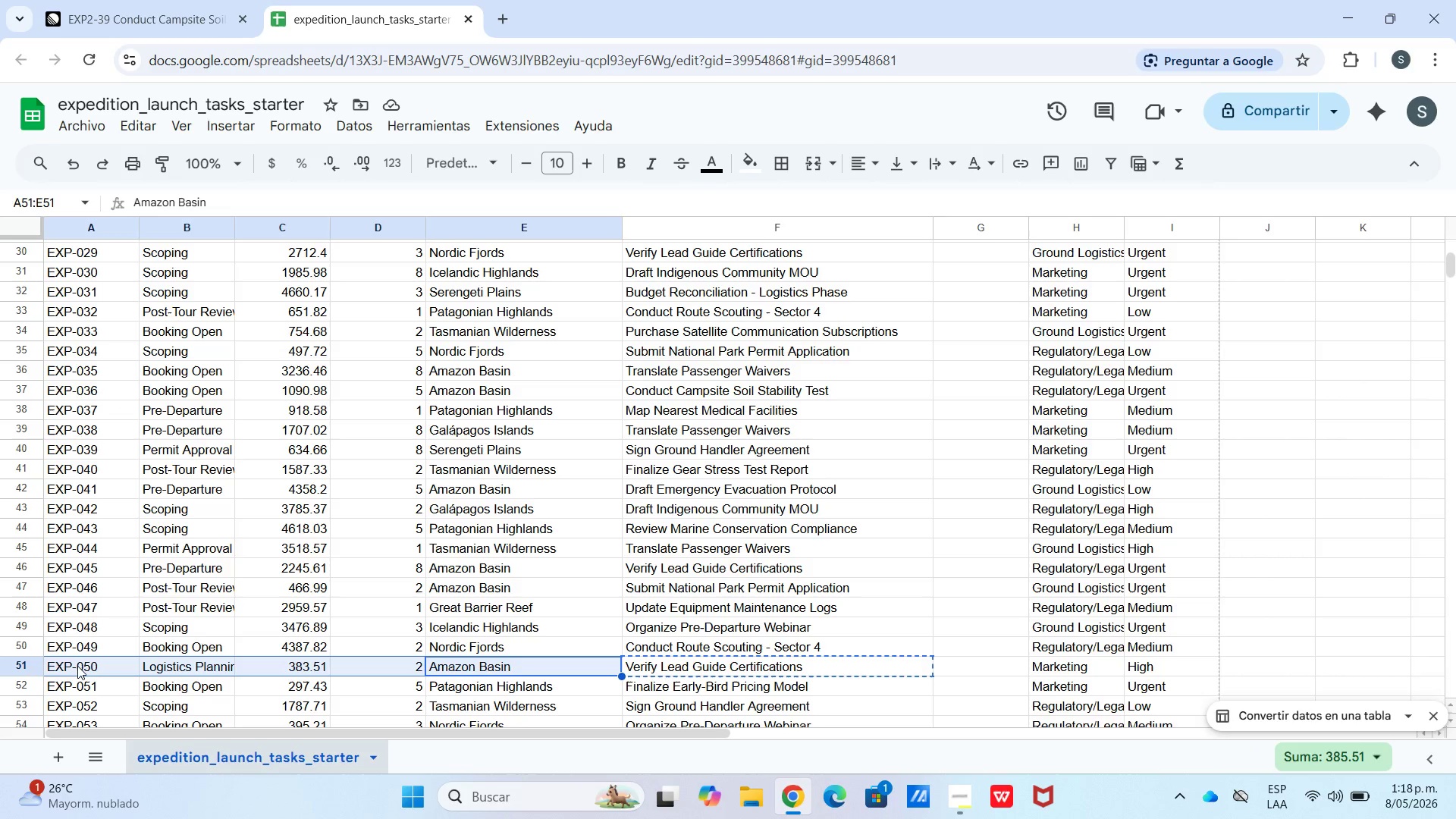 
key(Control+C)
 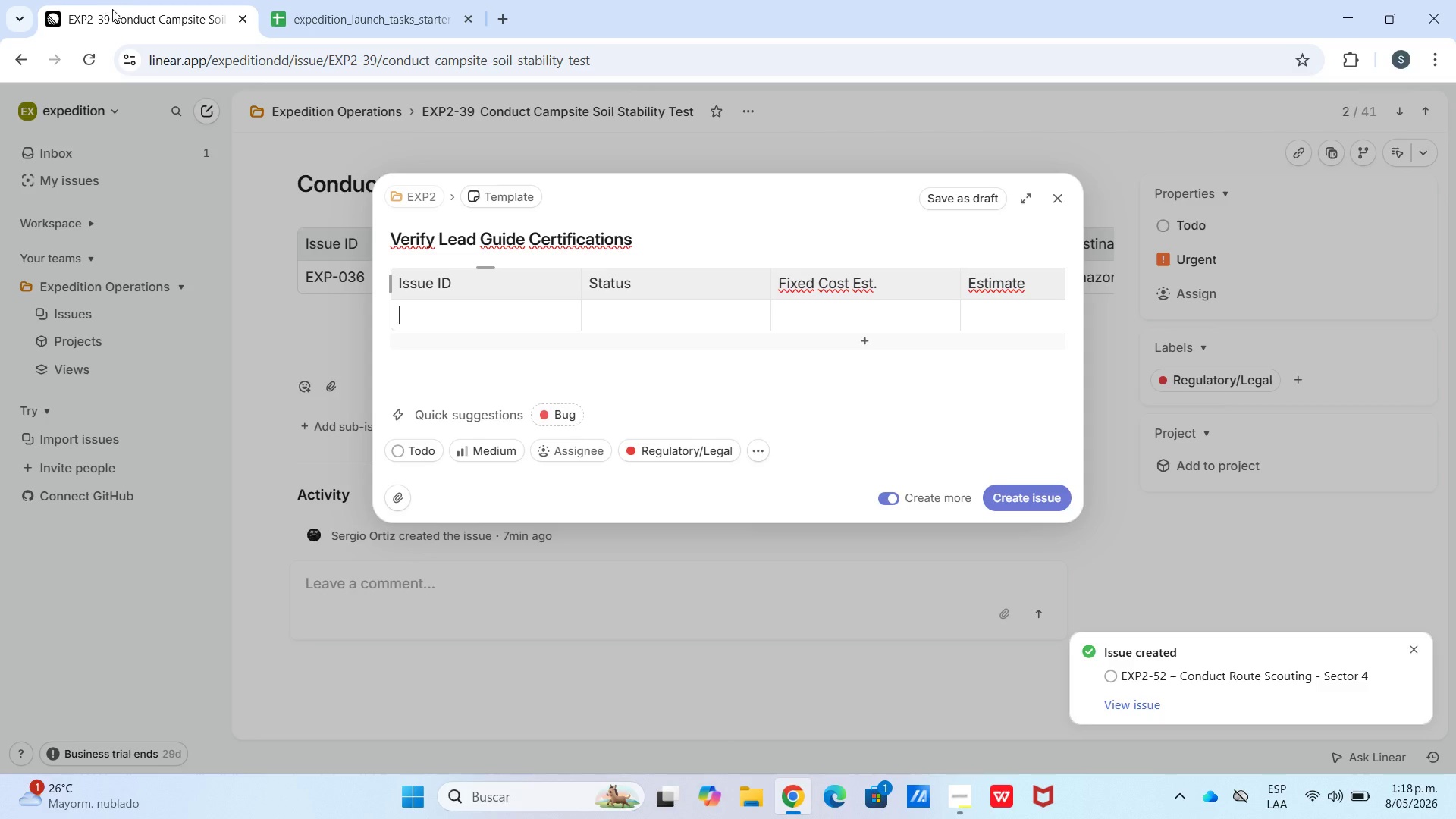 
hold_key(key=ControlLeft, duration=0.67)
 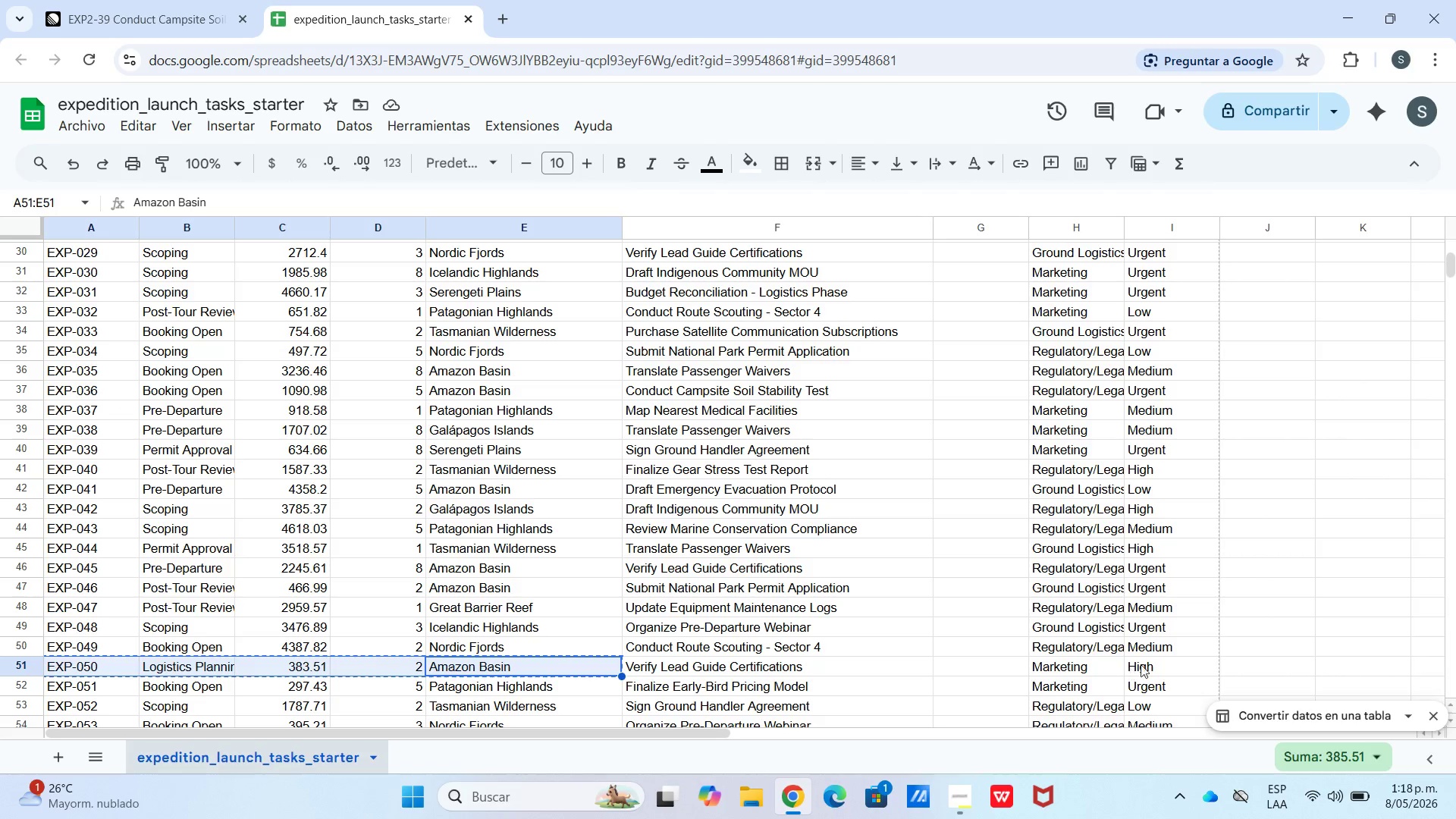 
left_click([180, 0])
 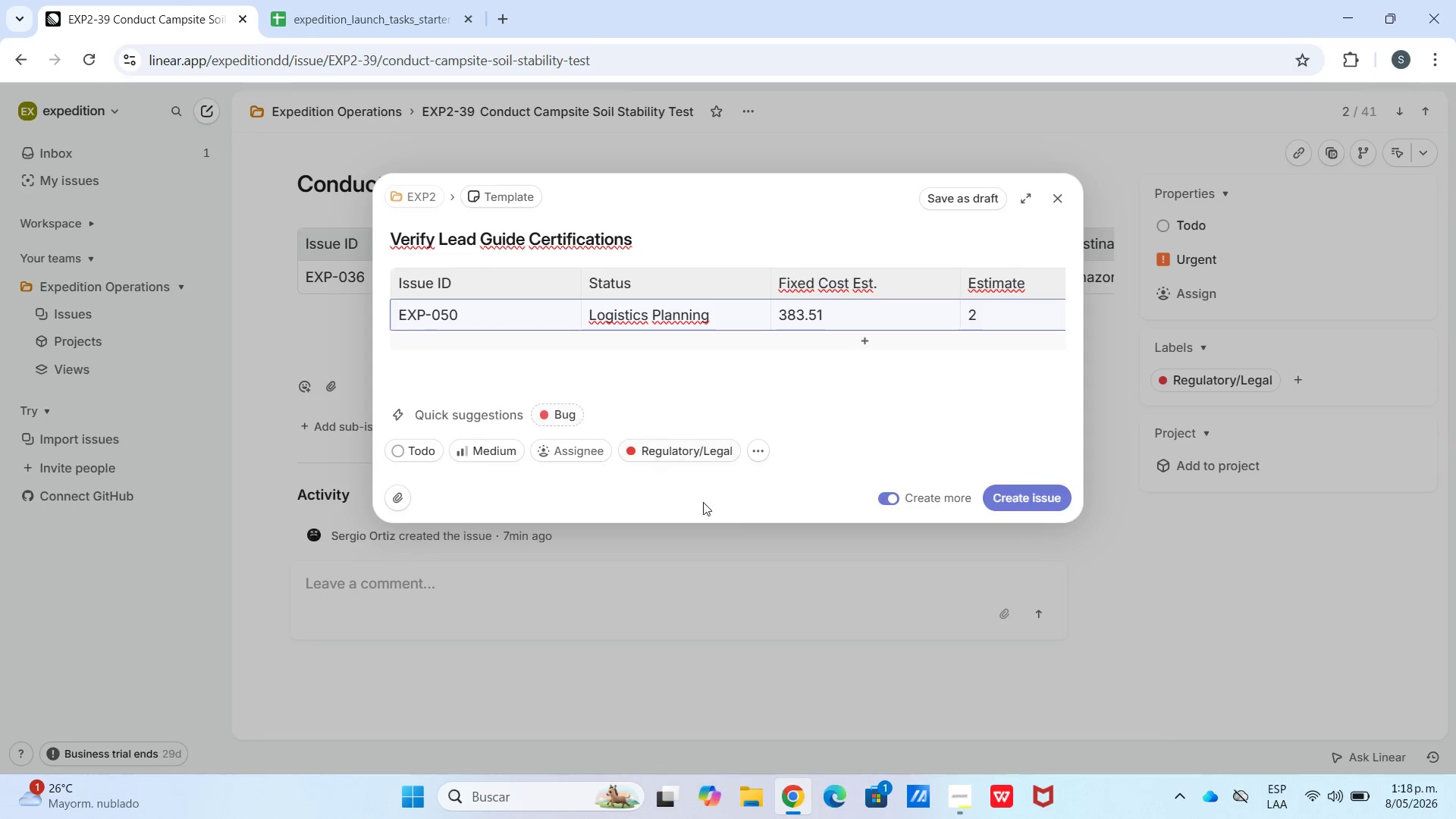 
left_click_drag(start_coordinate=[645, 423], to_coordinate=[649, 434])
 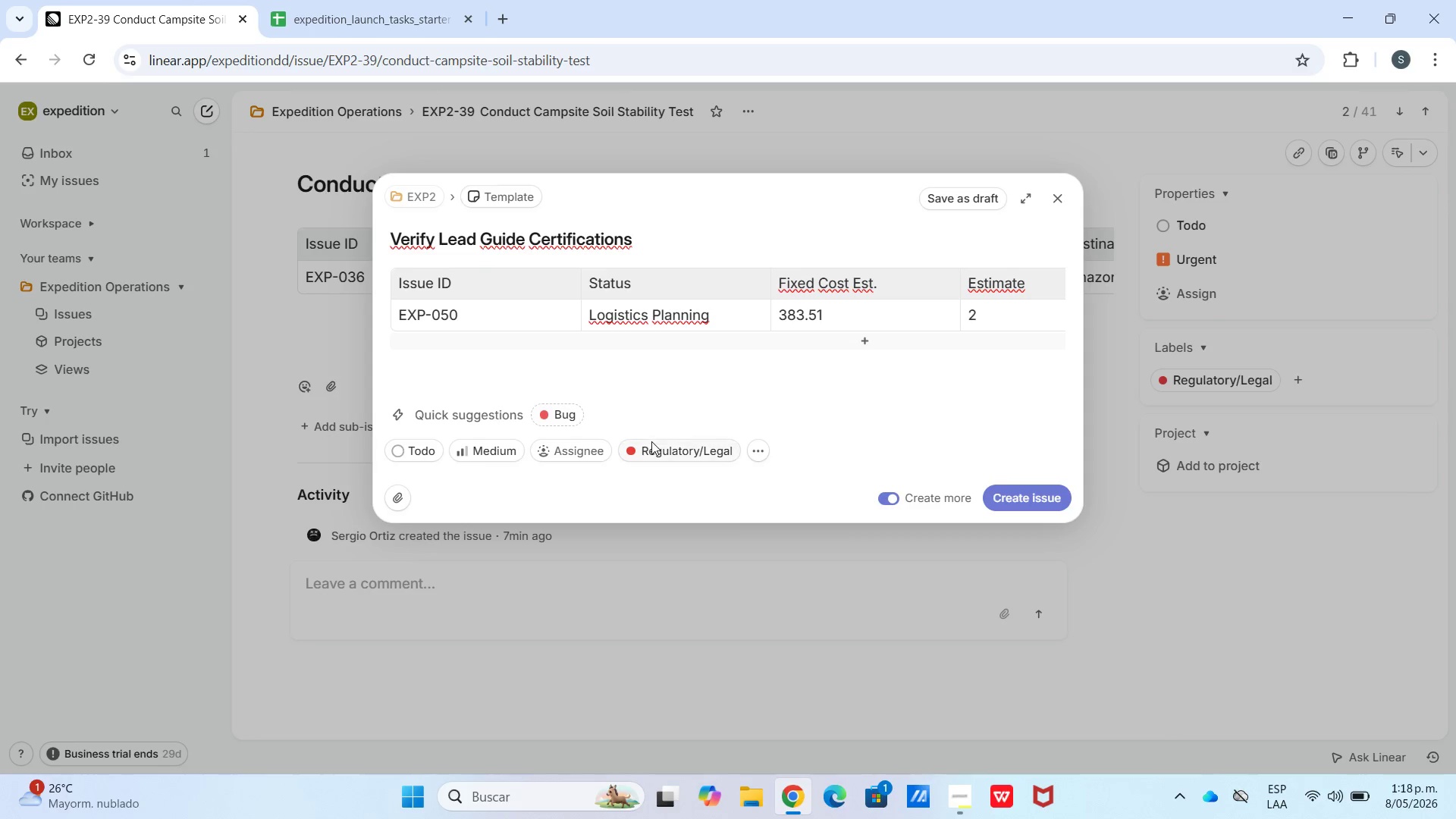 
double_click([651, 441])
 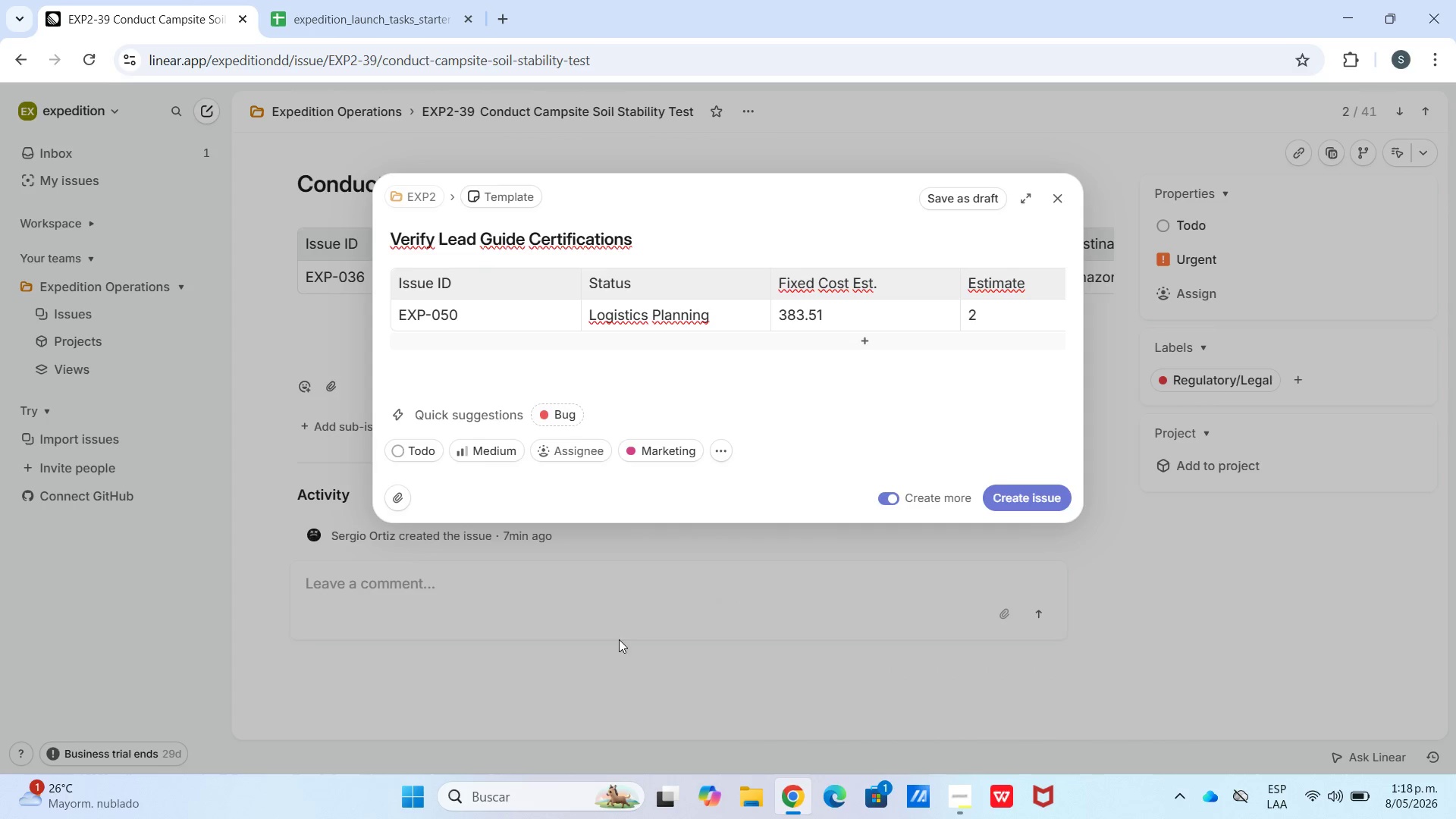 
left_click([486, 466])
 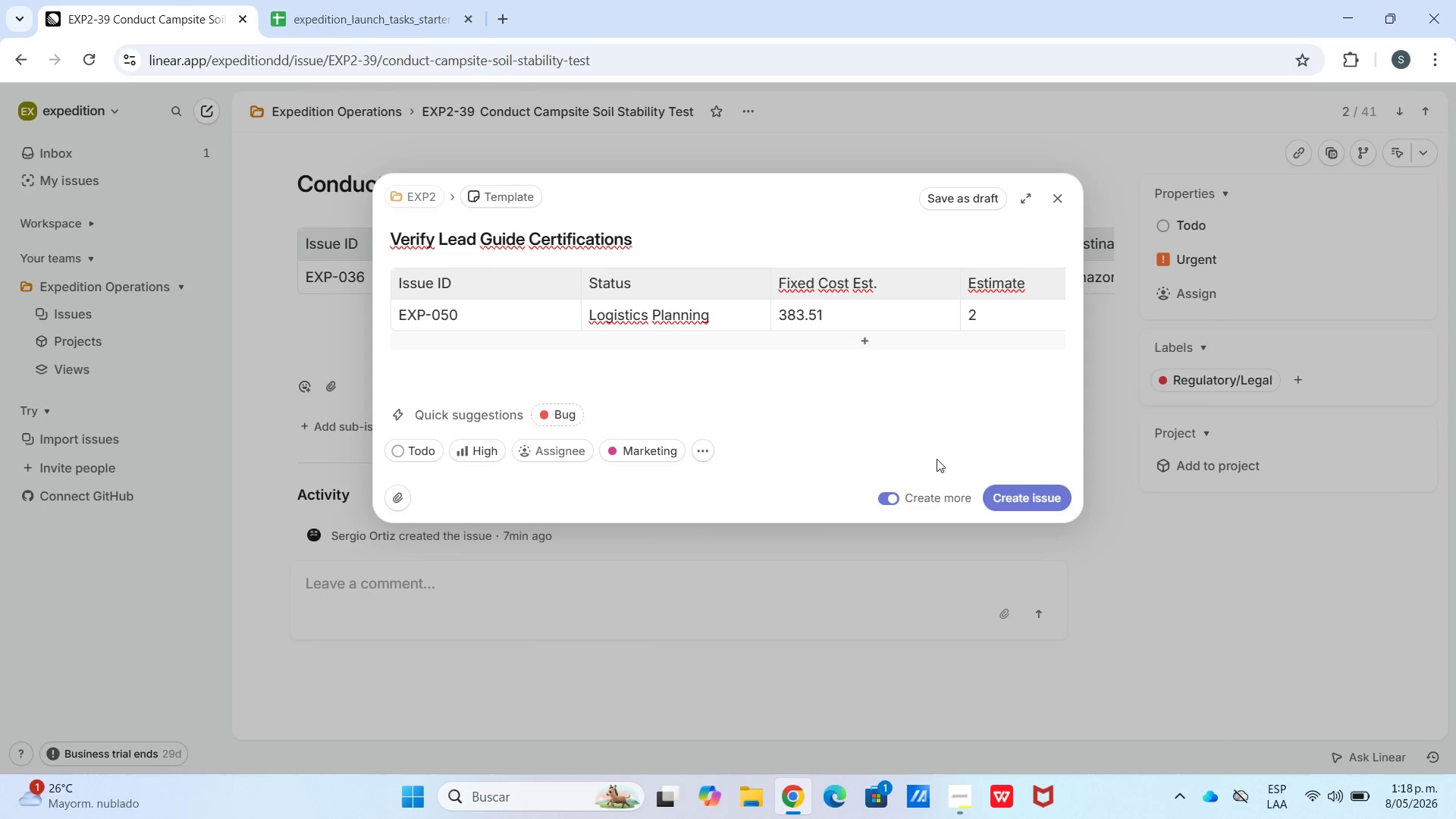 
left_click([1021, 500])
 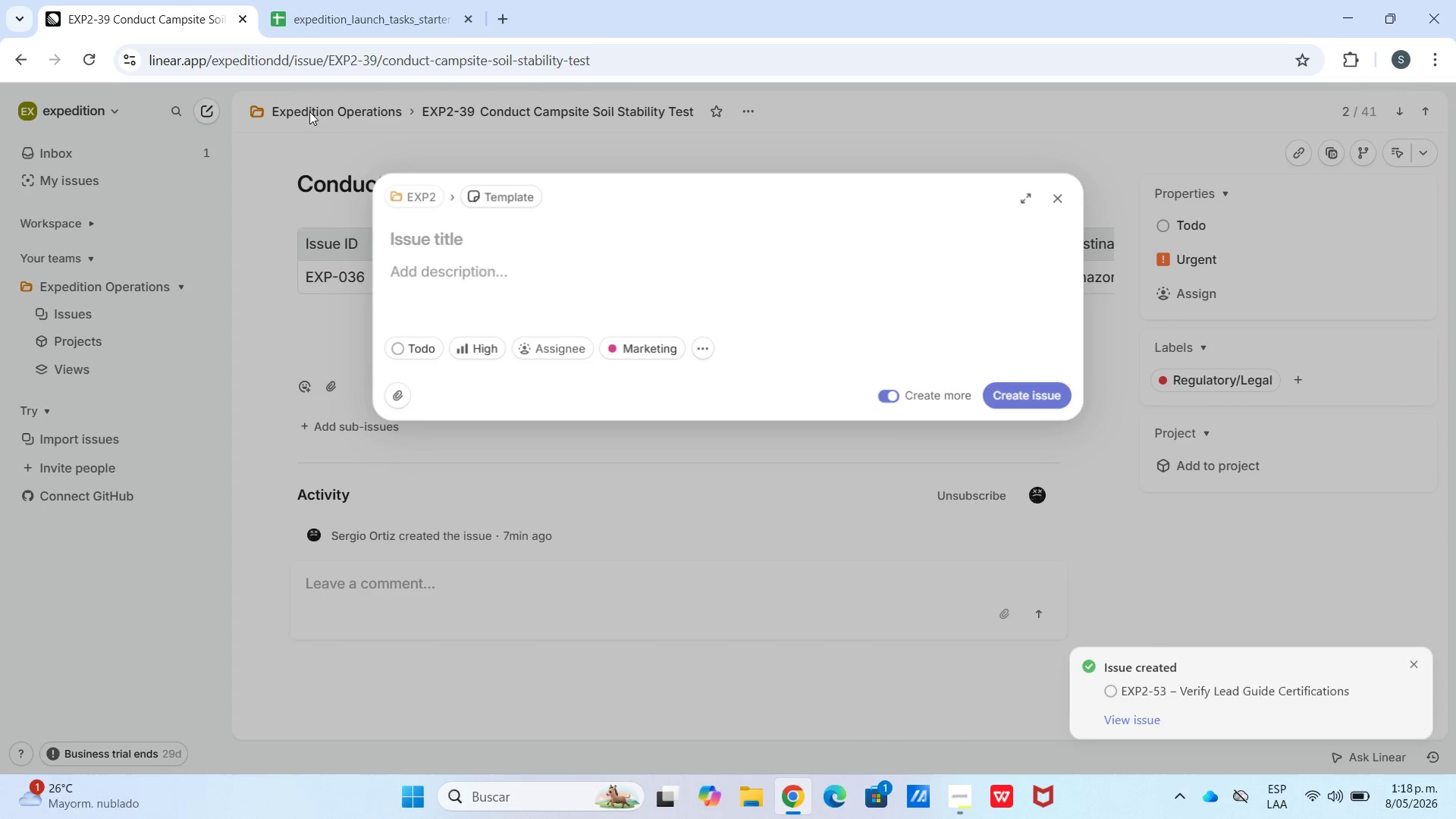 
left_click([334, 2])
 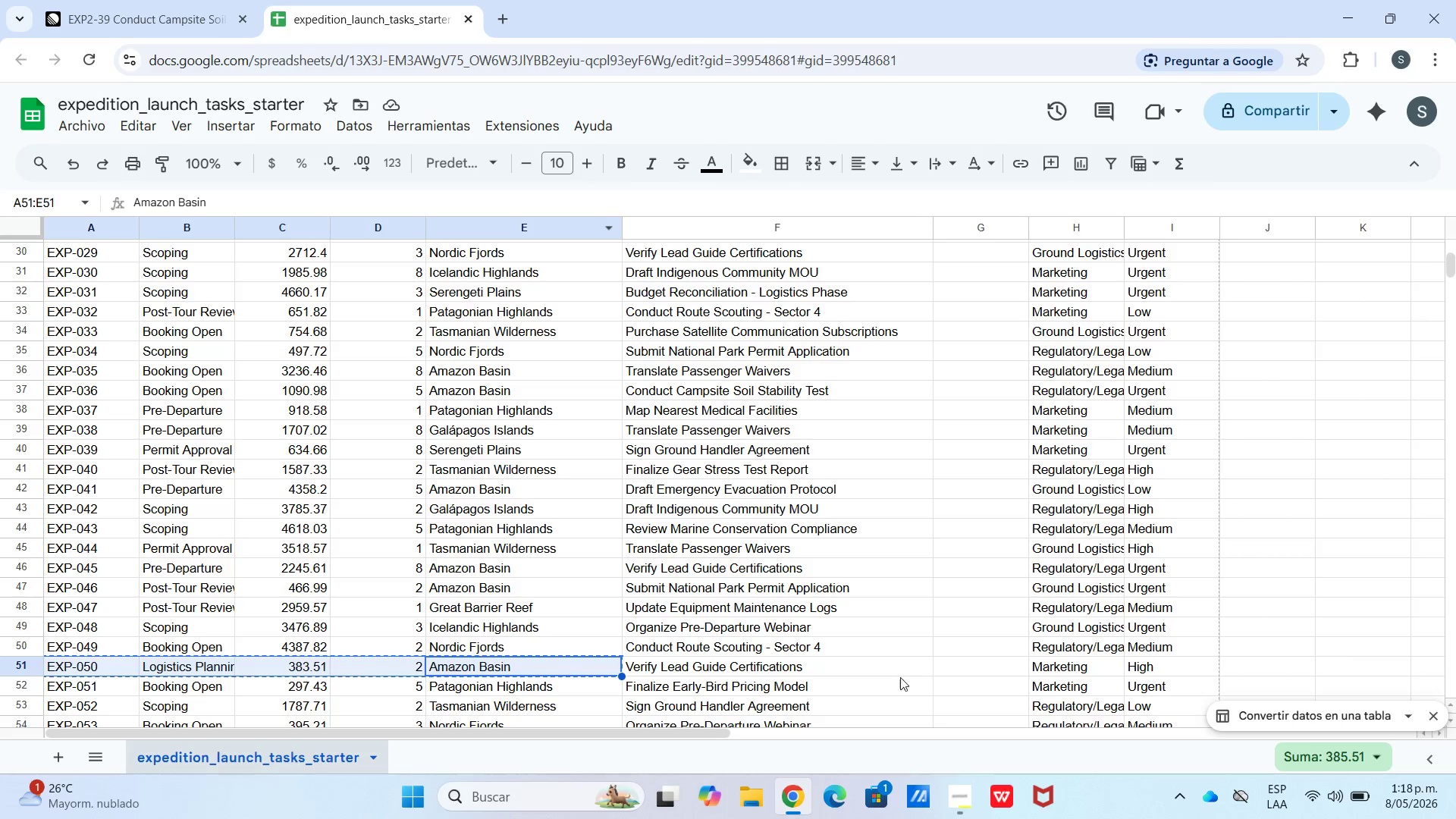 
left_click([740, 686])
 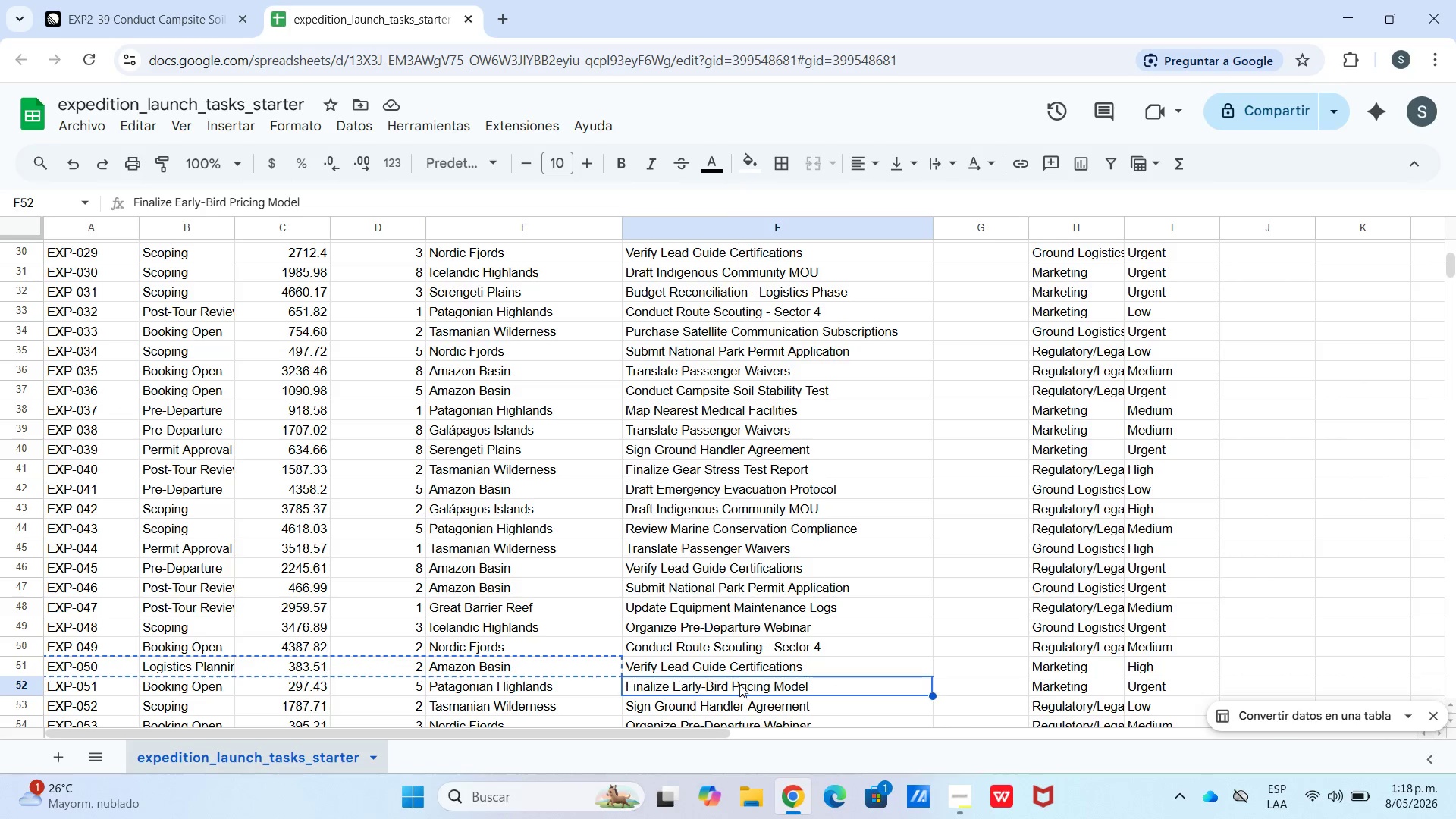 
key(Control+C)
 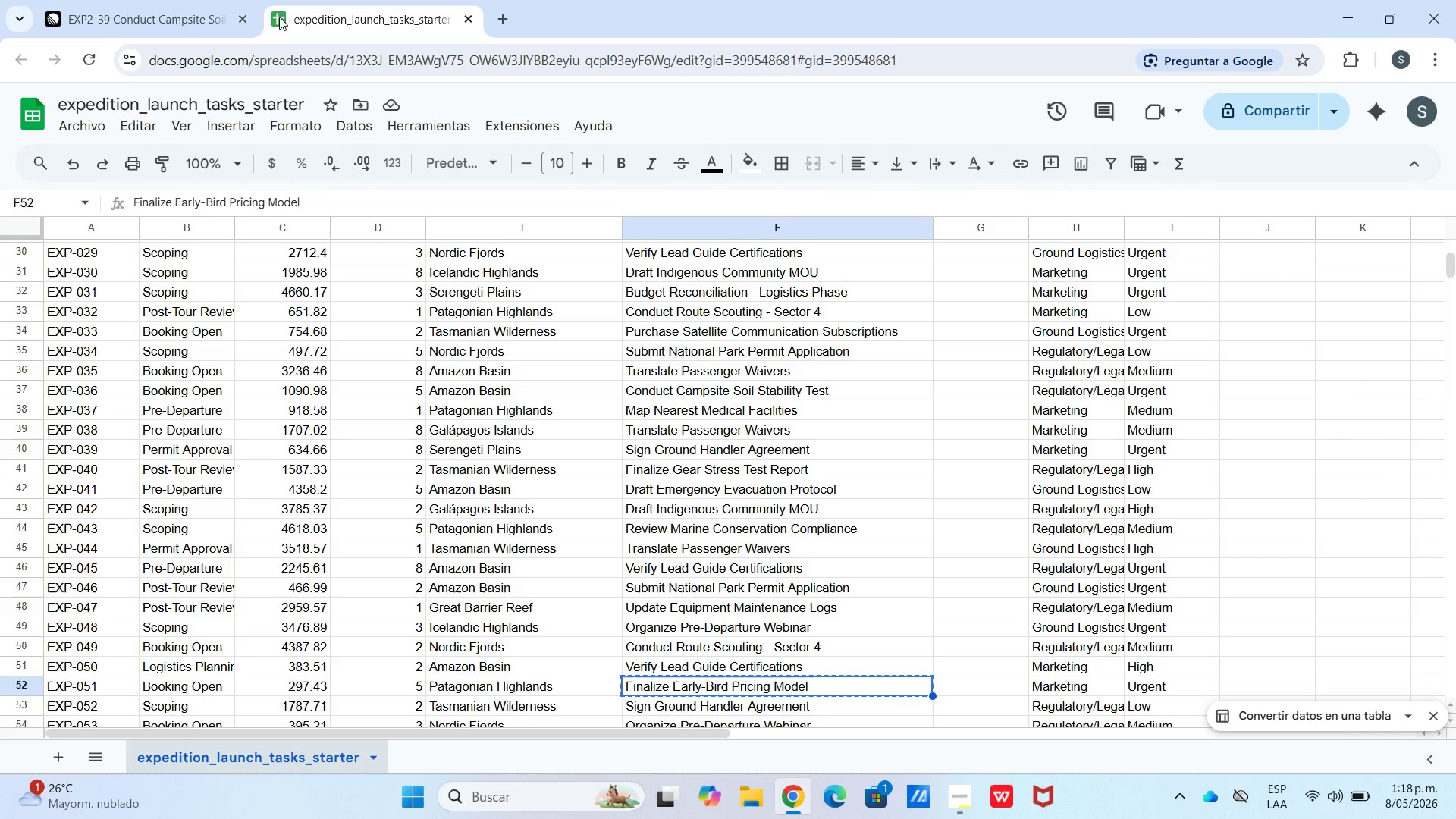 
left_click([165, 1])
 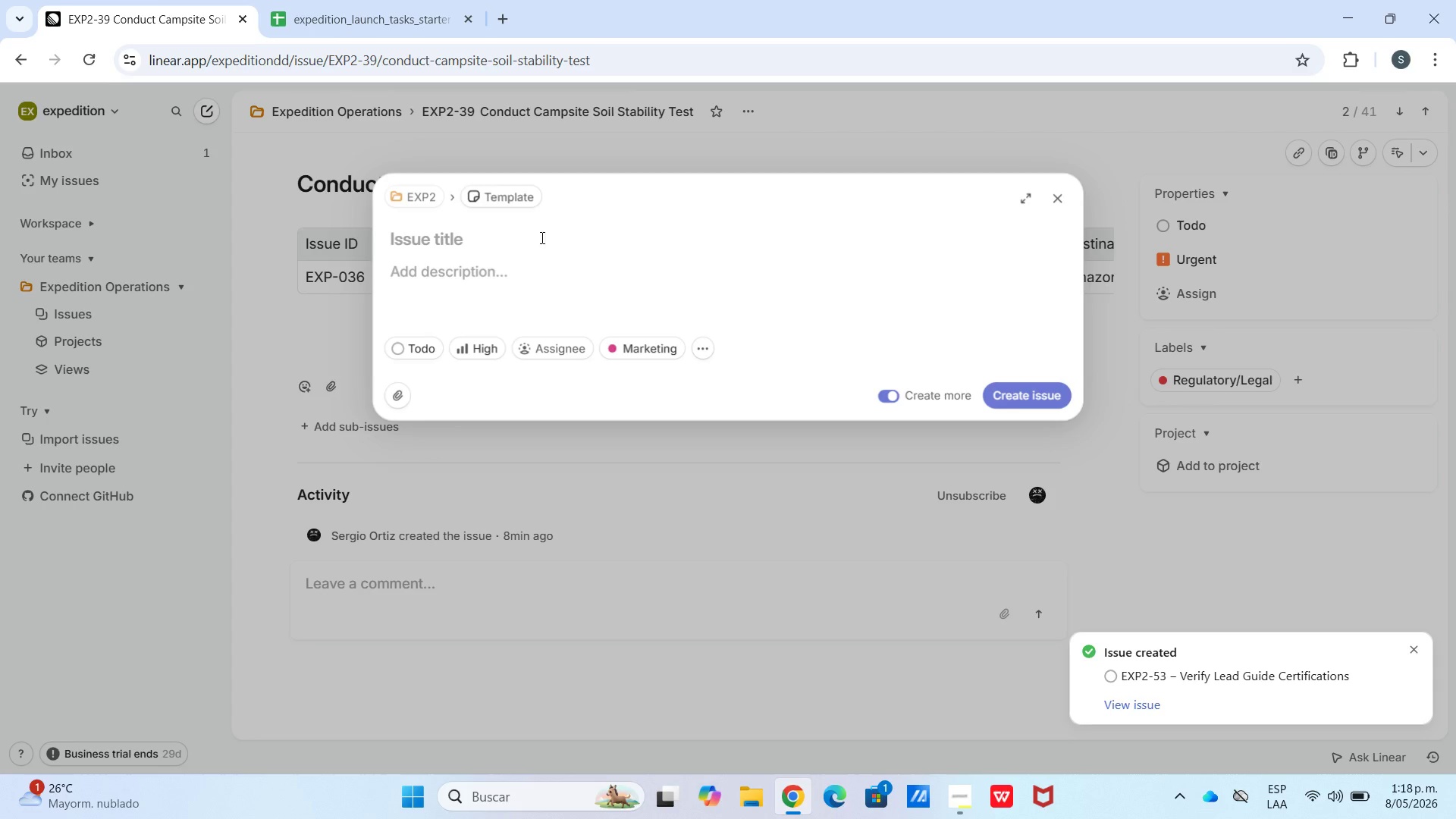 
key(Control+V)
 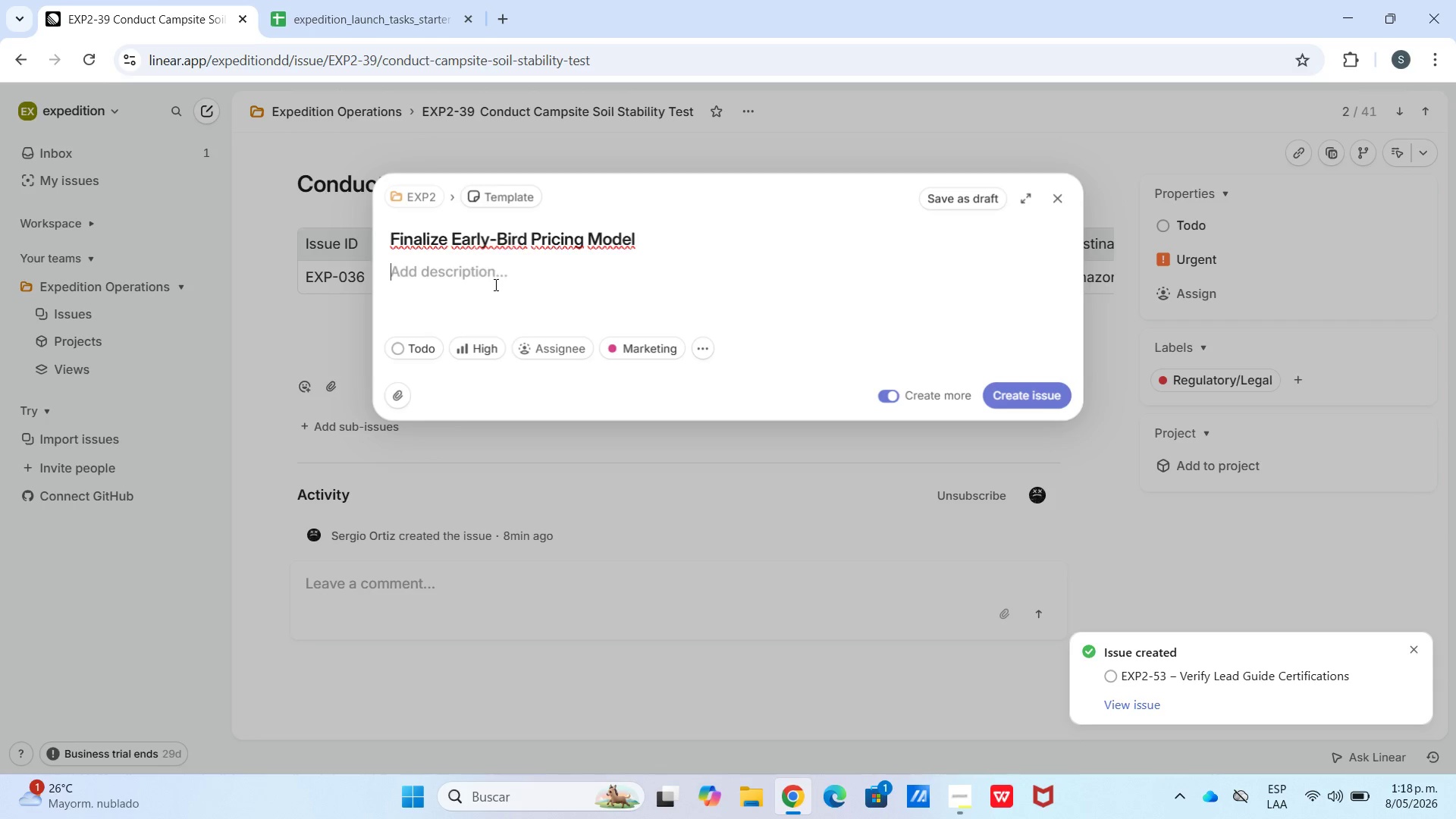 
key(Meta+V)
 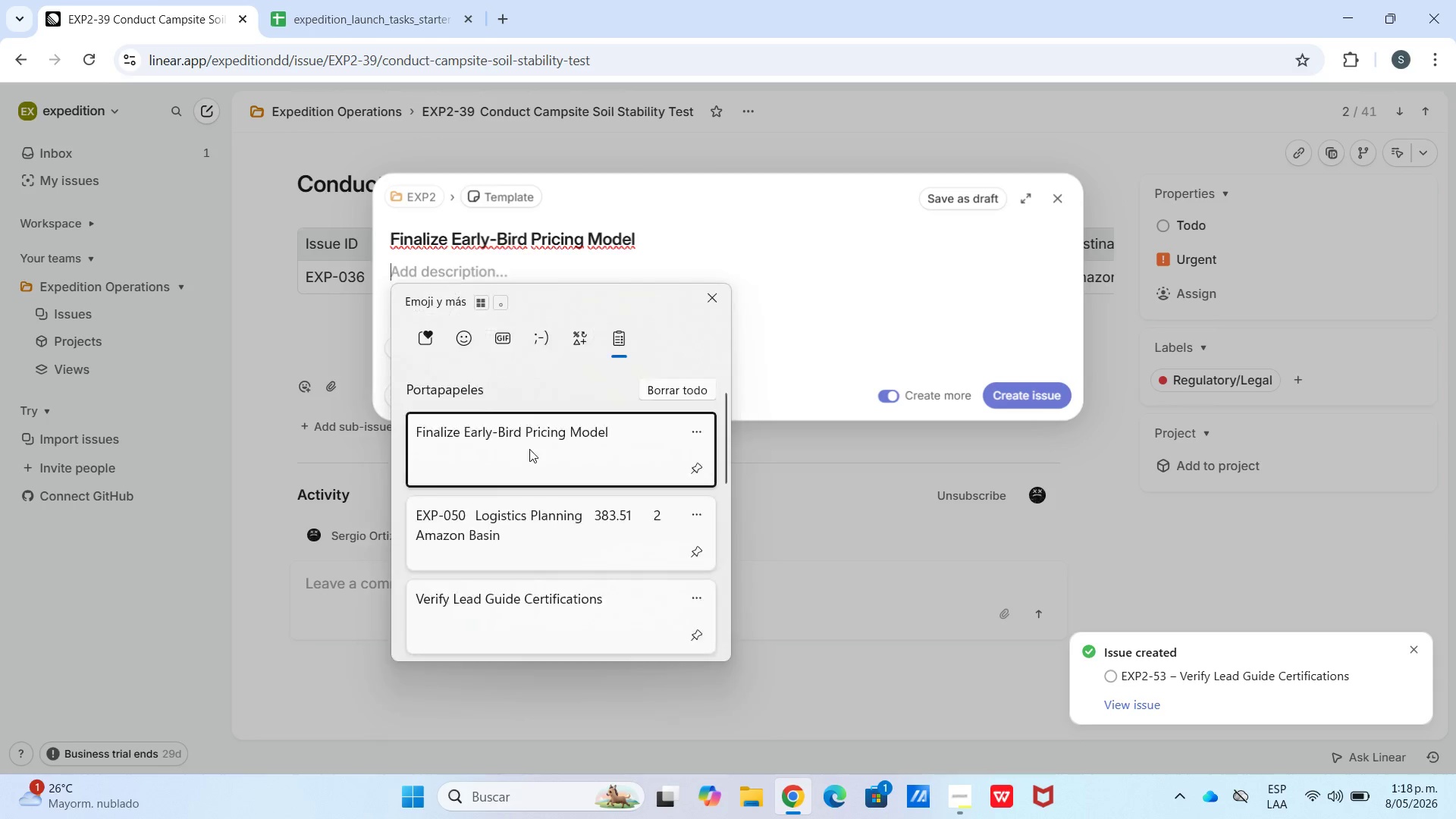 
left_click([560, 607])
 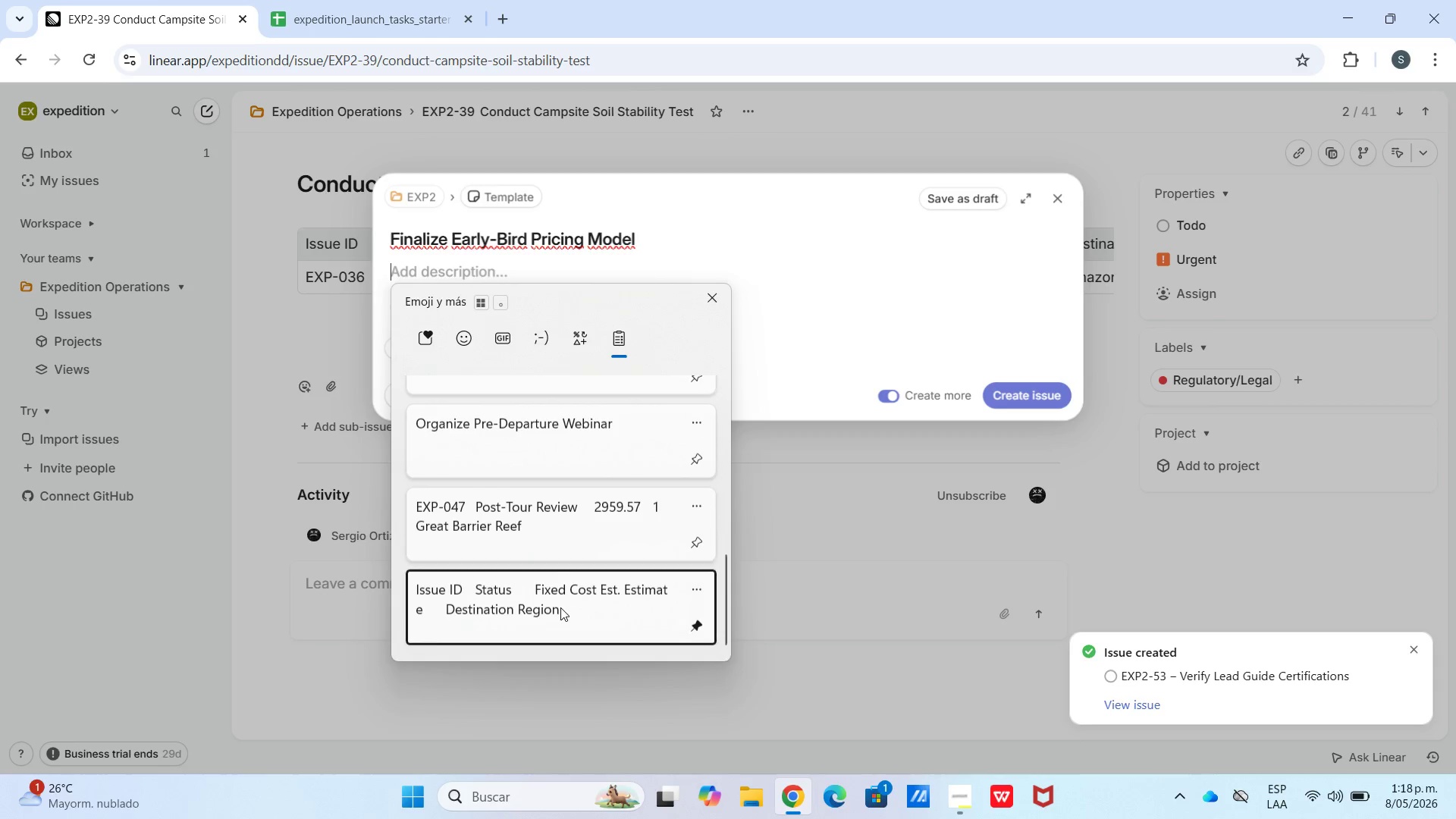 
scroll: coordinate [540, 532], scroll_direction: down, amount: 15.0
 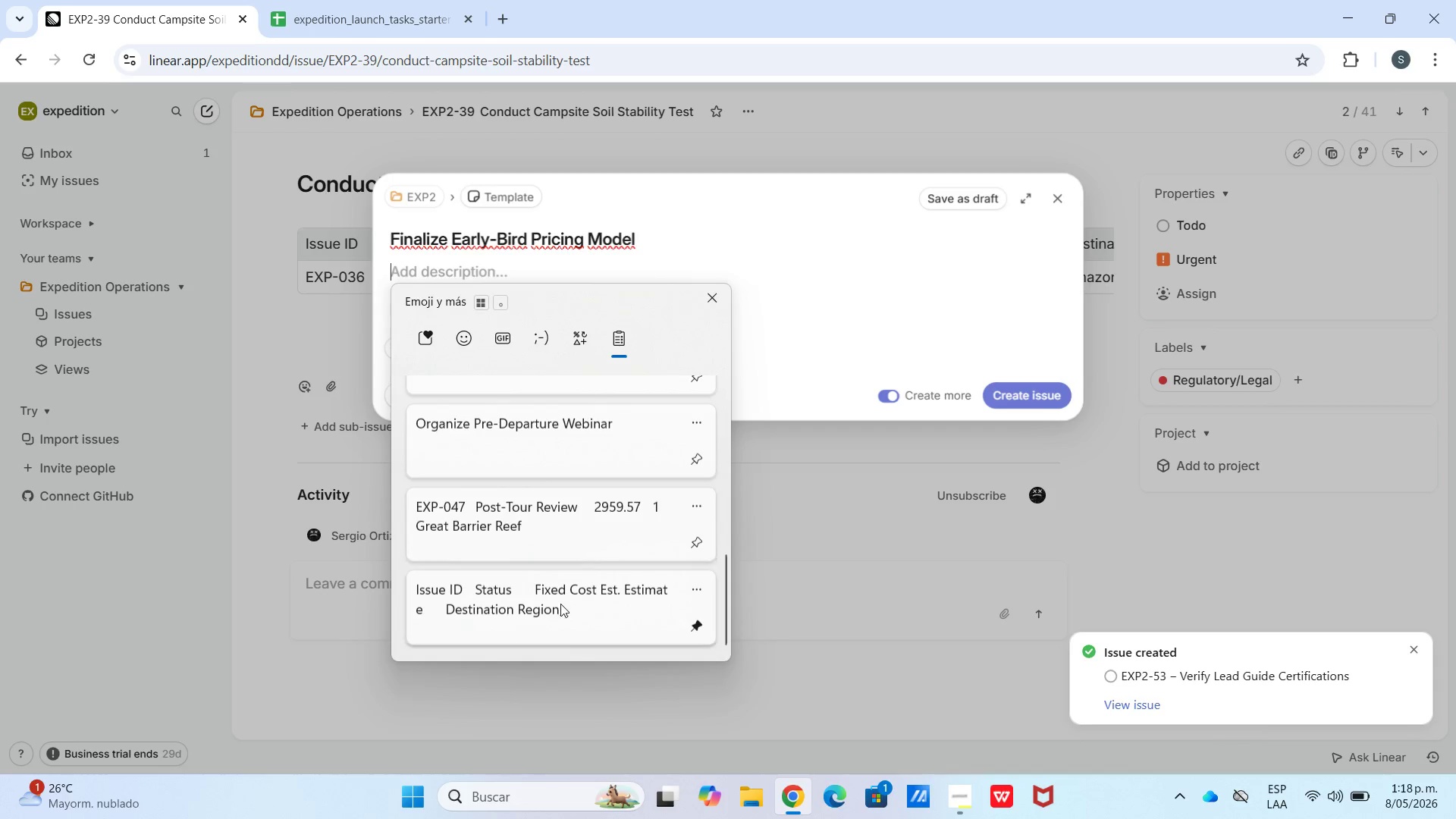 
key(Control+ControlLeft)
 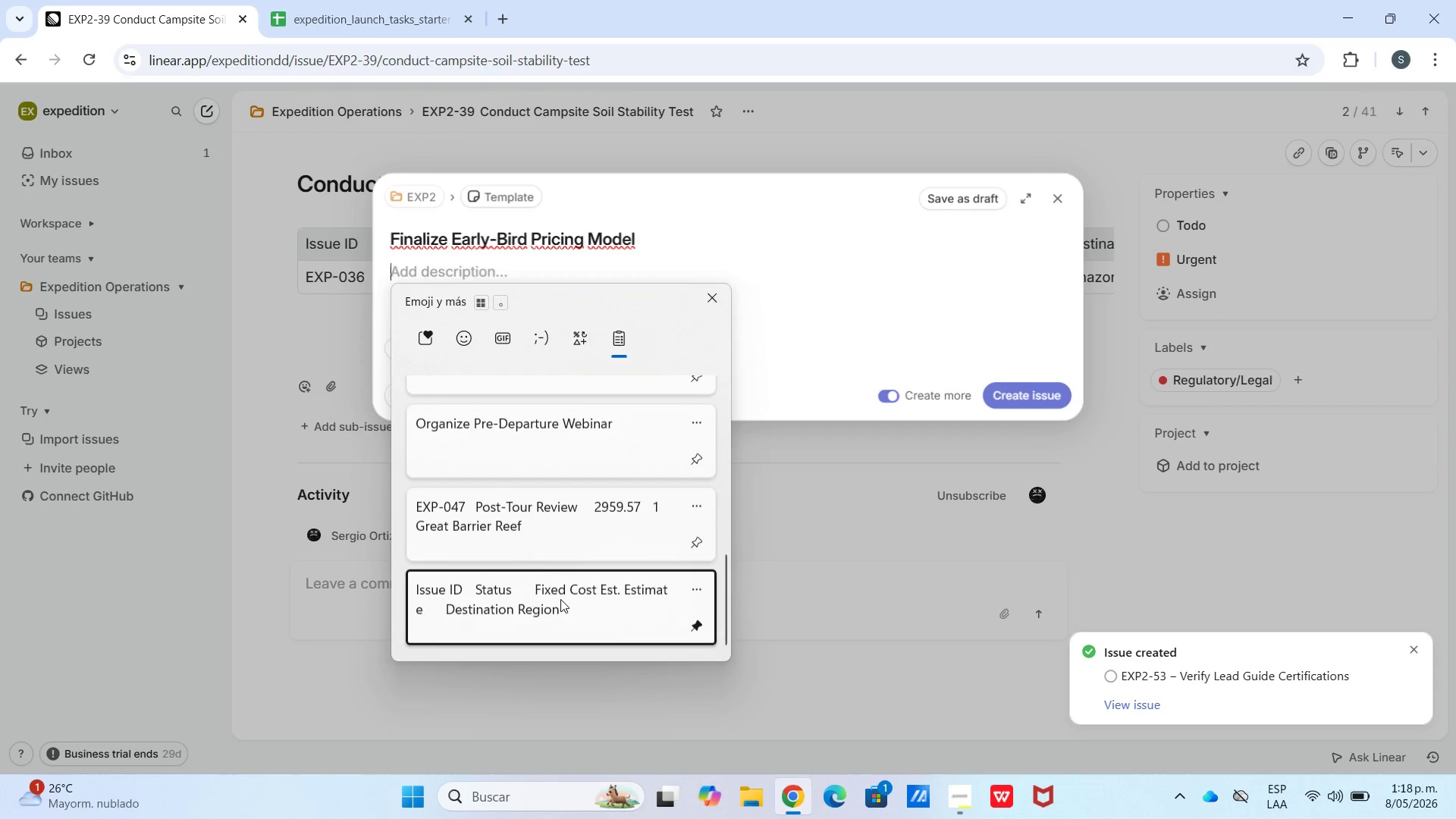 
key(Control+V)
 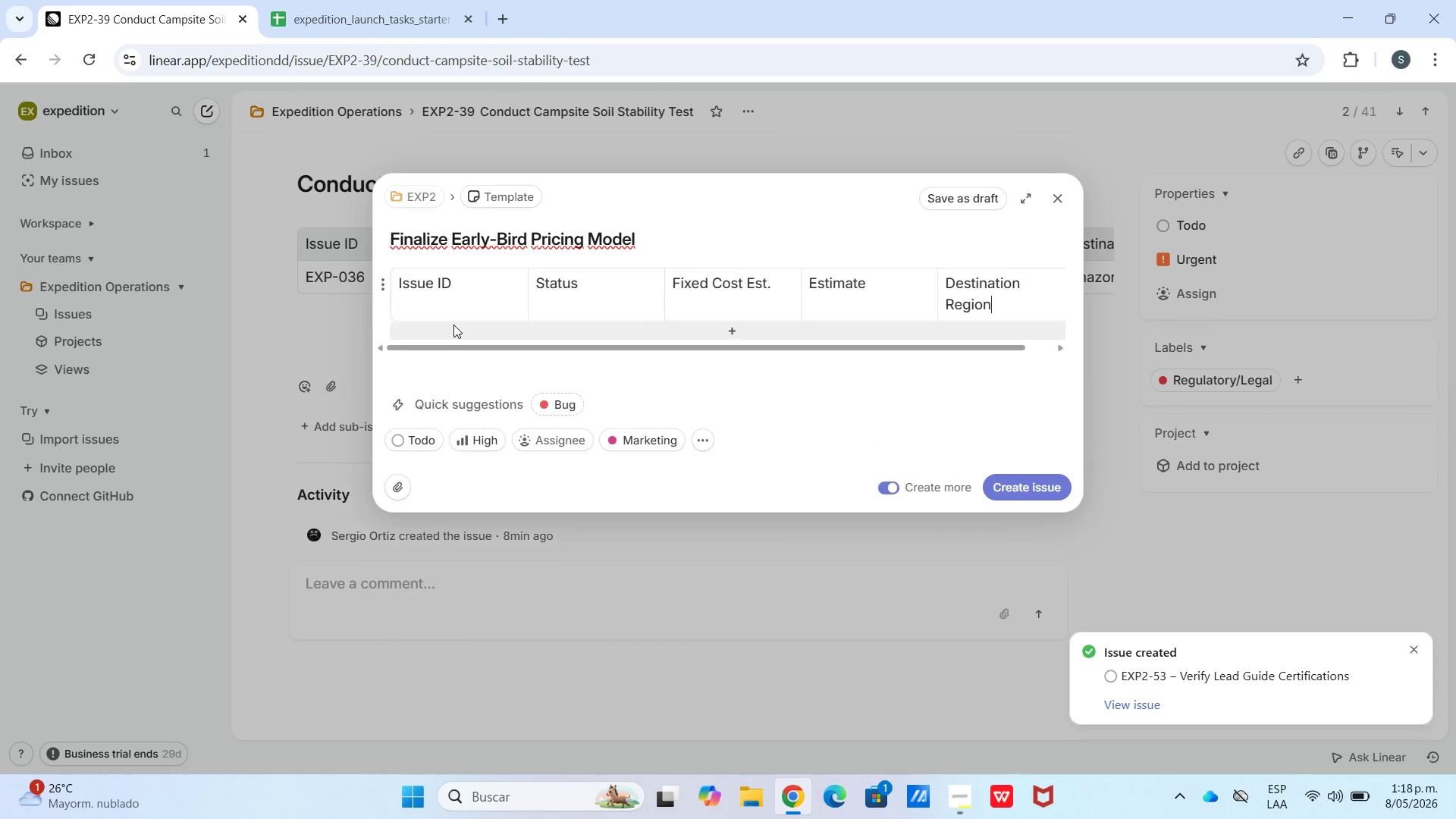 
left_click([453, 329])
 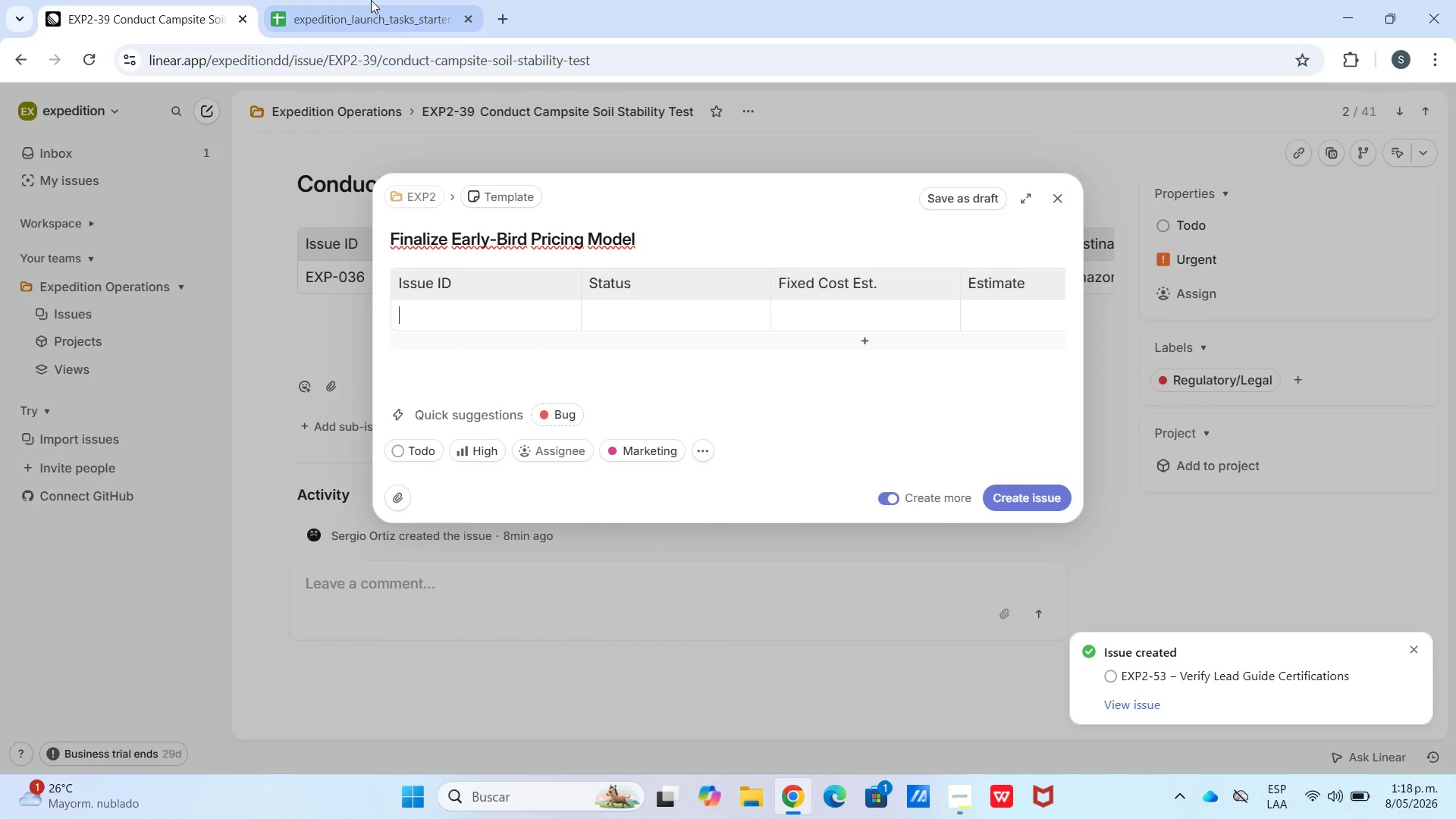 
left_click([366, 0])
 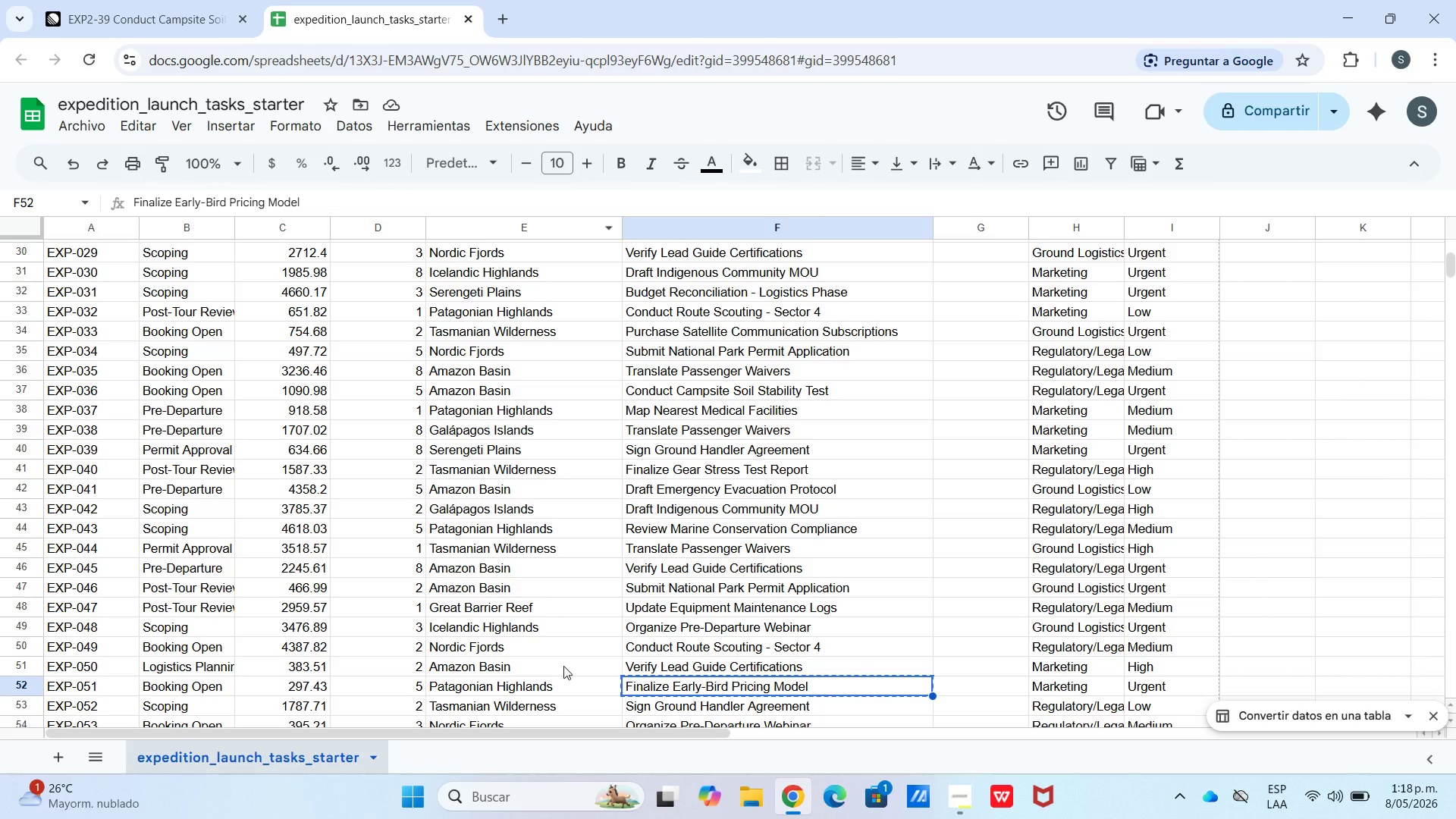 
left_click_drag(start_coordinate=[573, 684], to_coordinate=[80, 686])
 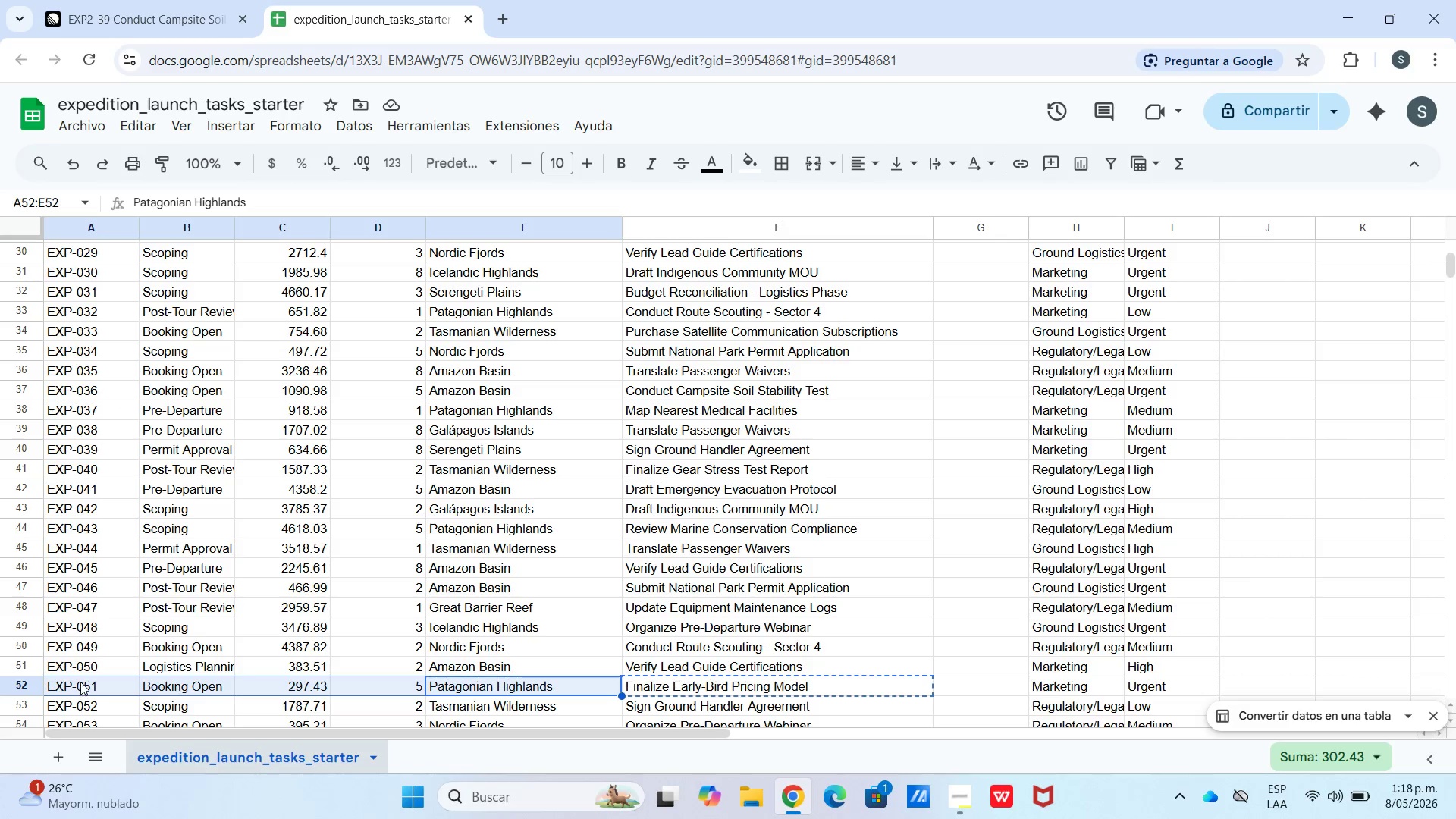 
key(Control+C)
 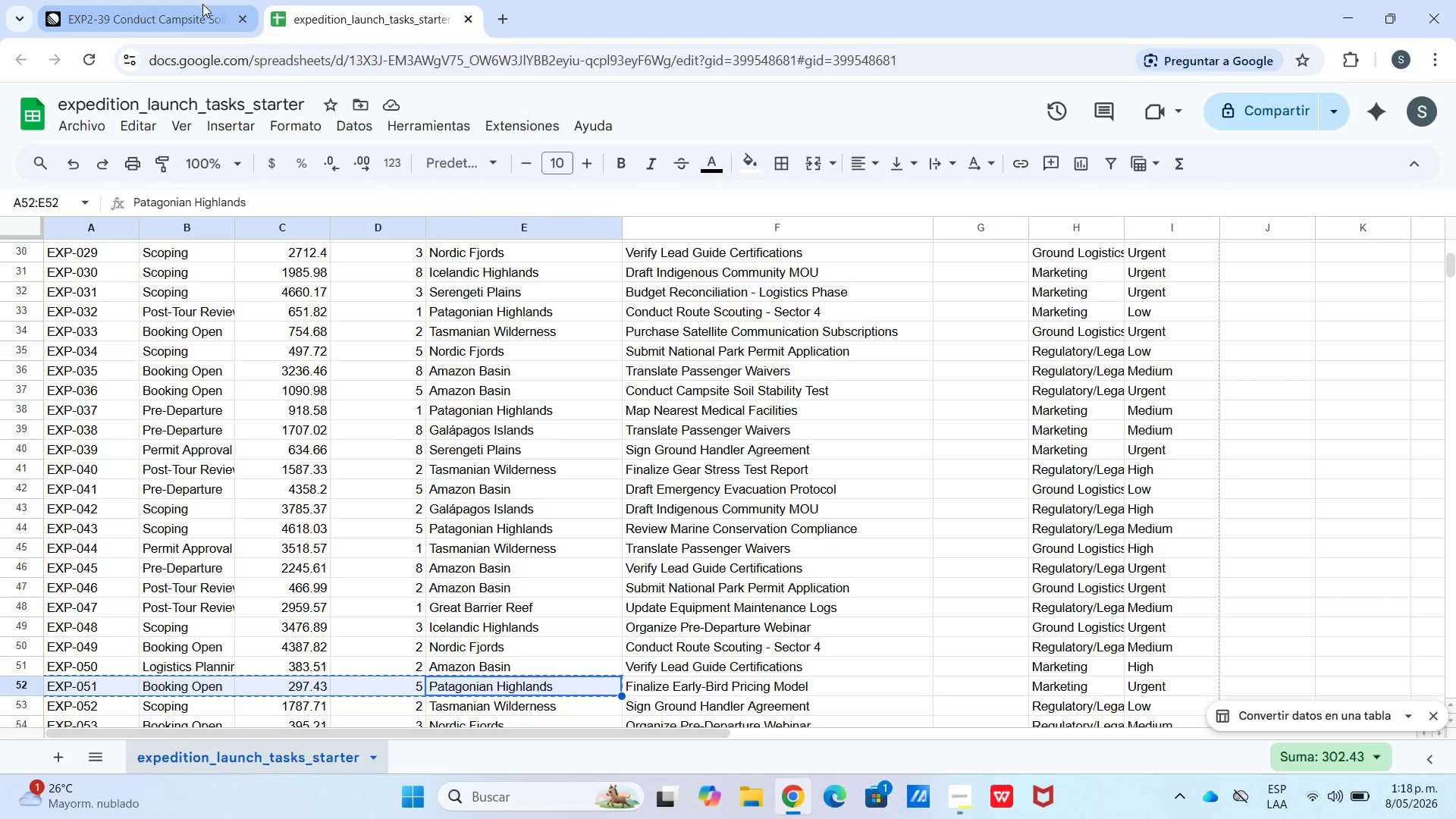 
key(Control+V)
 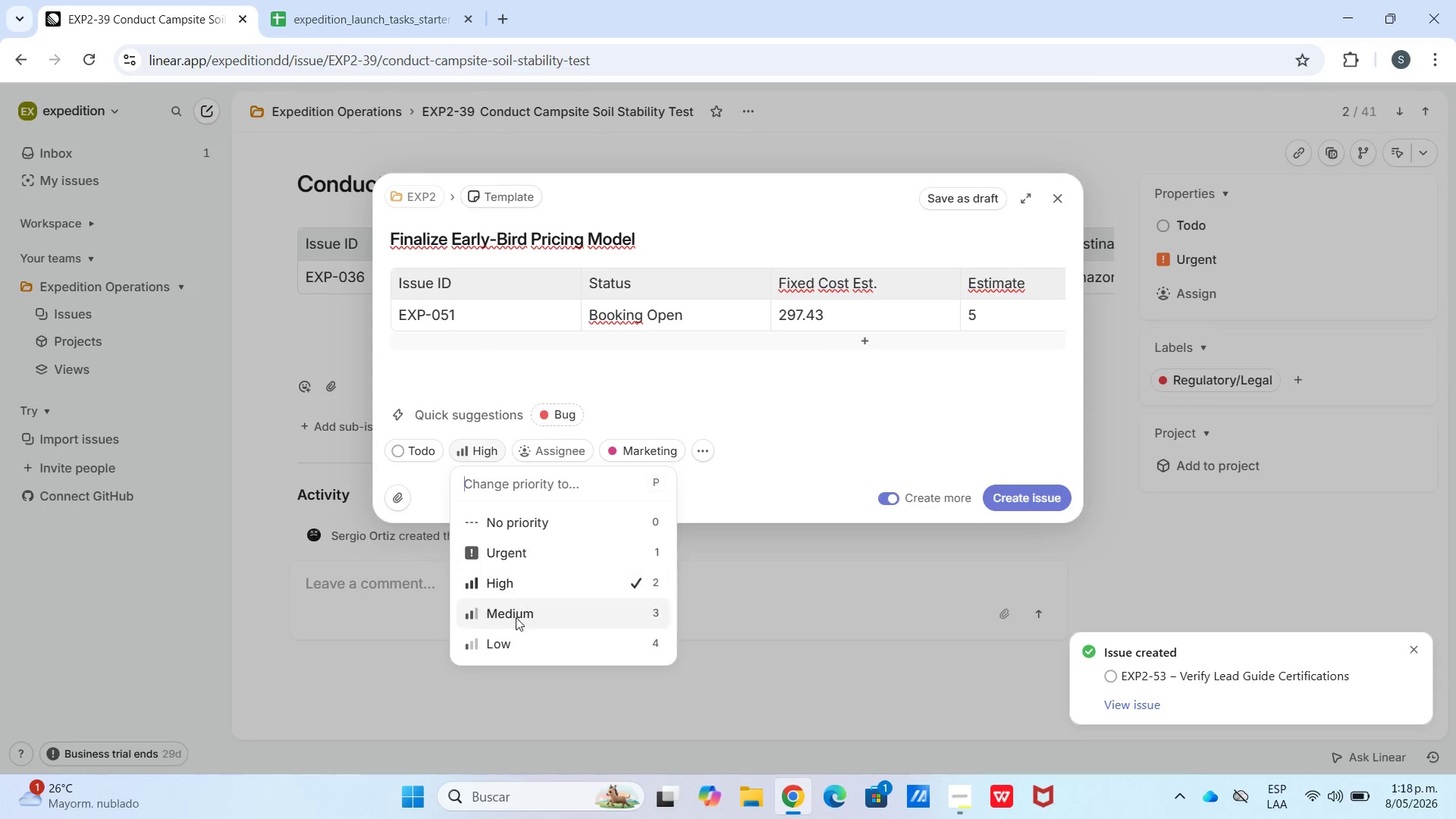 
left_click([503, 554])
 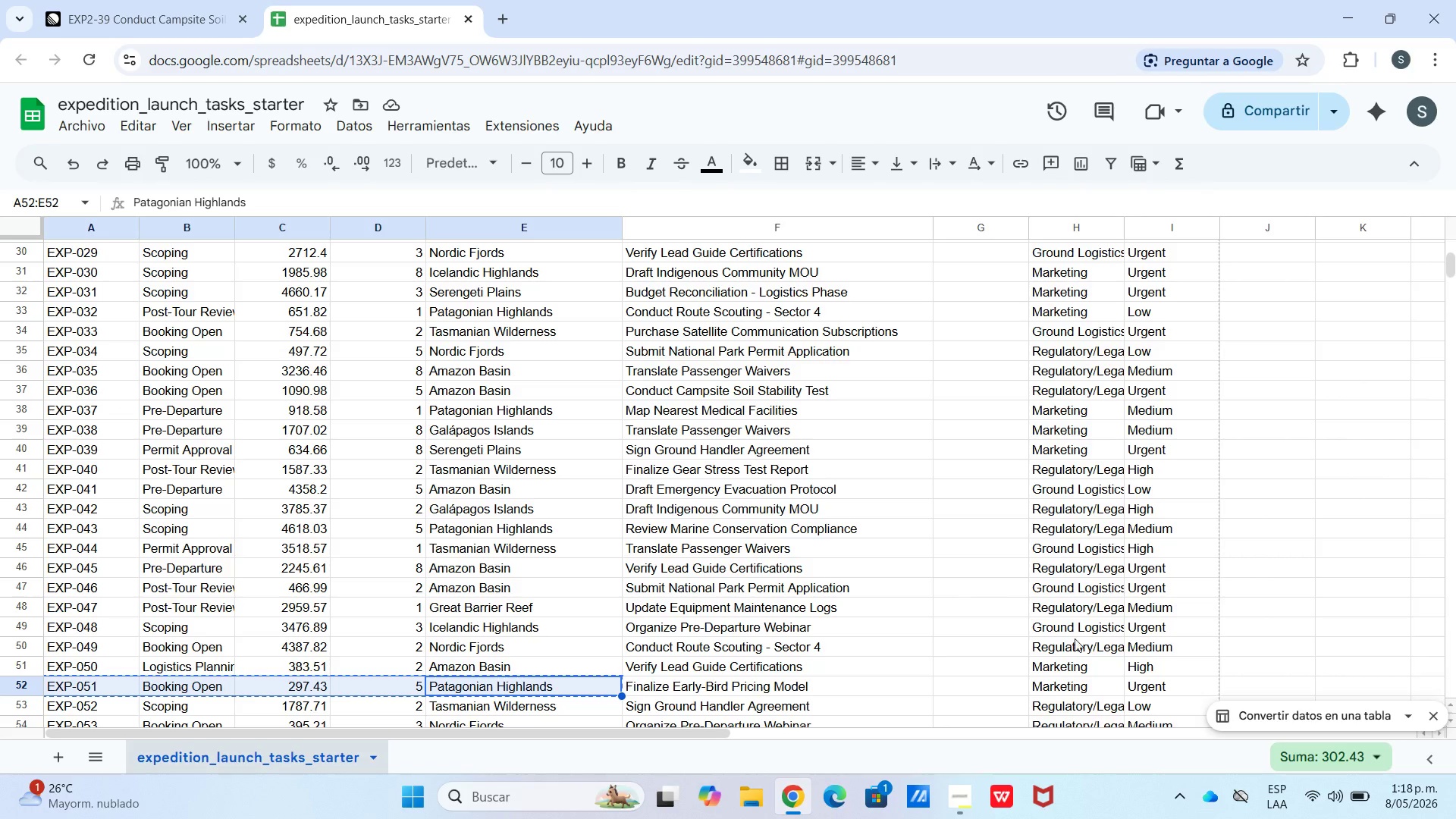 
left_click([684, 705])
 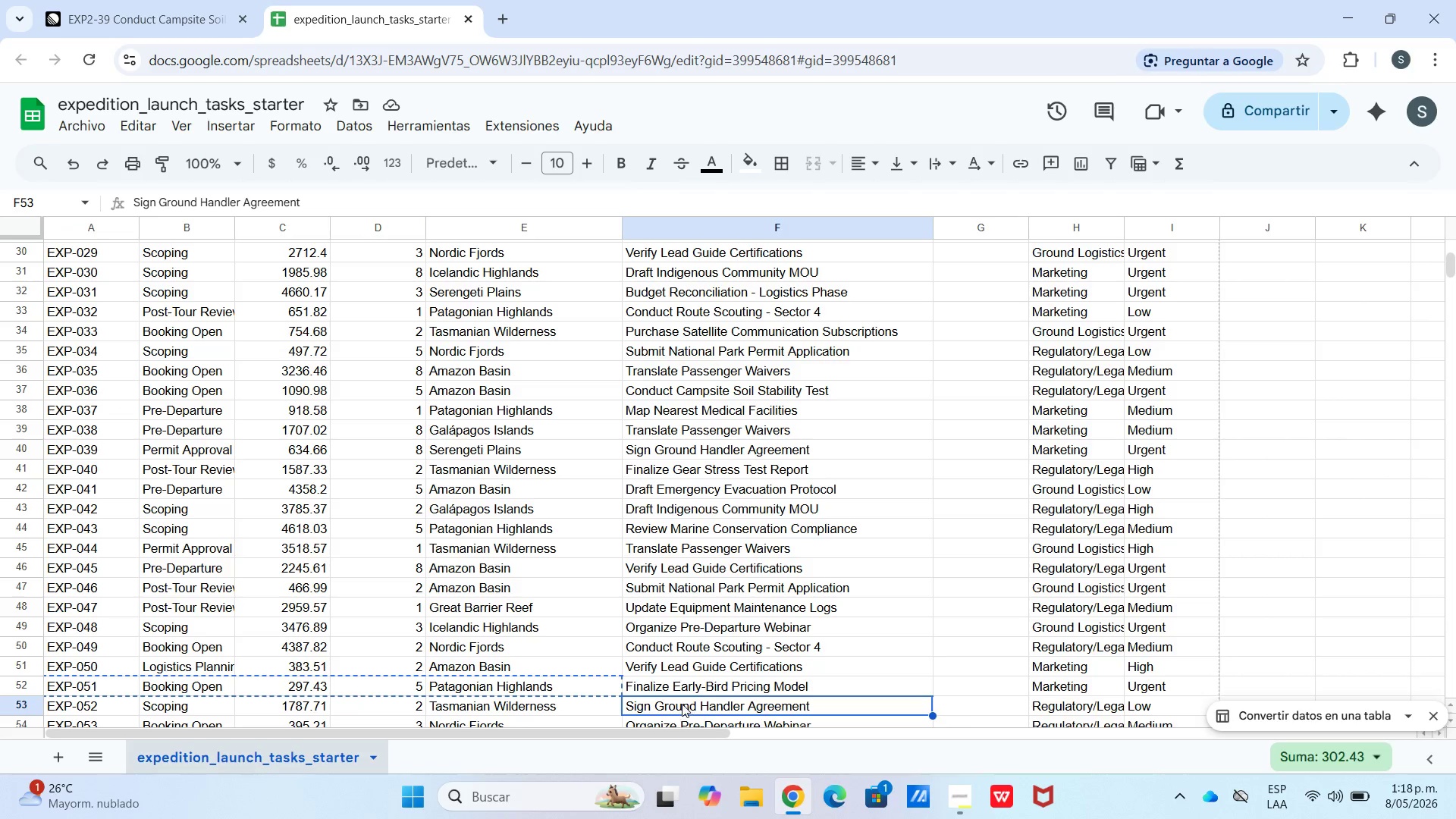 
key(Control+C)
 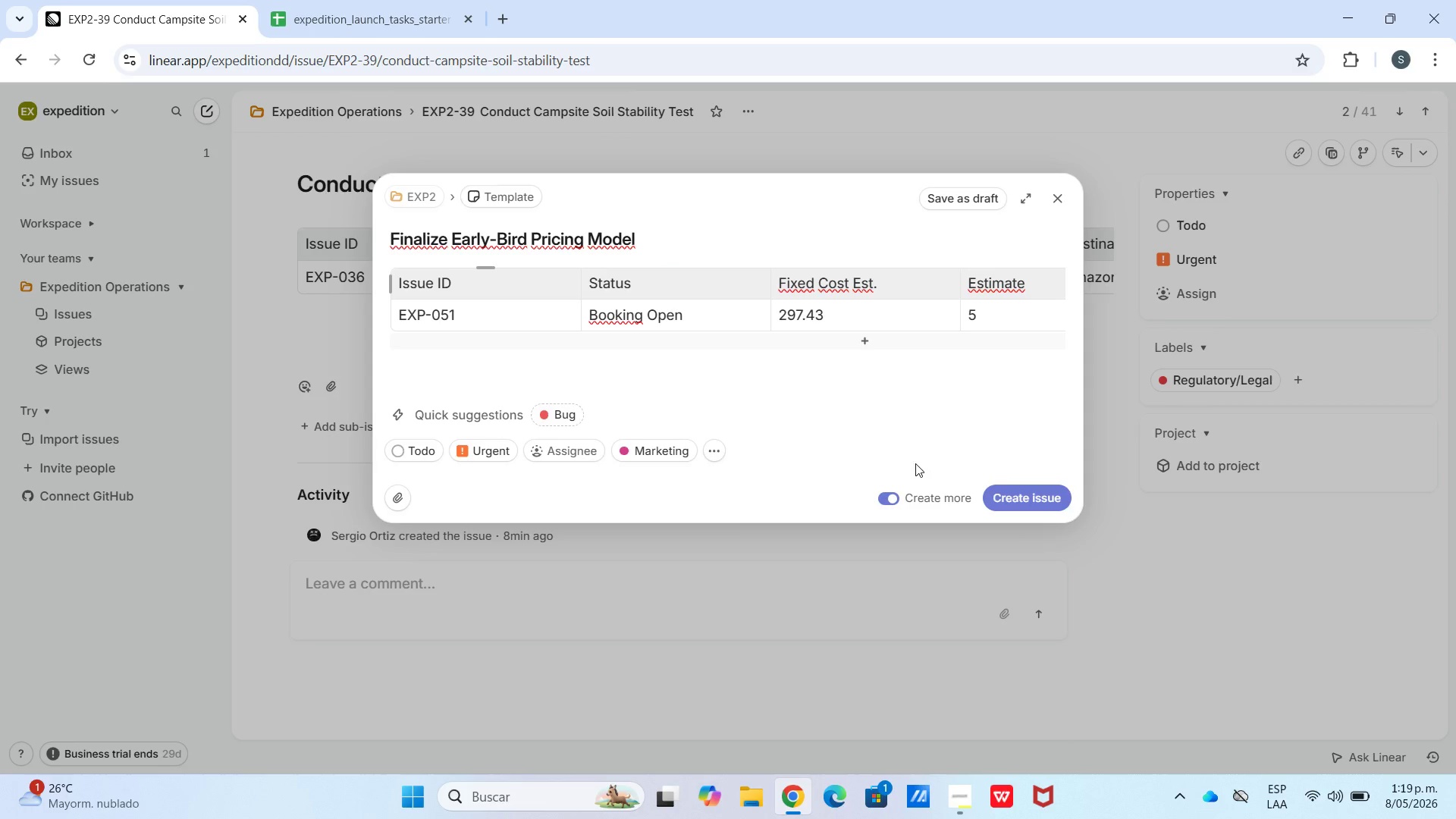 
left_click([1044, 504])
 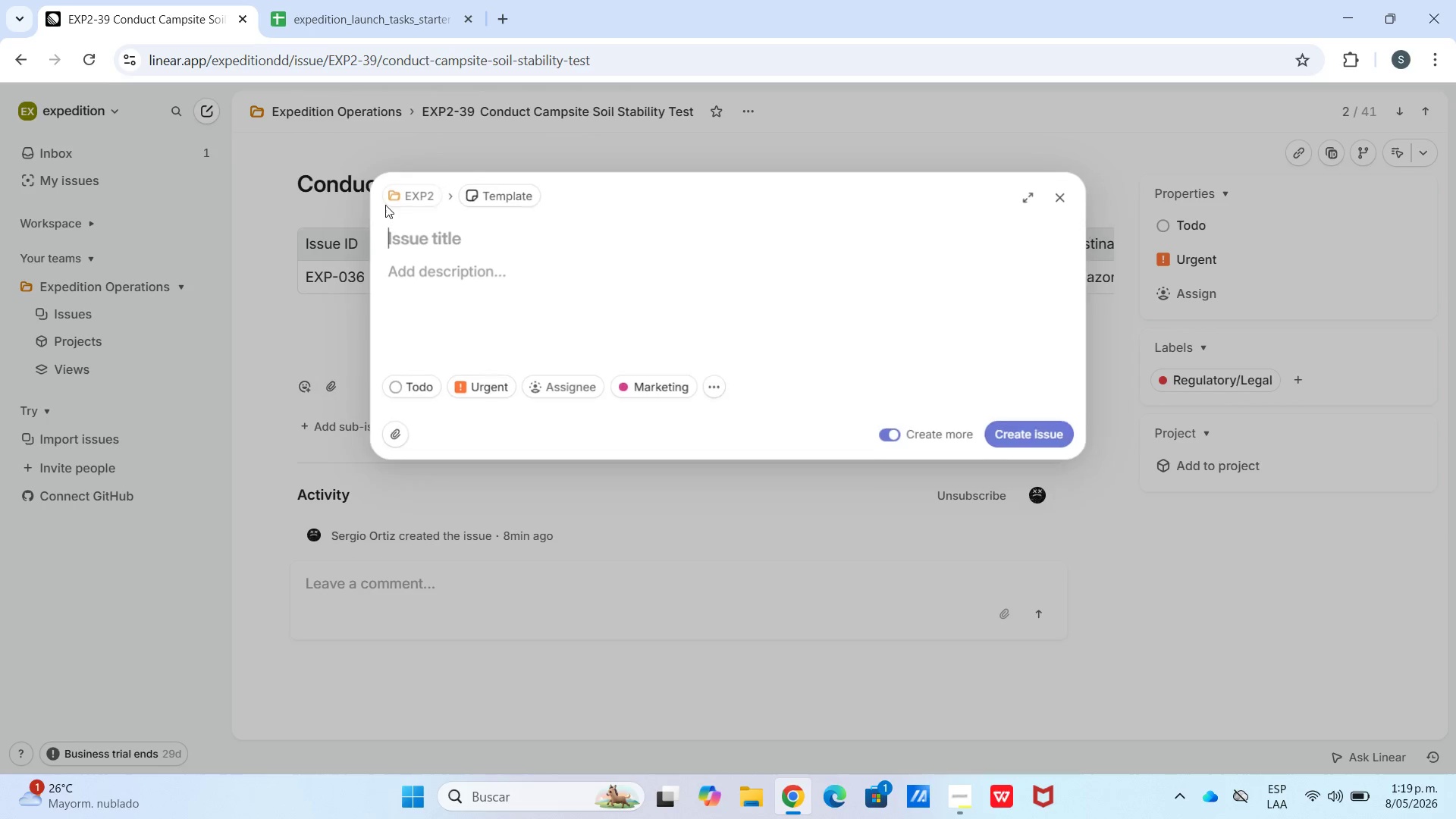 
key(Control+V)
 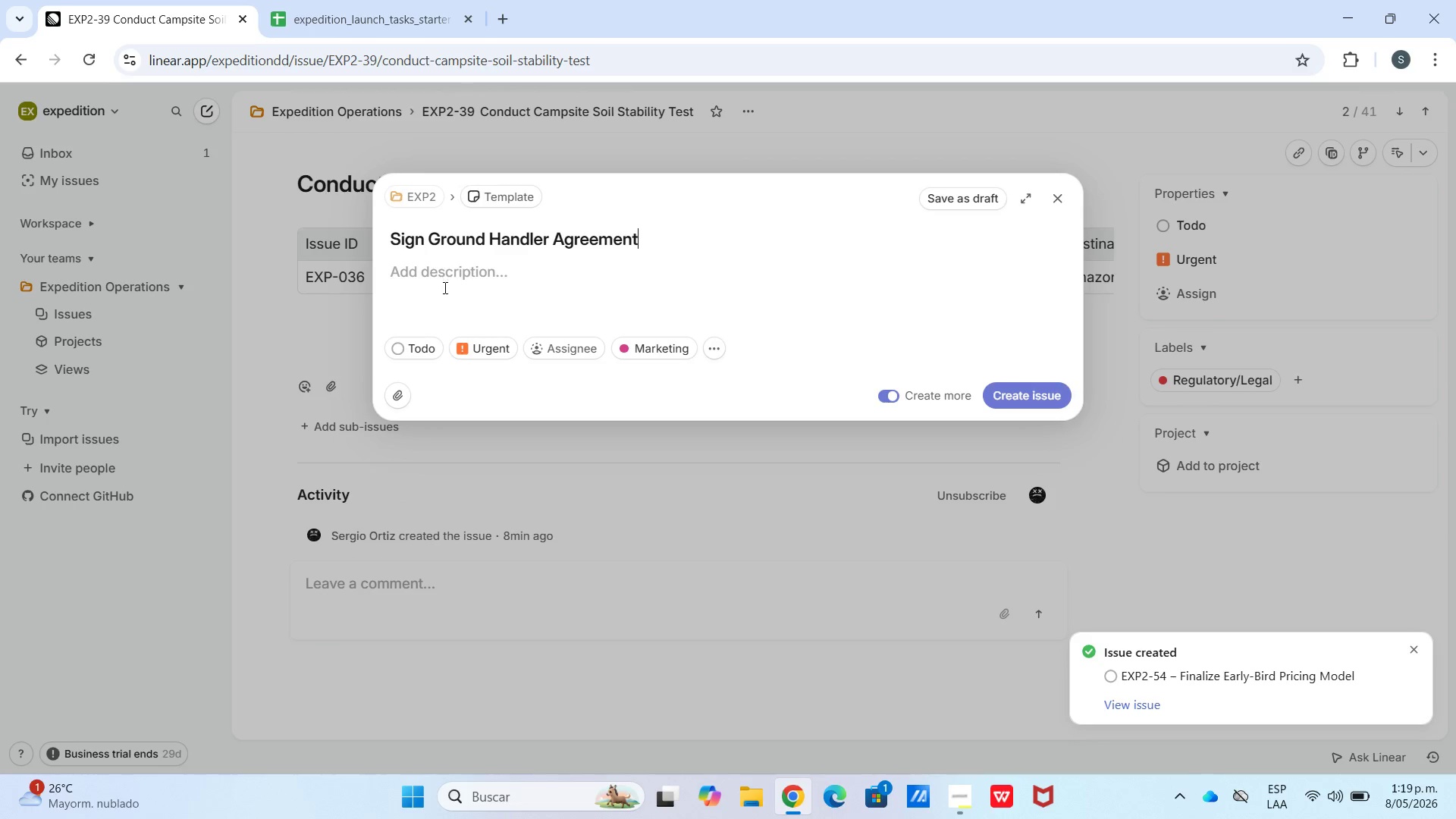 
left_click([445, 293])
 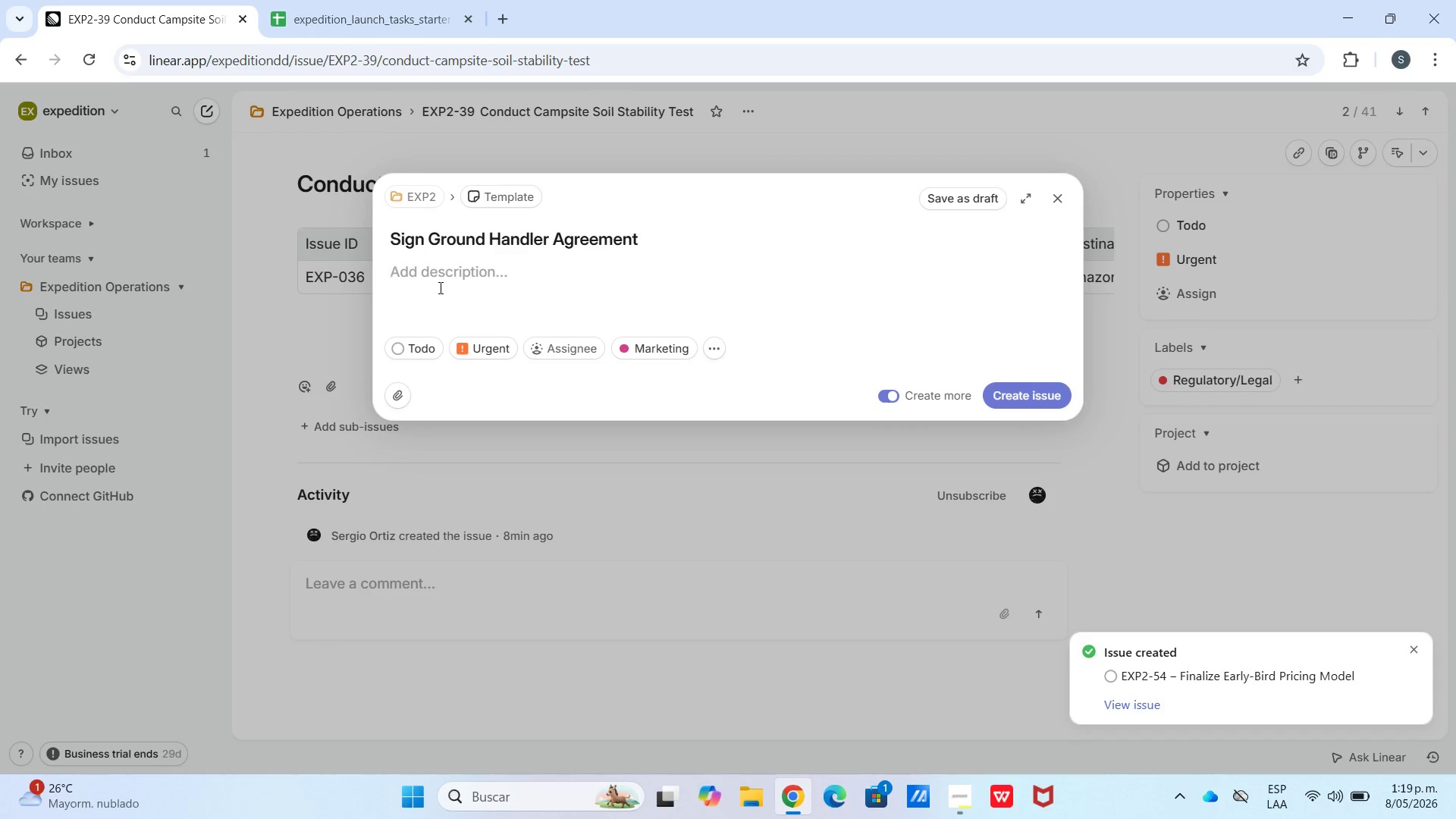 
key(Meta+V)
 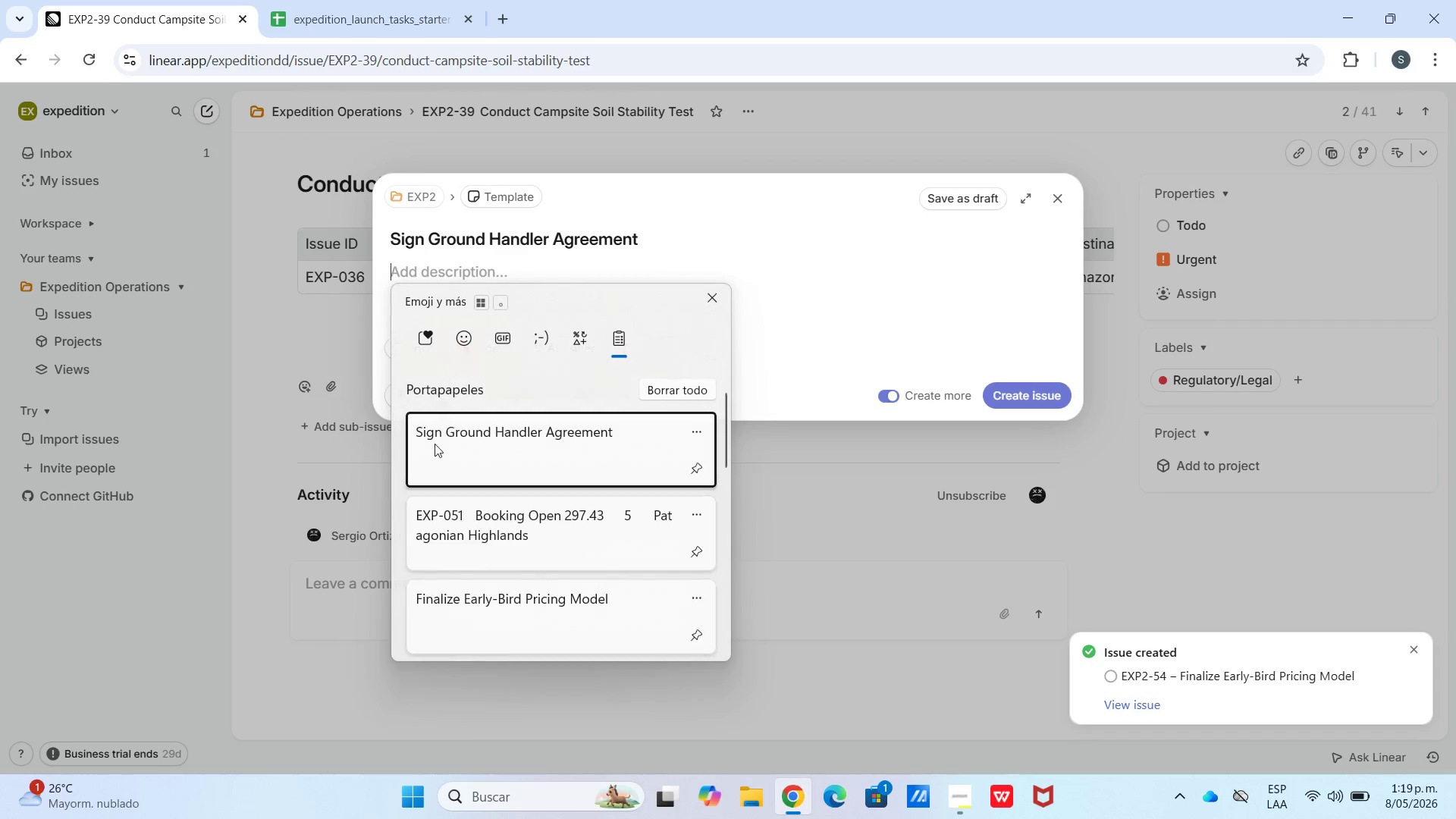 
scroll: coordinate [476, 531], scroll_direction: down, amount: 17.0
 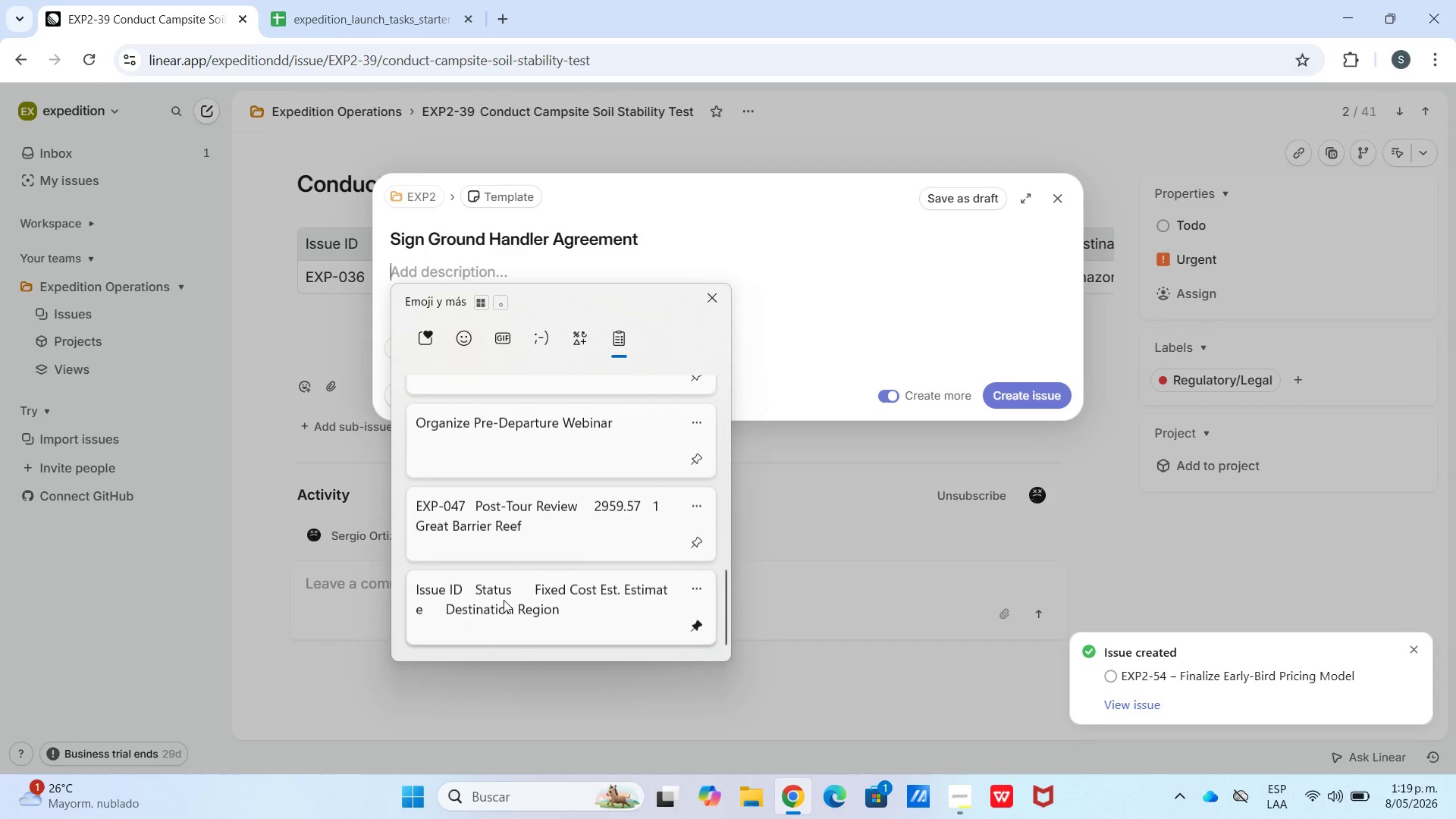 
left_click([505, 602])
 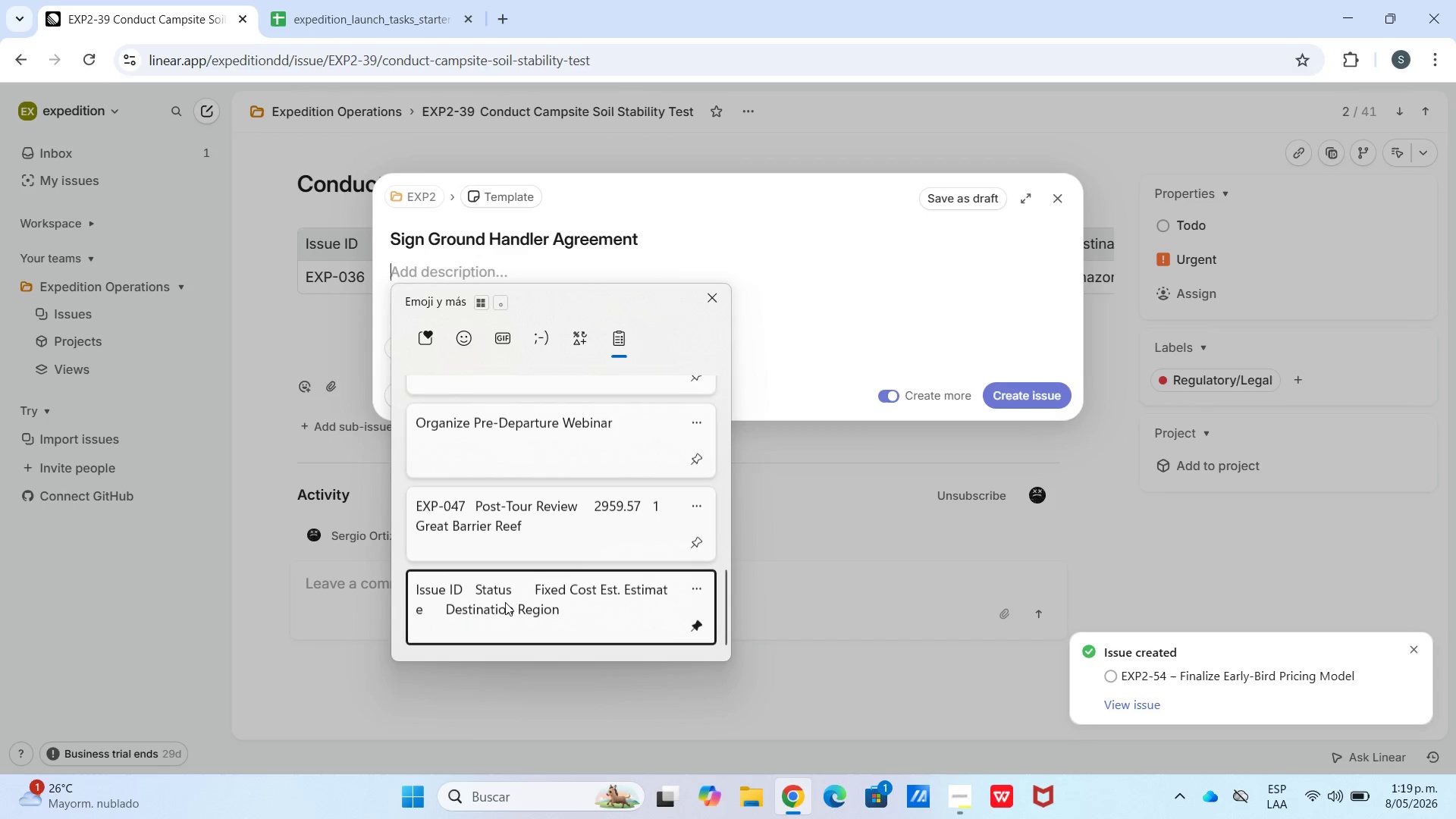 
key(Control+ControlLeft)
 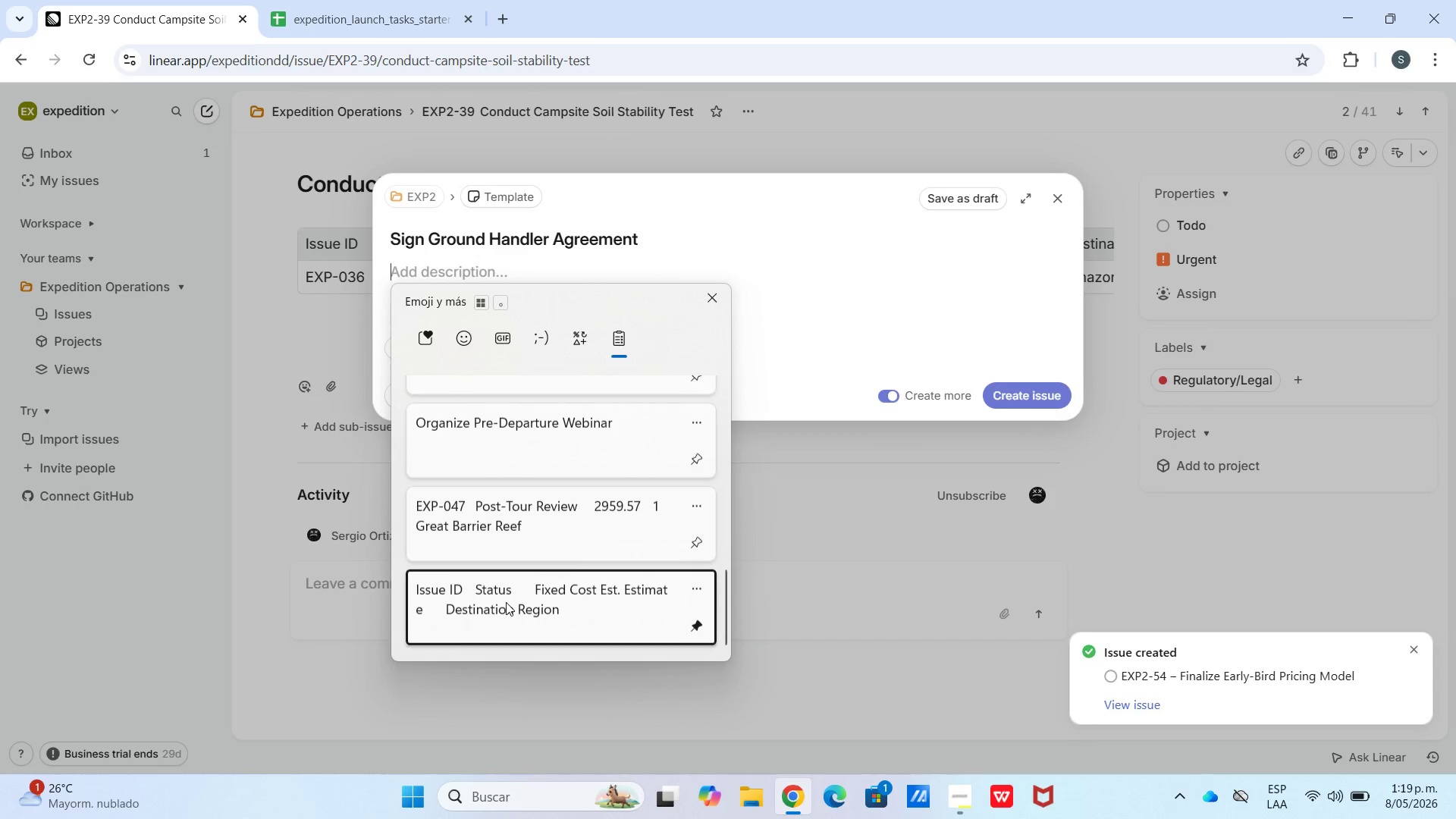 
hold_key(key=V, duration=7.05)
 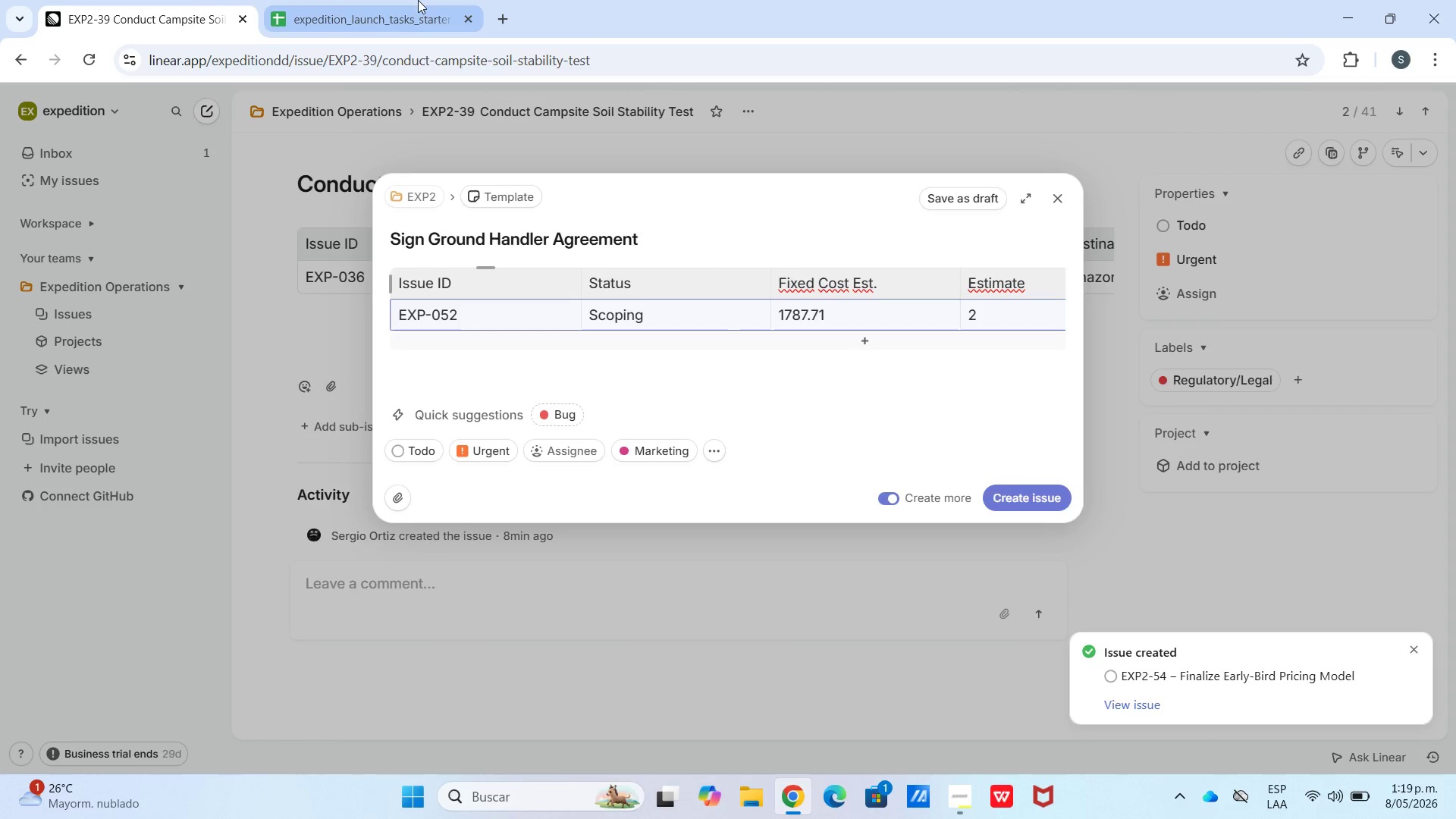 
left_click([474, 326])
 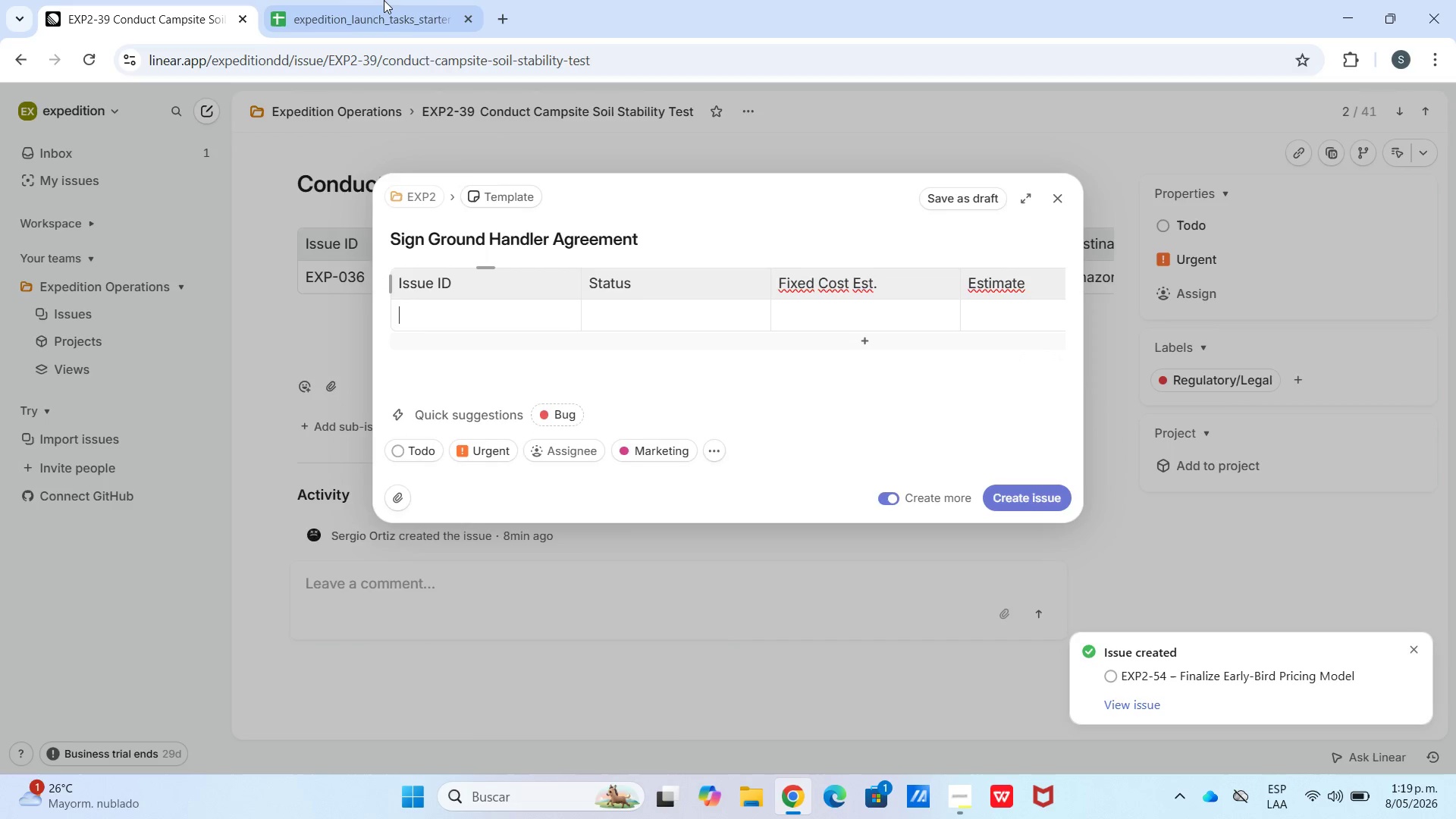 
left_click([384, 0])
 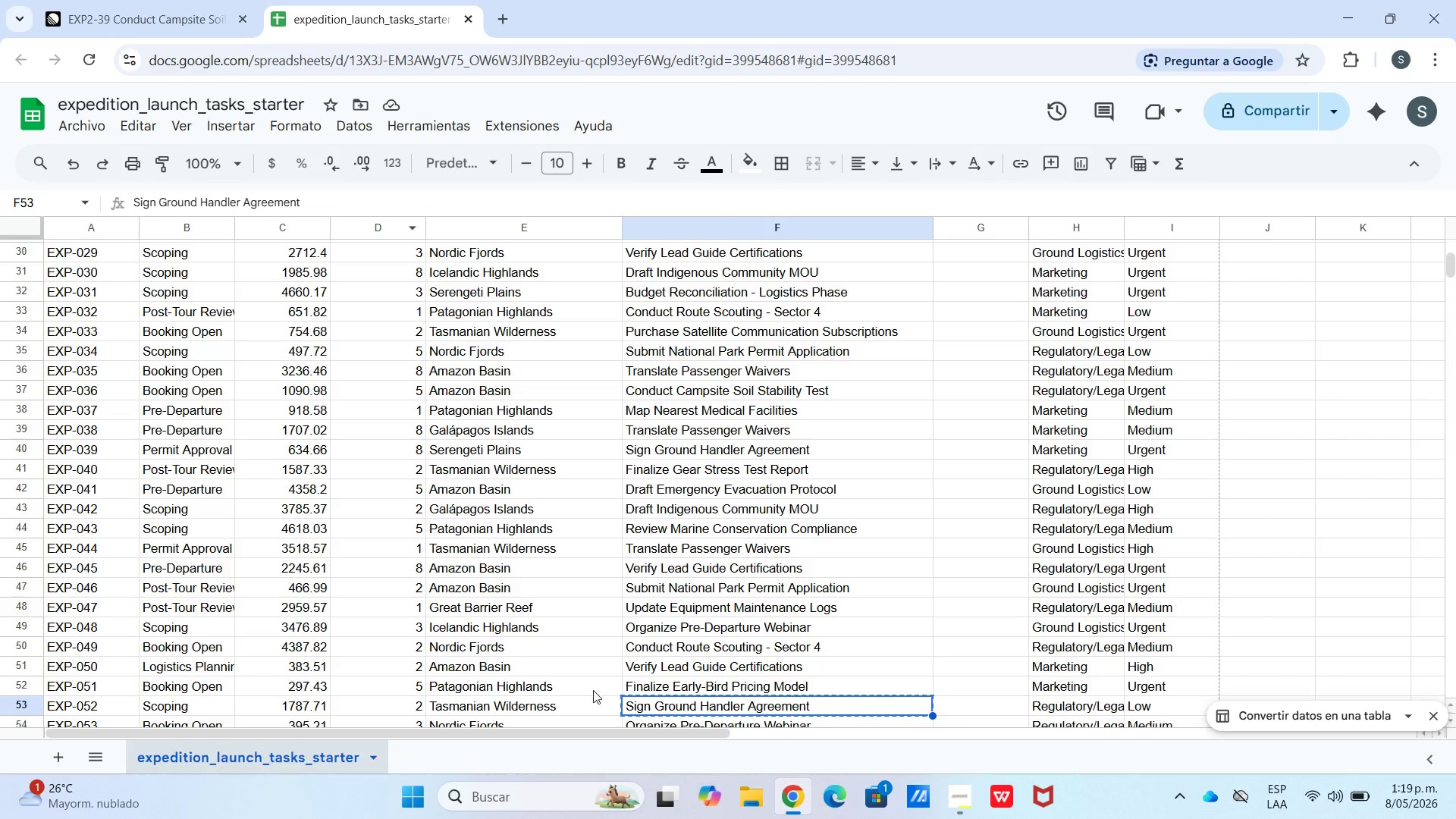 
left_click_drag(start_coordinate=[592, 704], to_coordinate=[96, 711])
 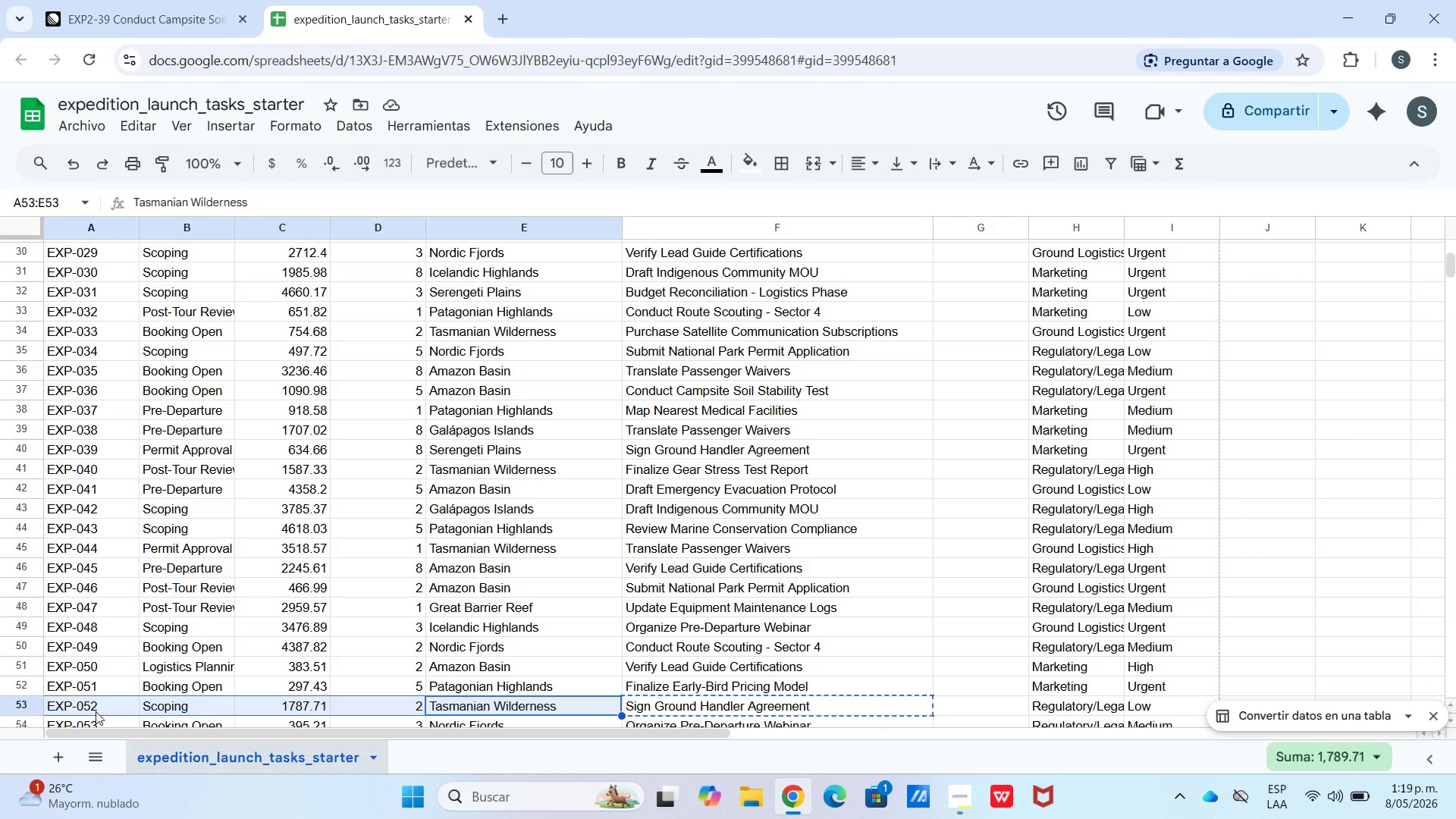 
key(Control+C)
 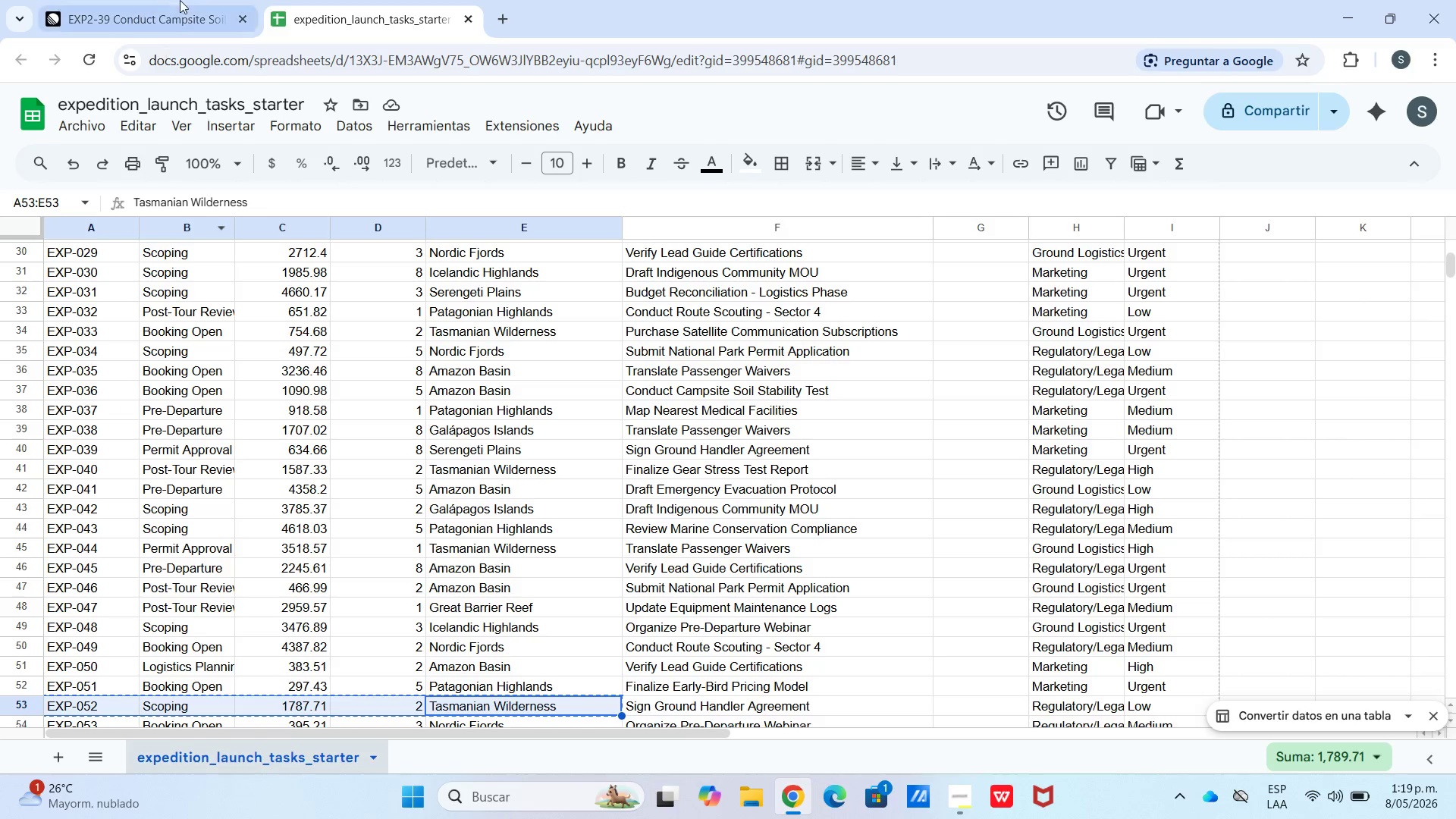 
left_click([183, 0])
 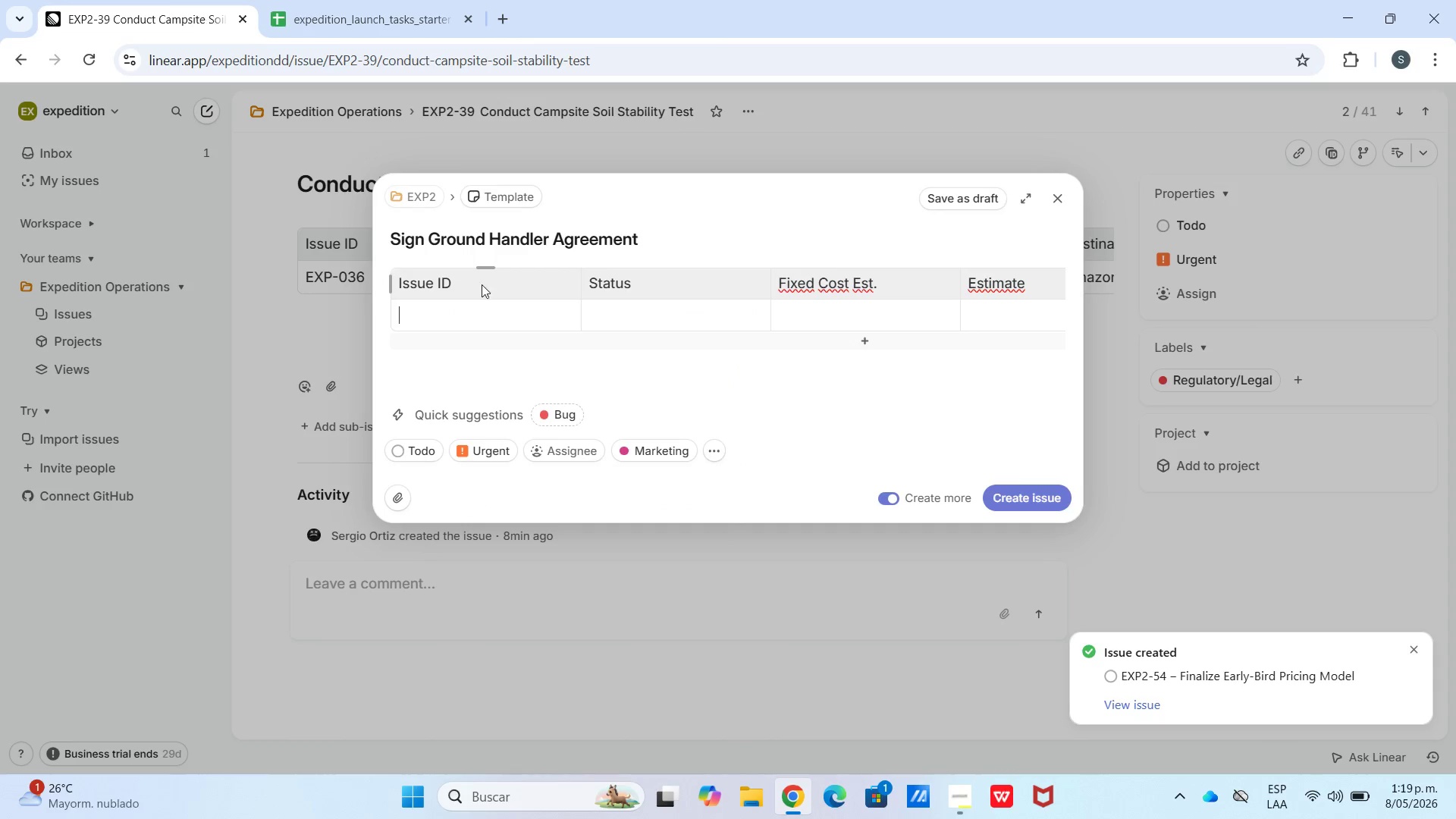 
hold_key(key=ControlLeft, duration=0.73)
 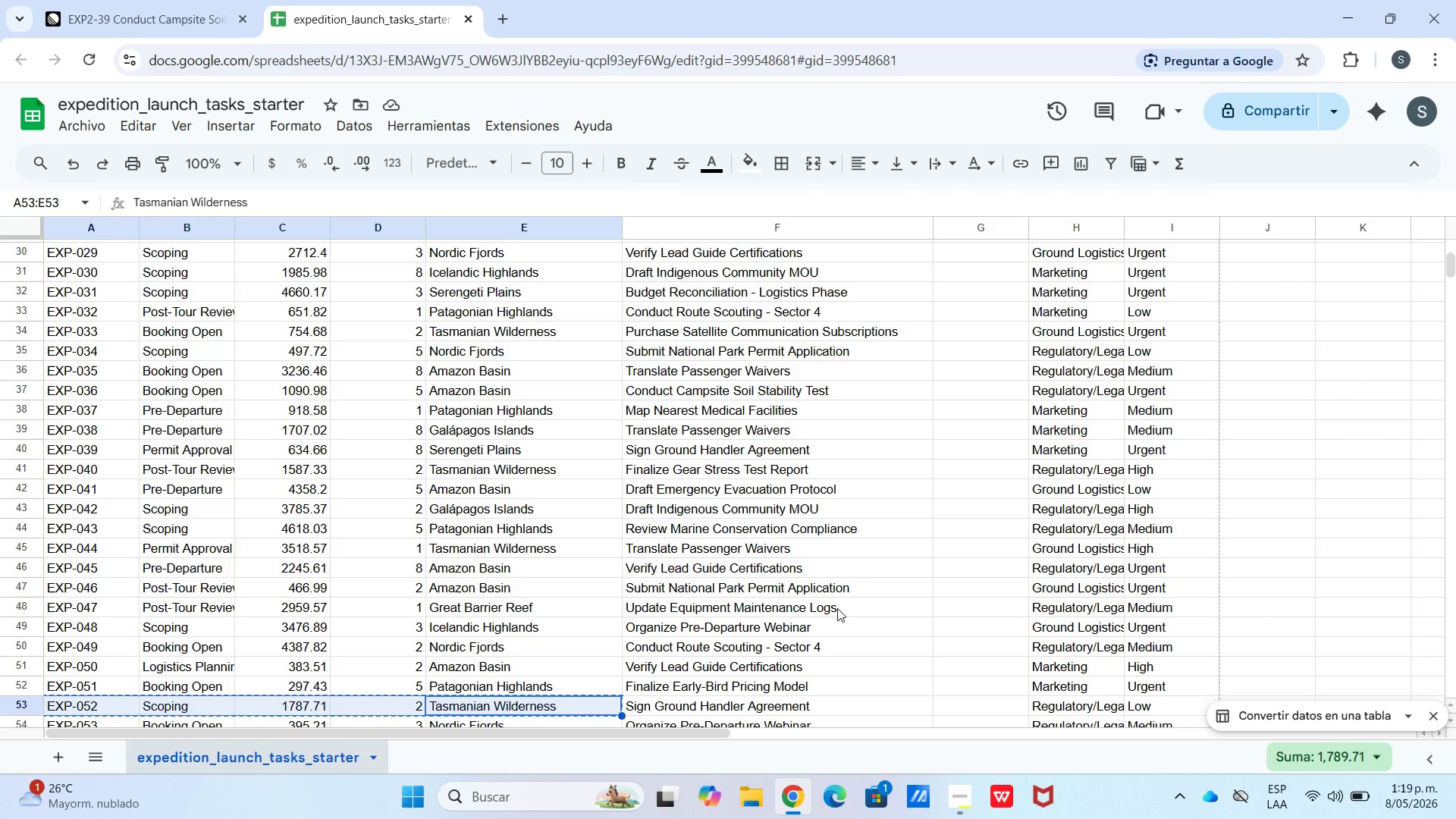 
left_click([186, 7])
 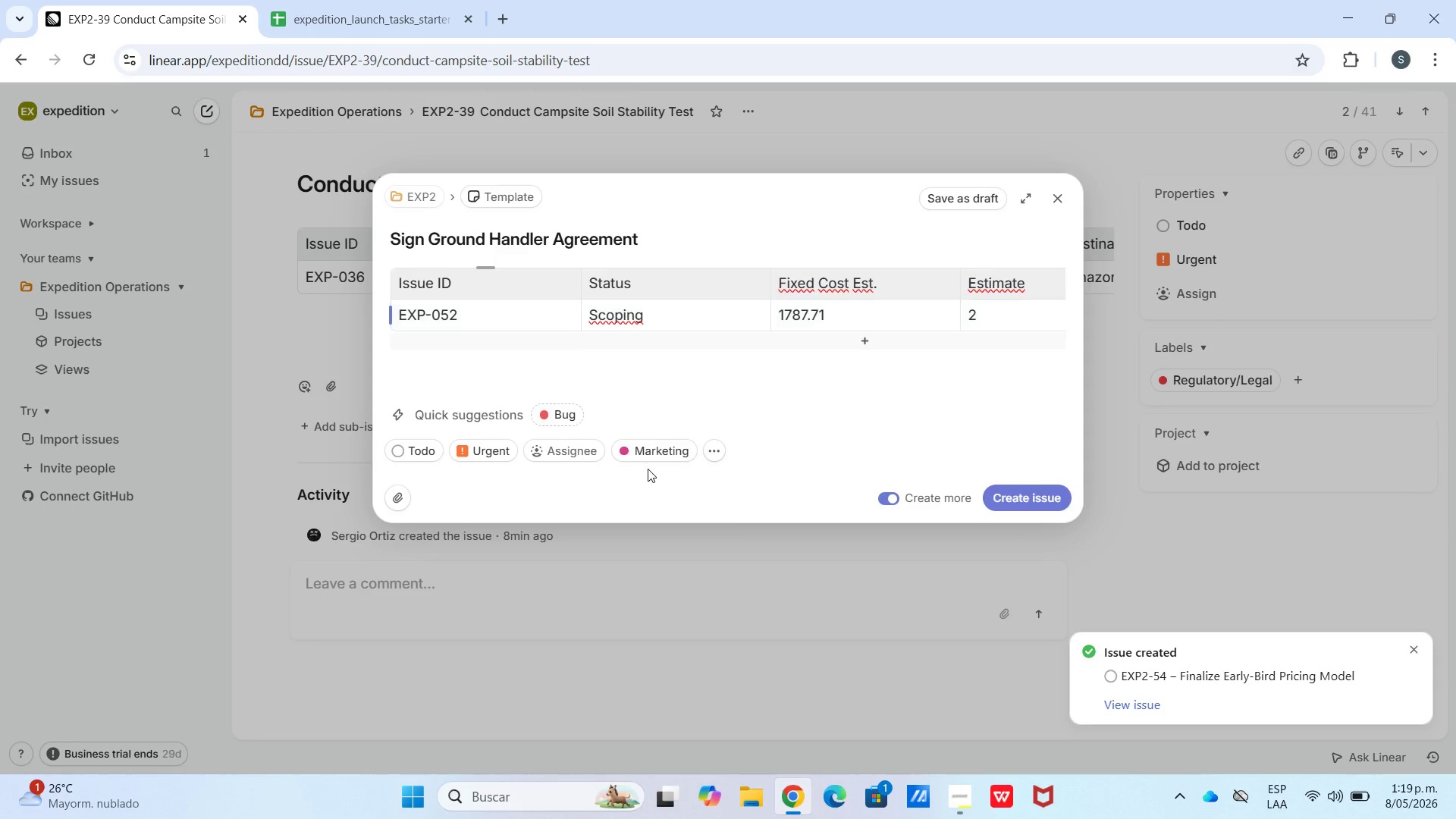 
double_click([651, 461])
 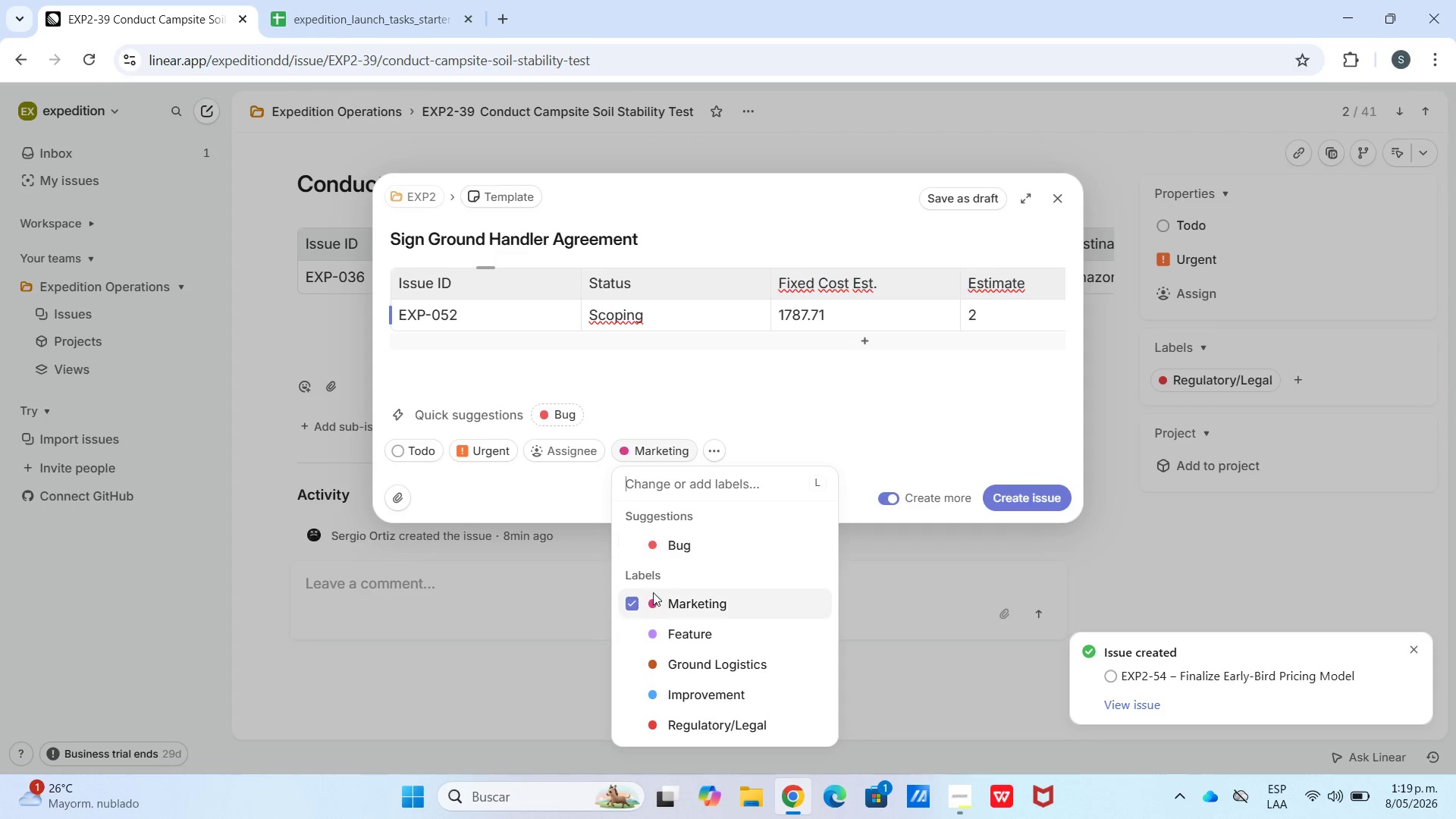 
left_click([627, 607])
 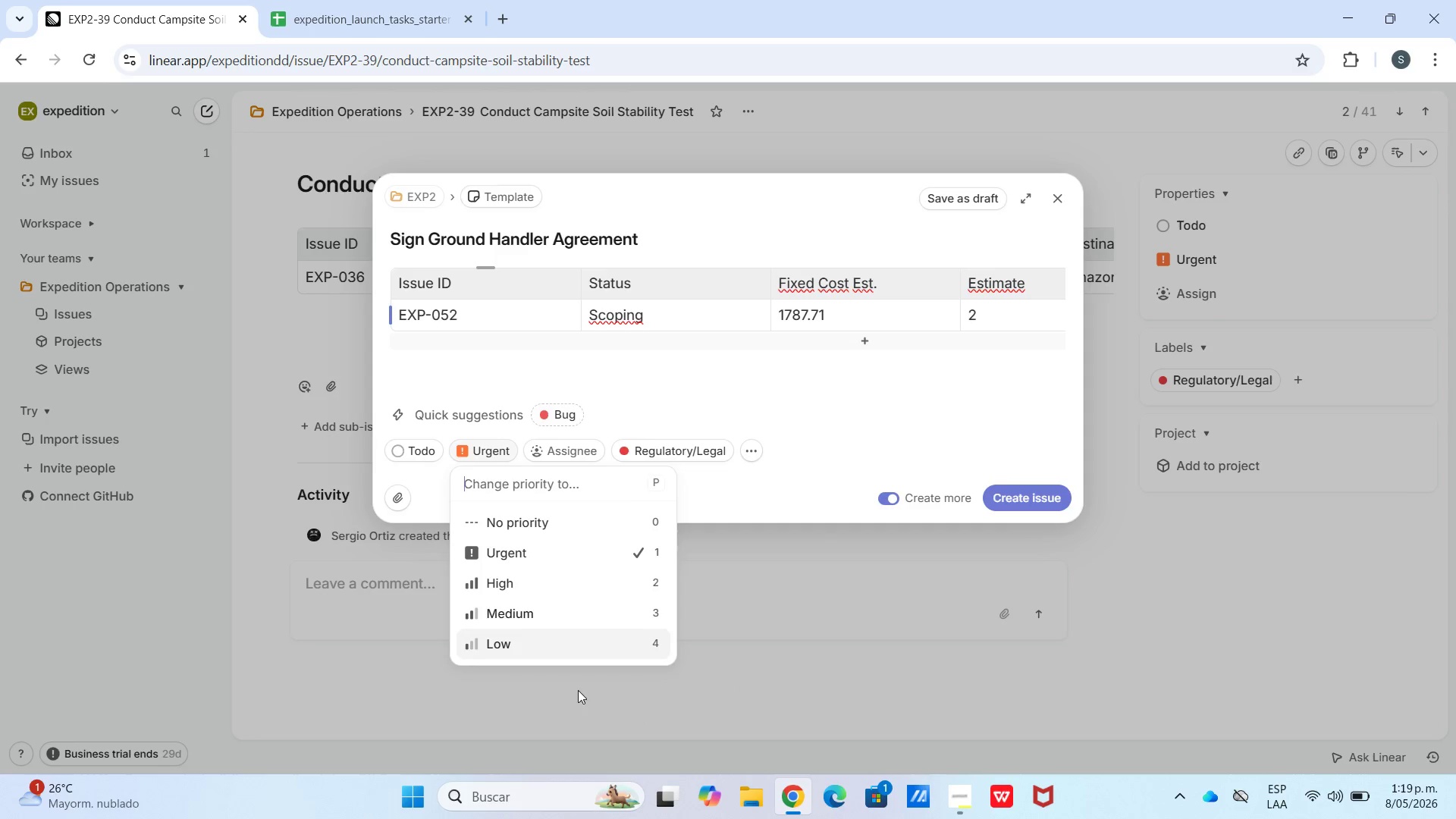 
left_click([564, 648])
 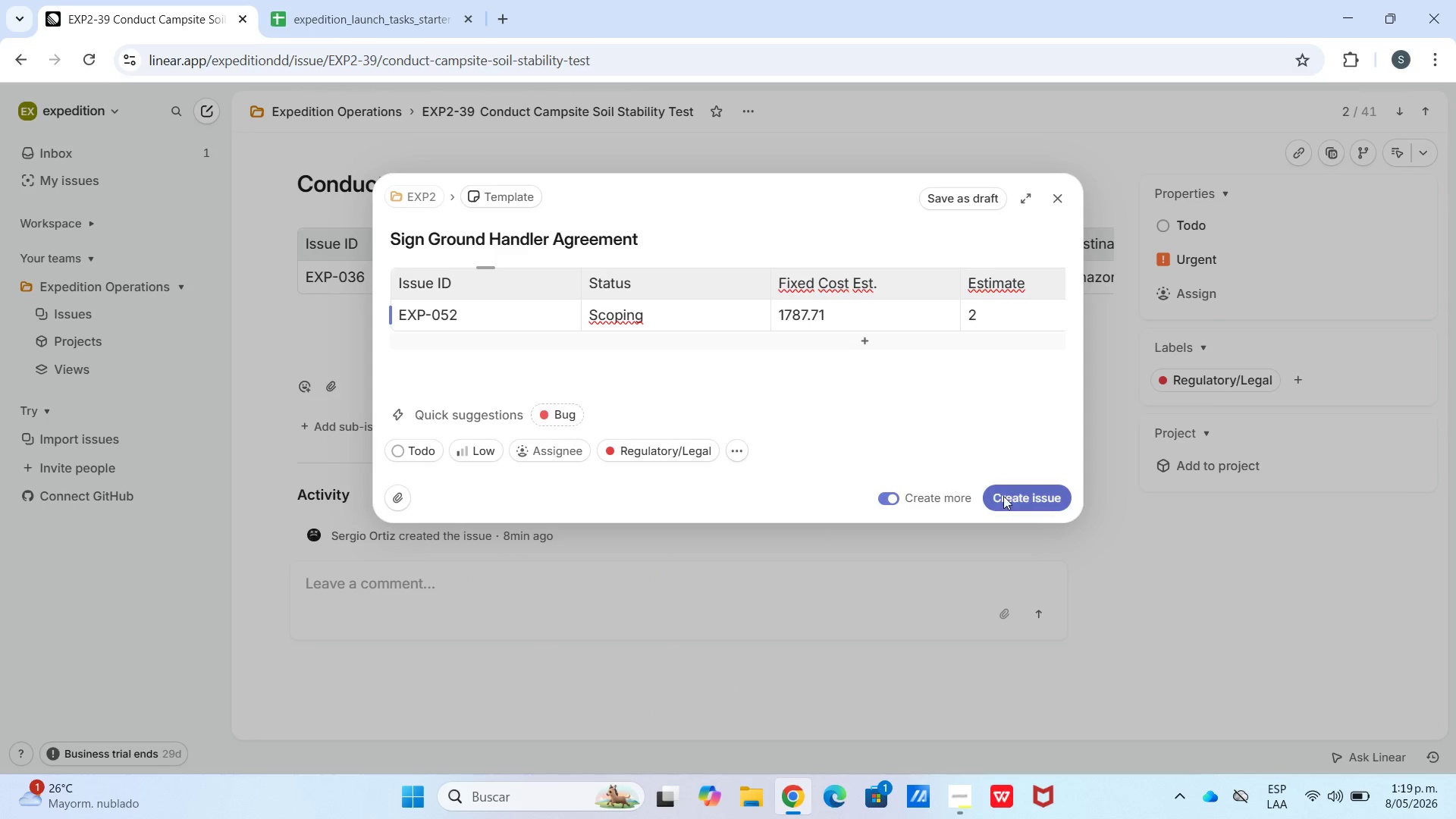 
left_click([1010, 500])
 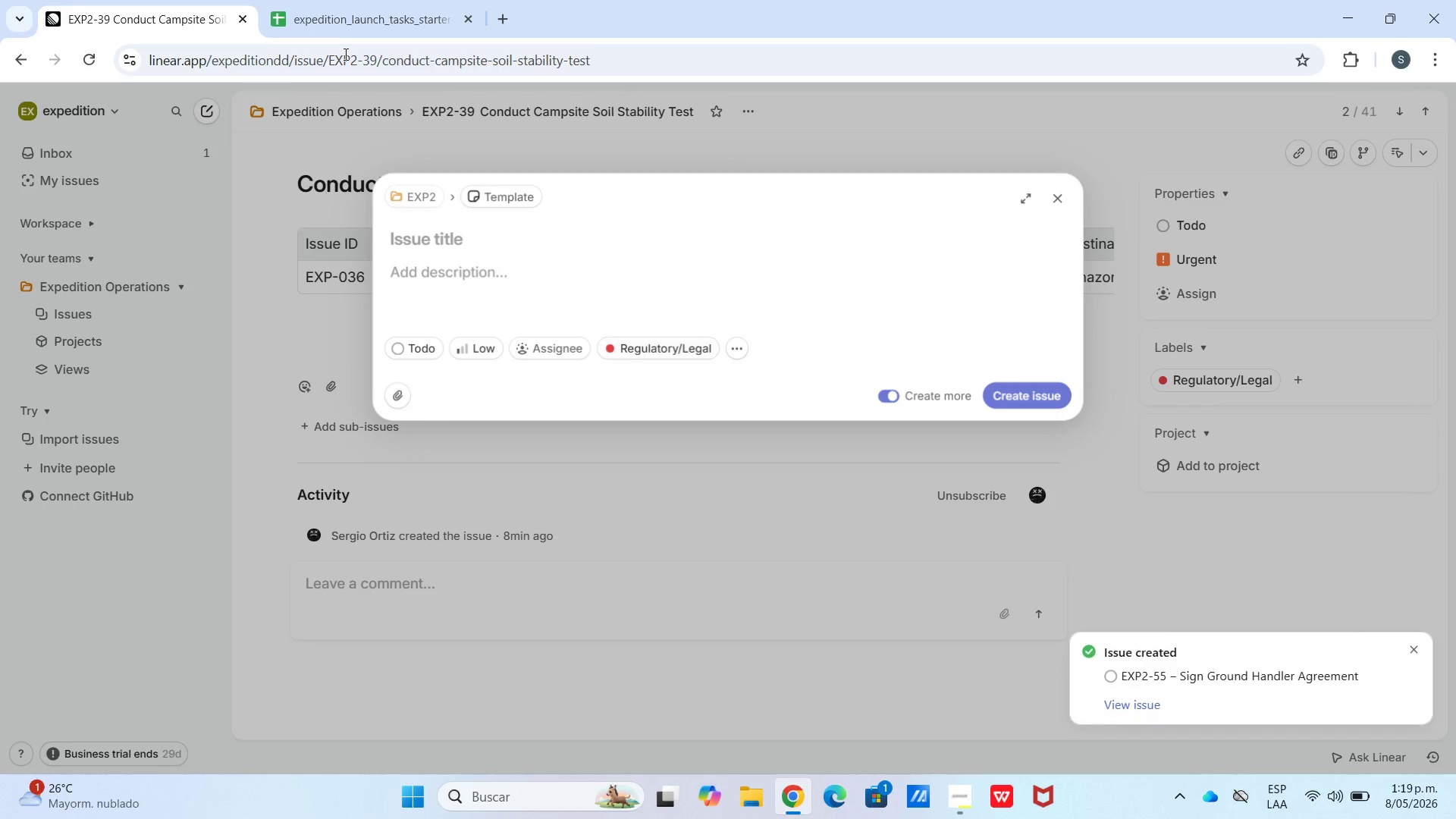 
left_click([334, 0])
 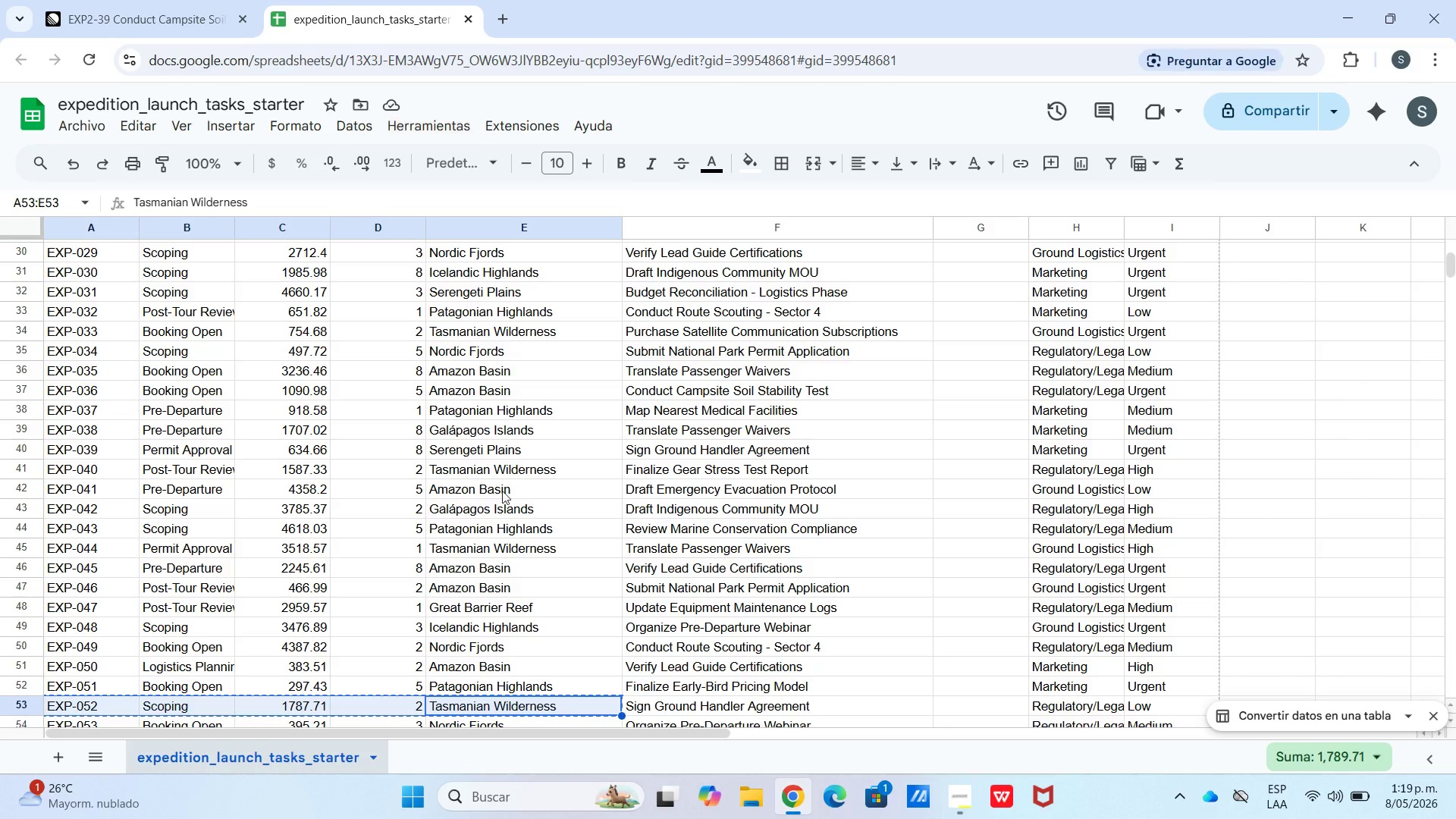 
scroll: coordinate [491, 503], scroll_direction: down, amount: 2.0
 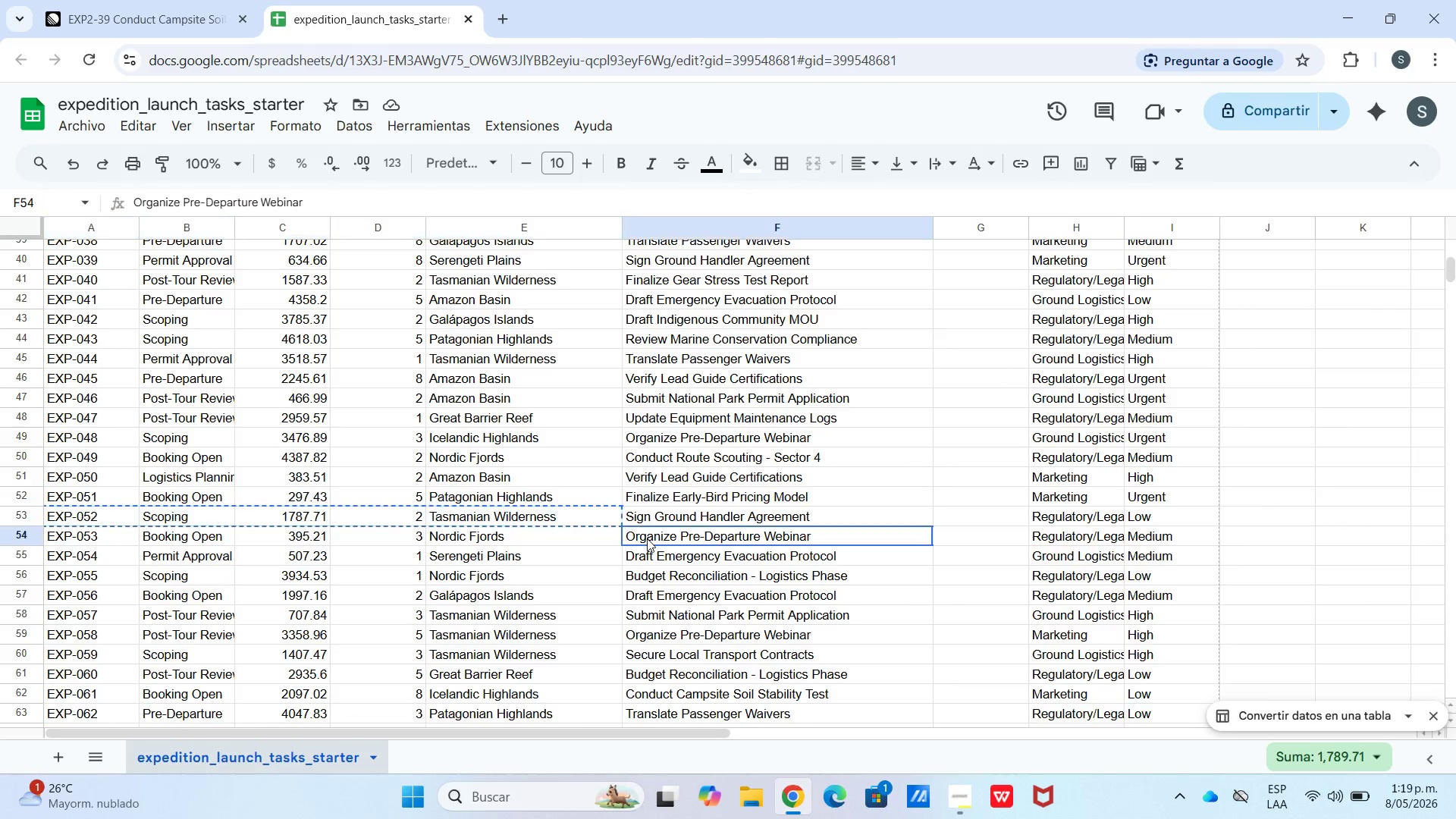 
key(Control+C)
 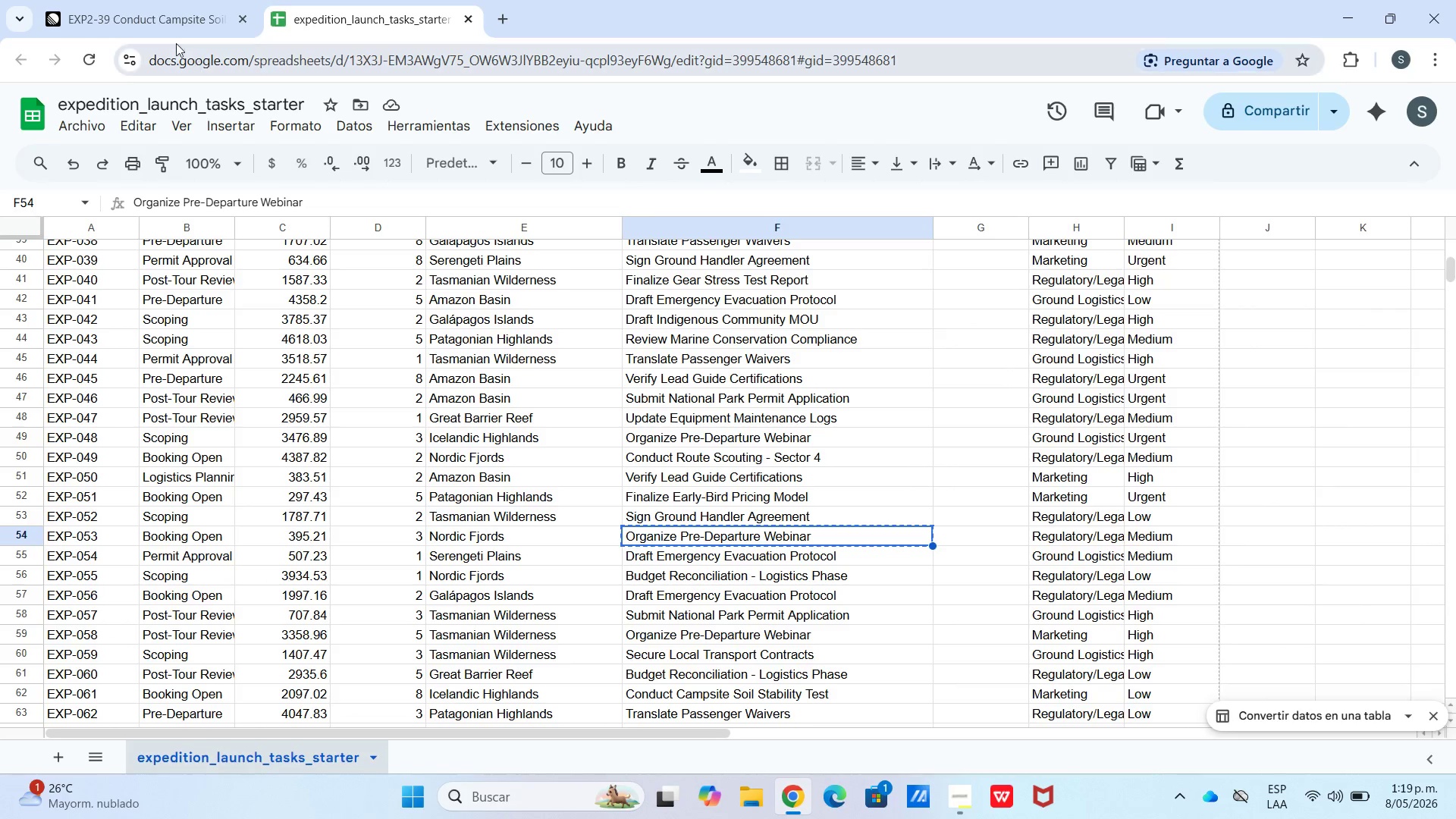 
left_click([173, 29])
 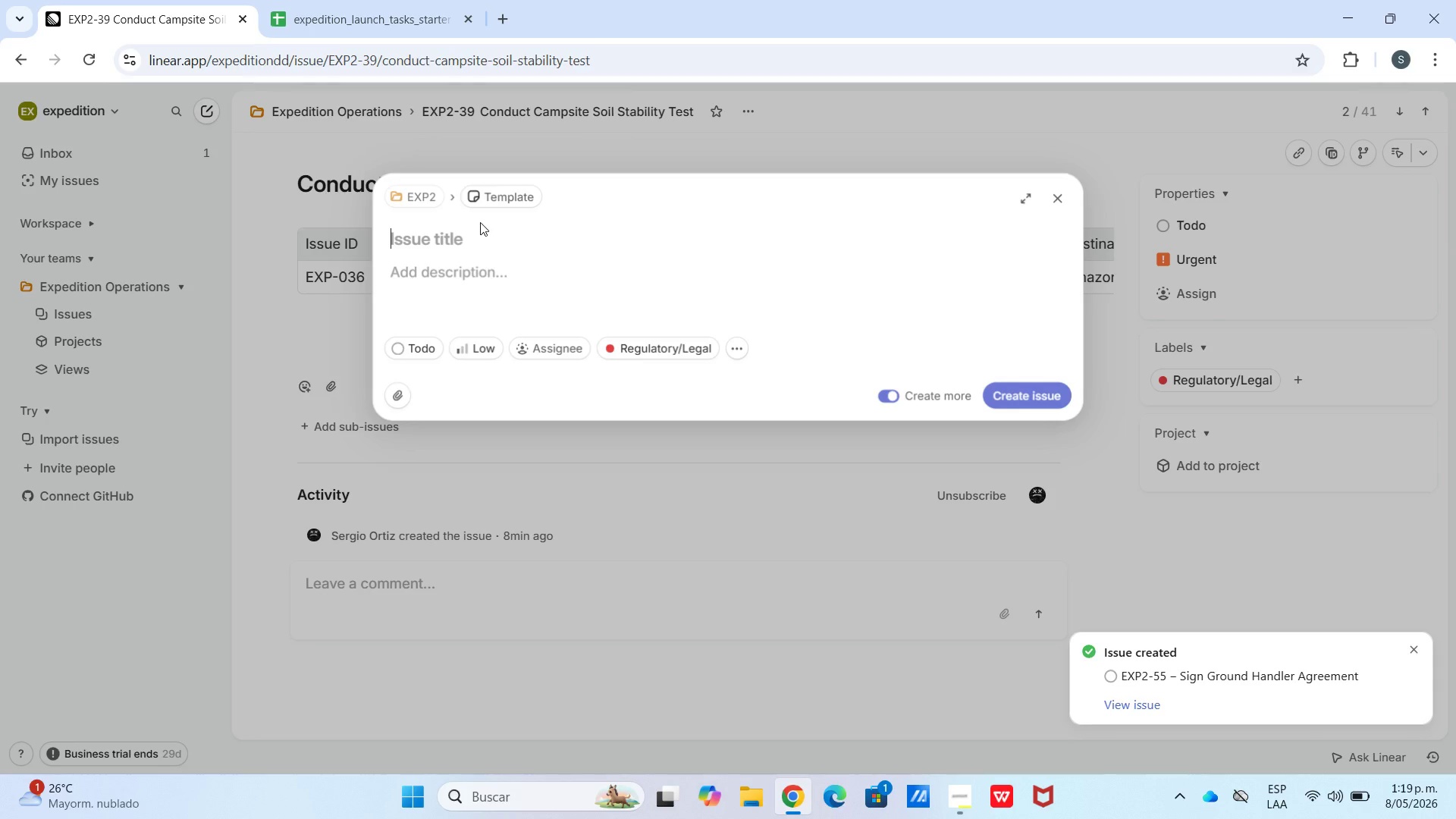 
key(Control+V)
 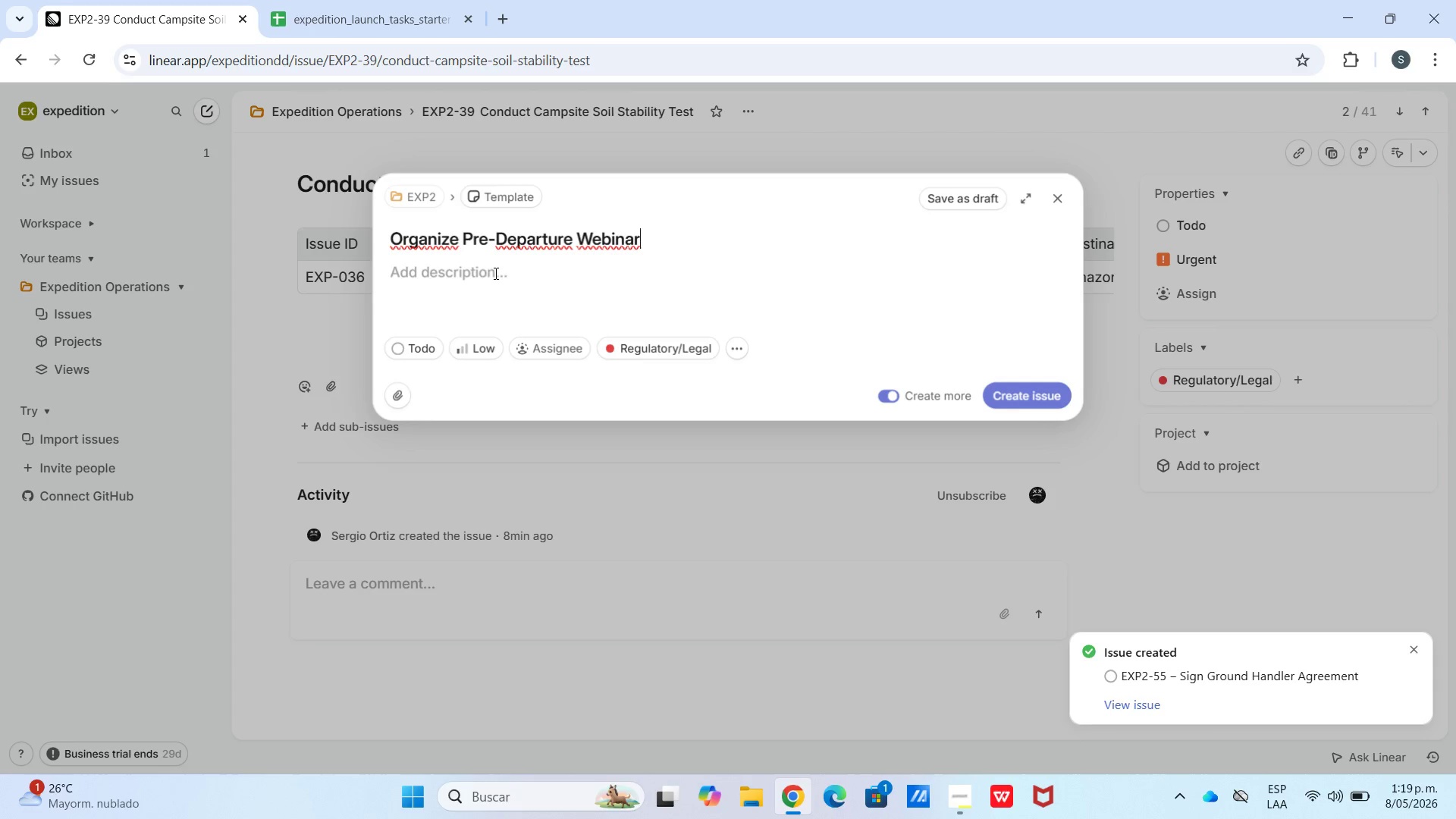 
left_click([495, 278])
 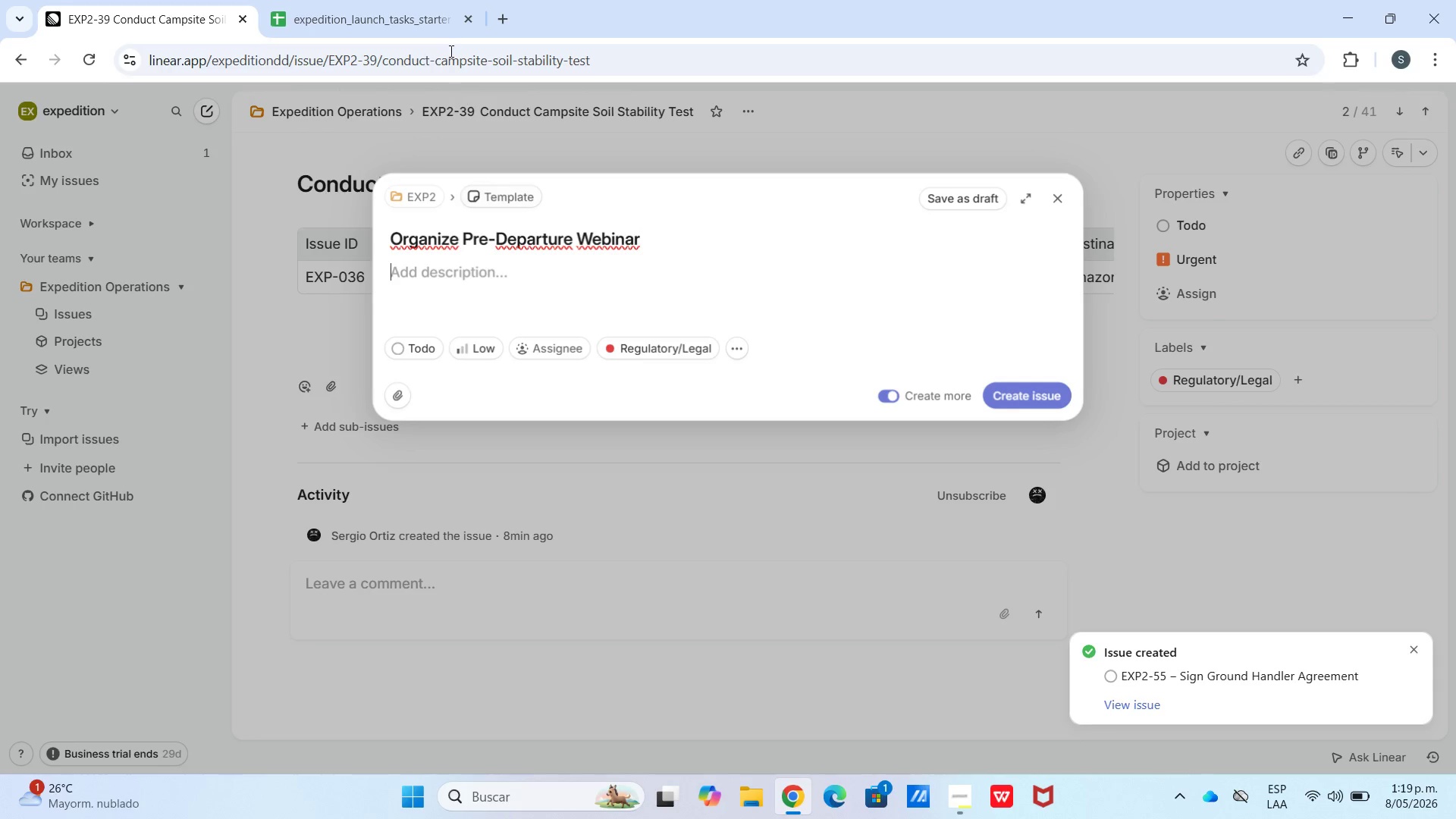 
left_click([448, 46])
 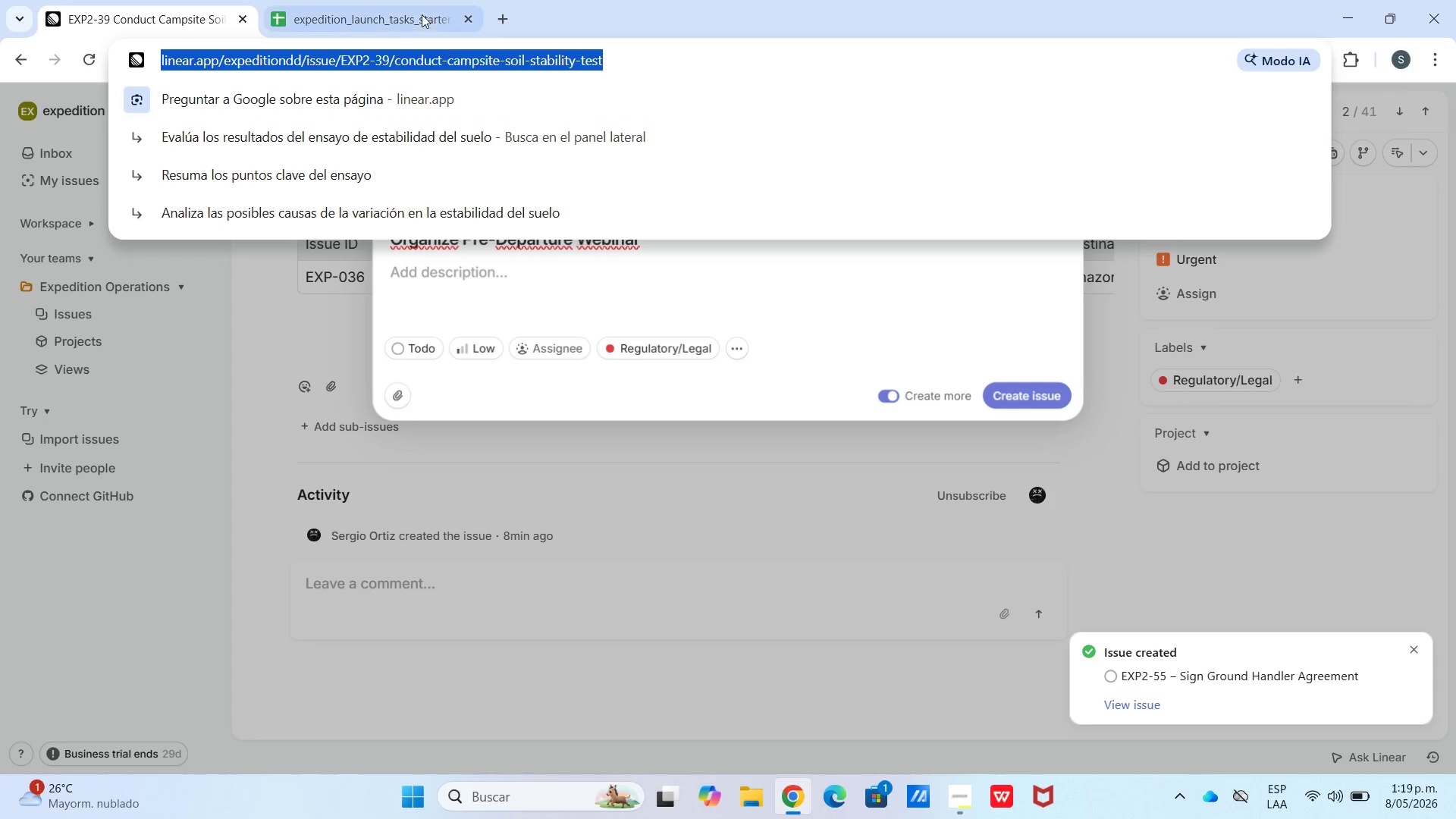 
left_click([414, 3])
 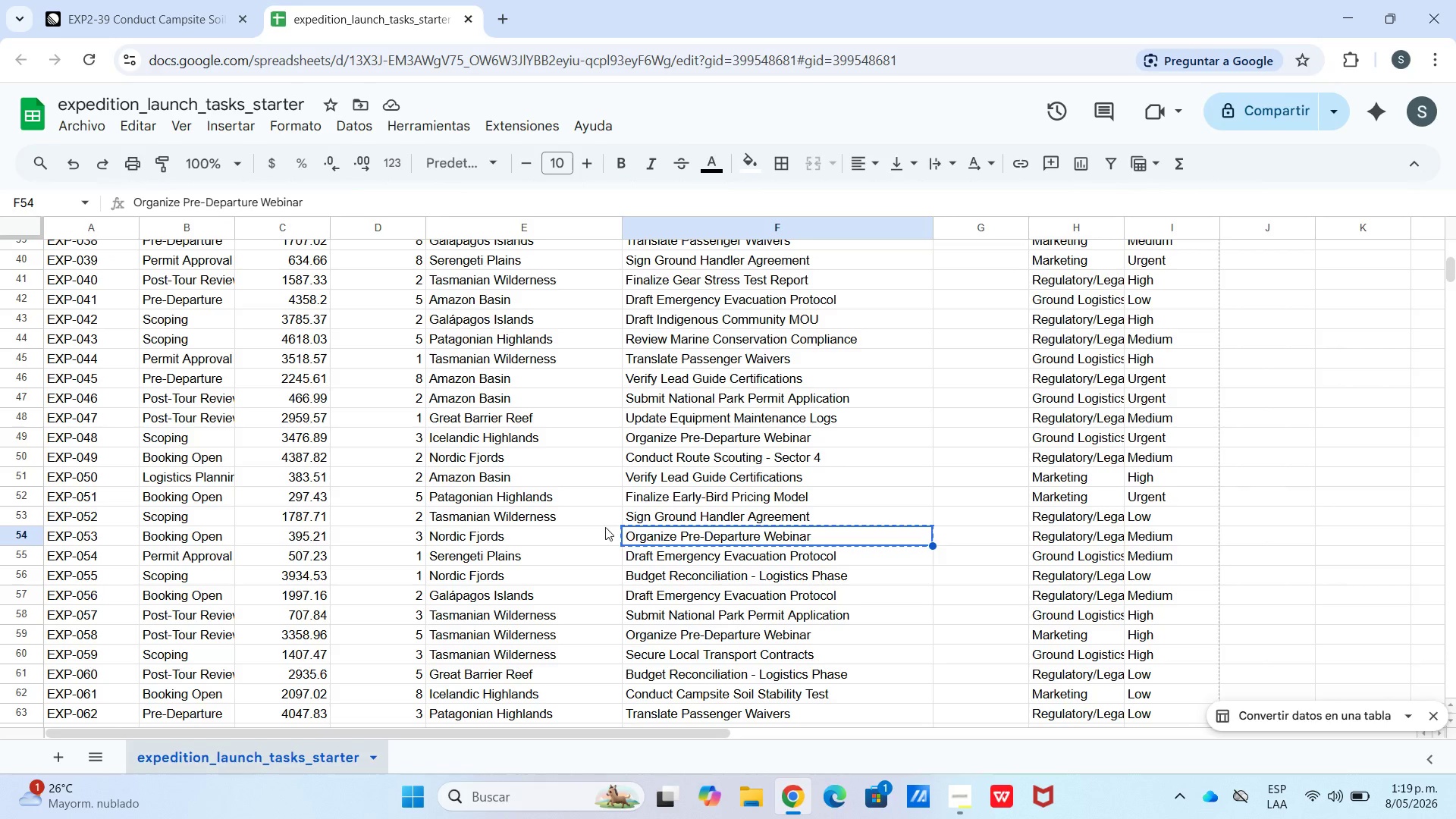 
left_click_drag(start_coordinate=[595, 538], to_coordinate=[70, 539])
 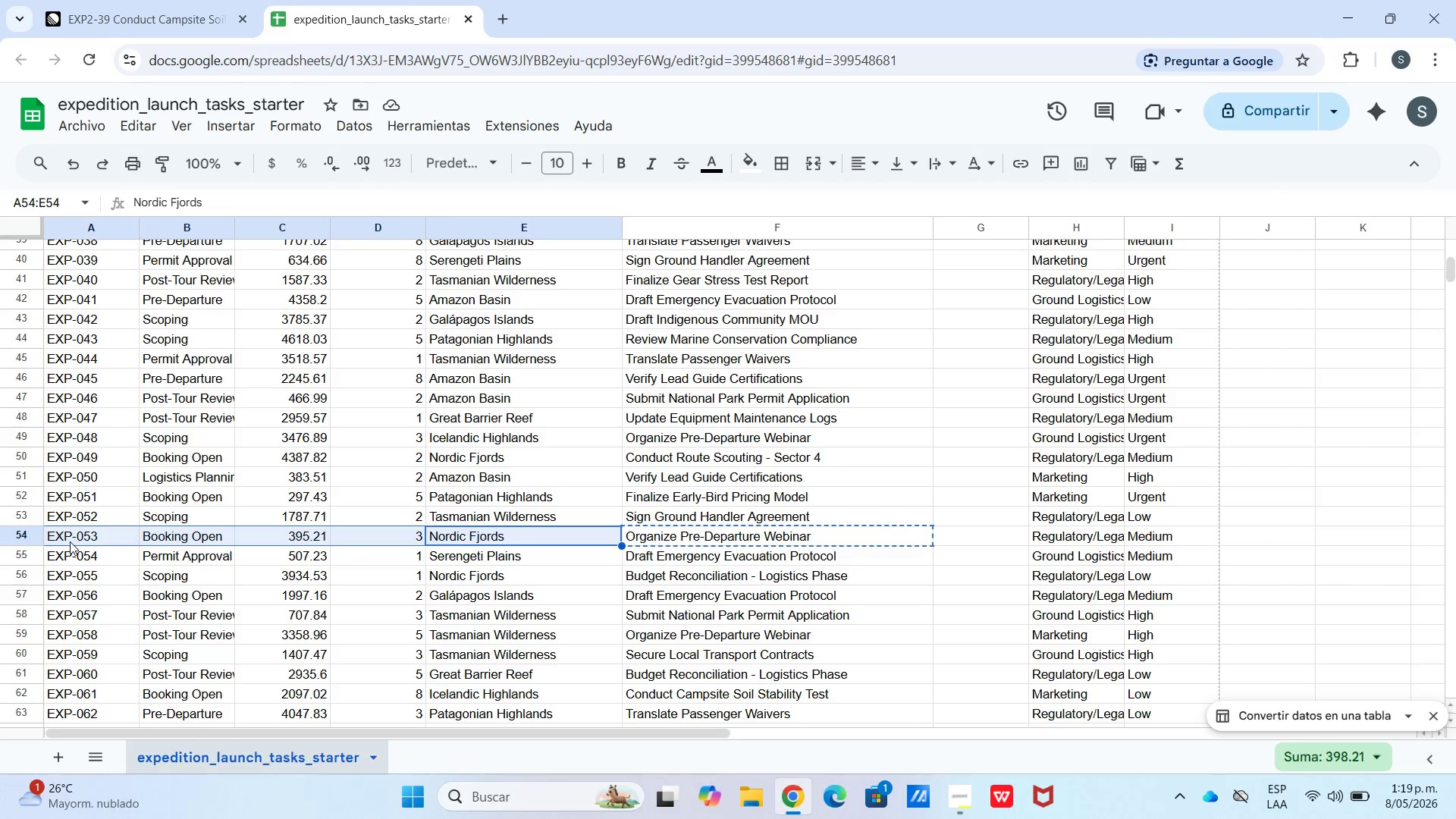 
key(Control+C)
 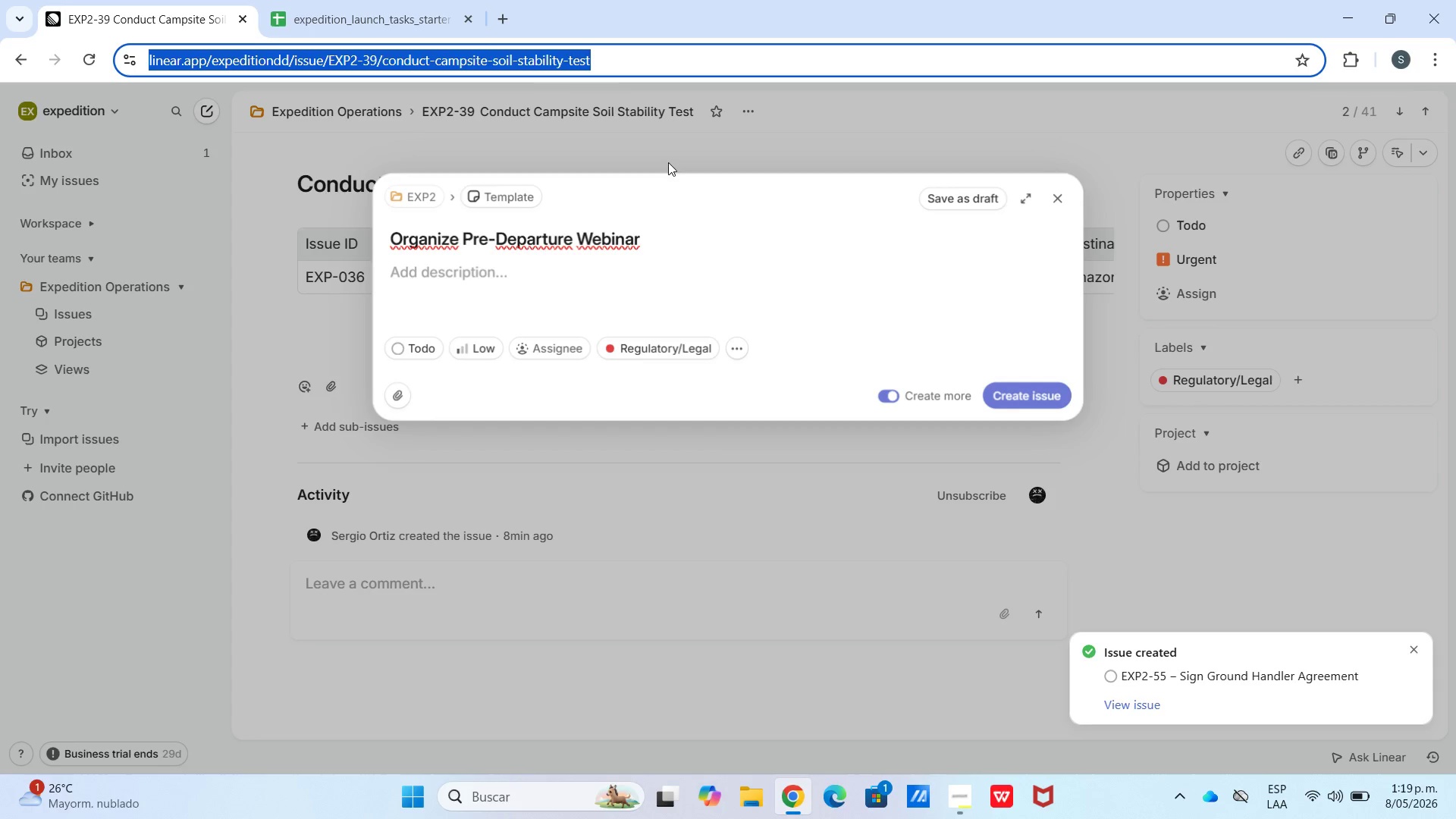 
left_click([671, 297])
 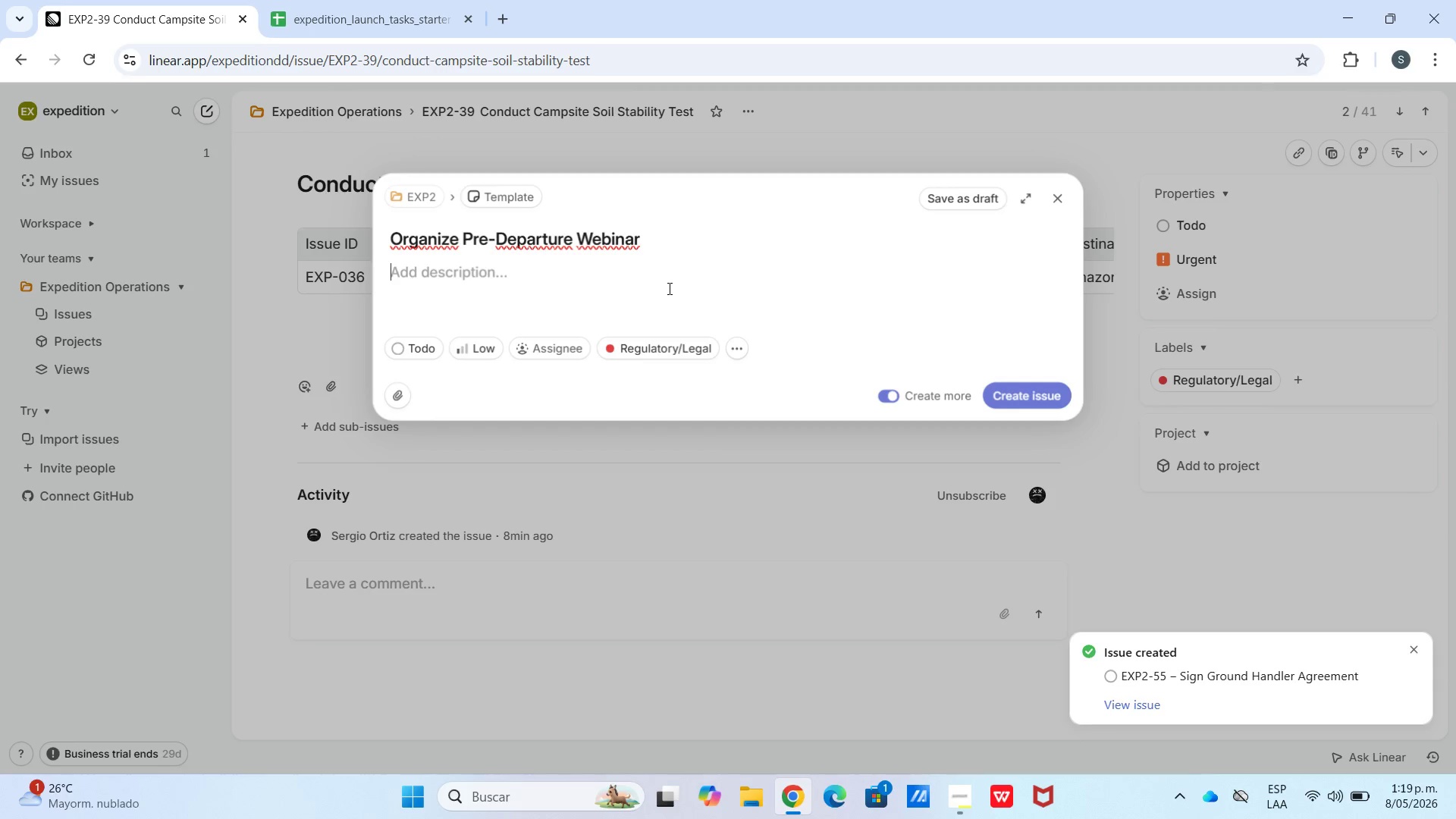 
key(Control+V)
 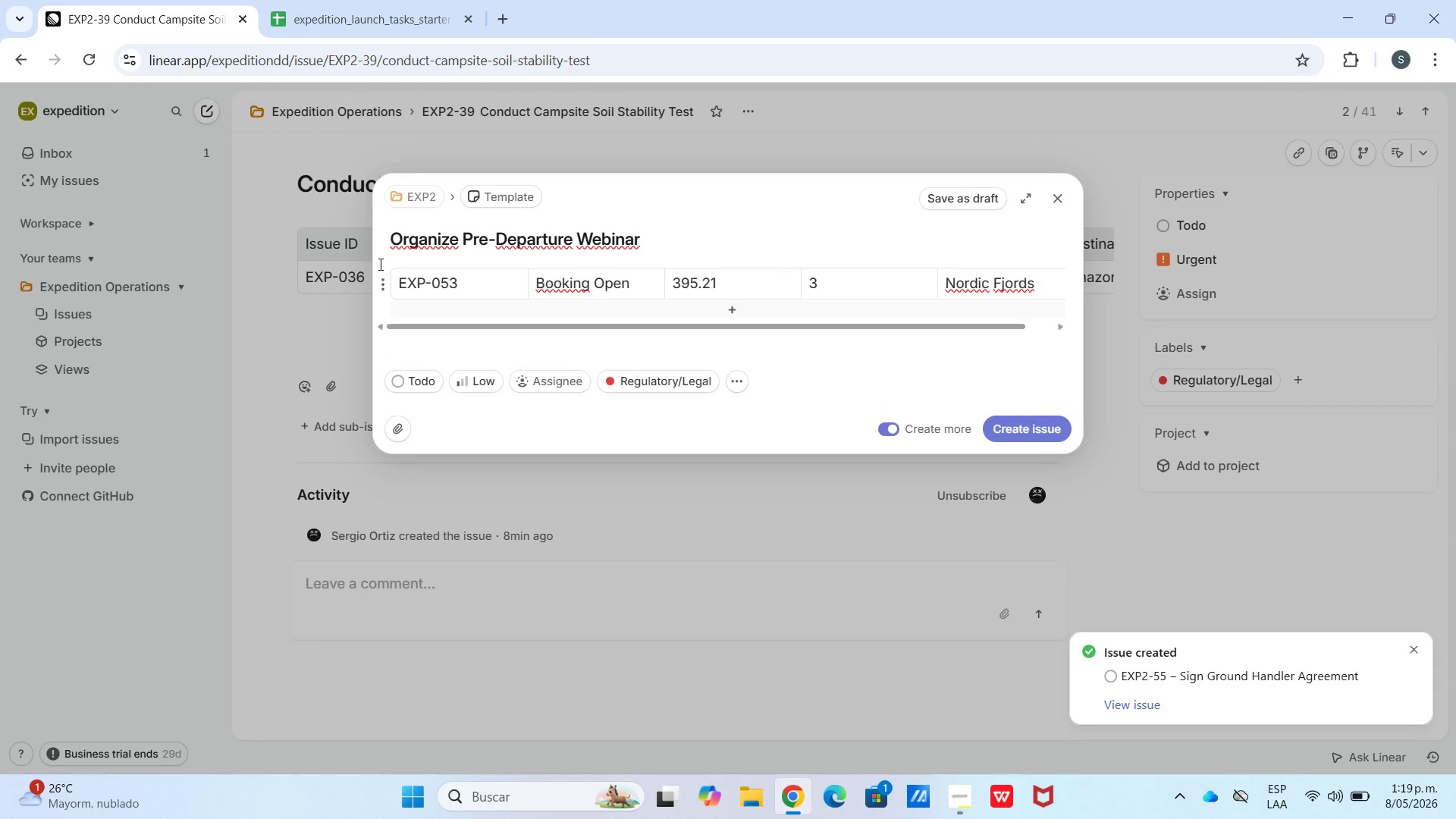 
left_click([379, 283])
 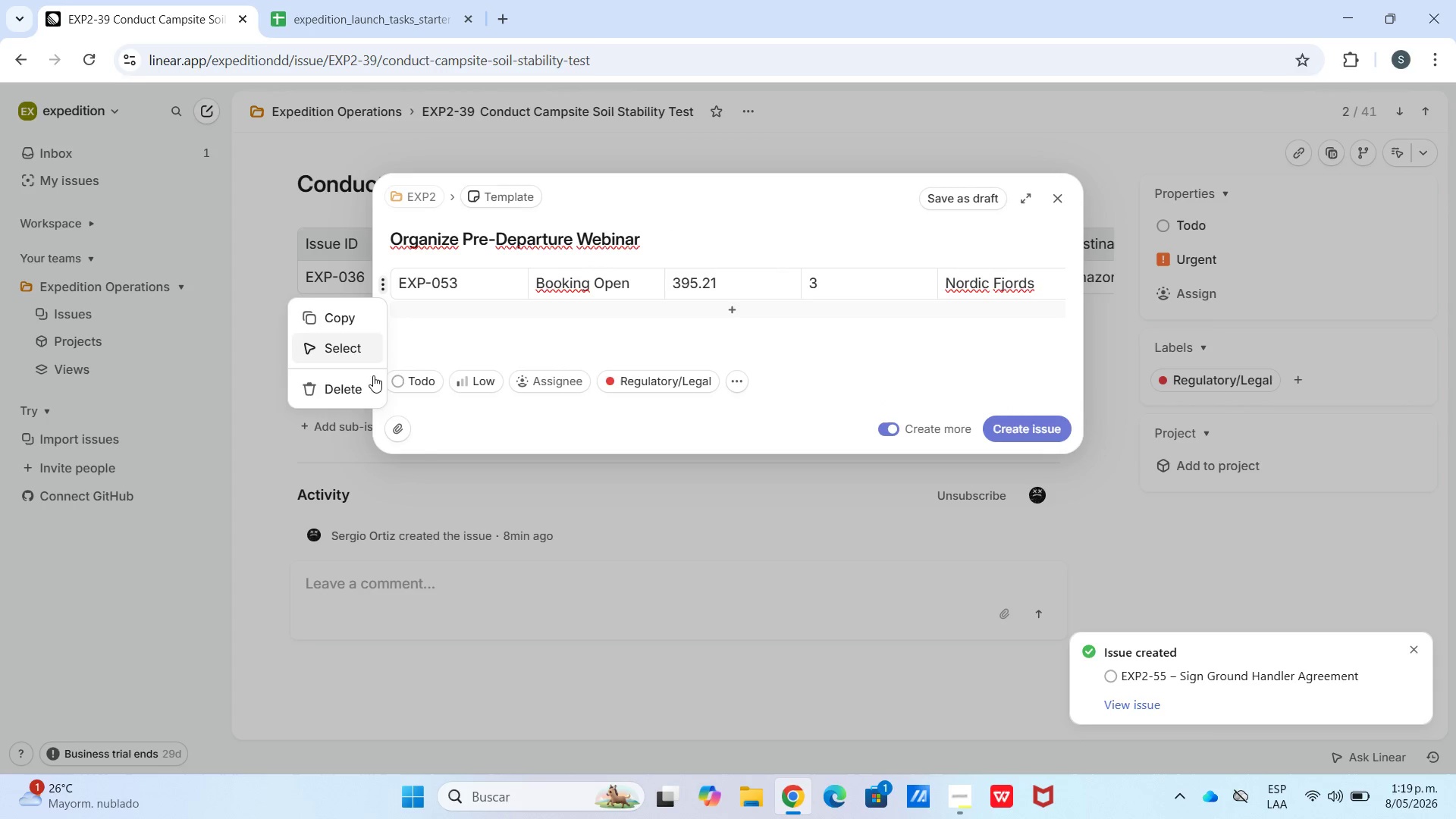 
left_click([366, 390])
 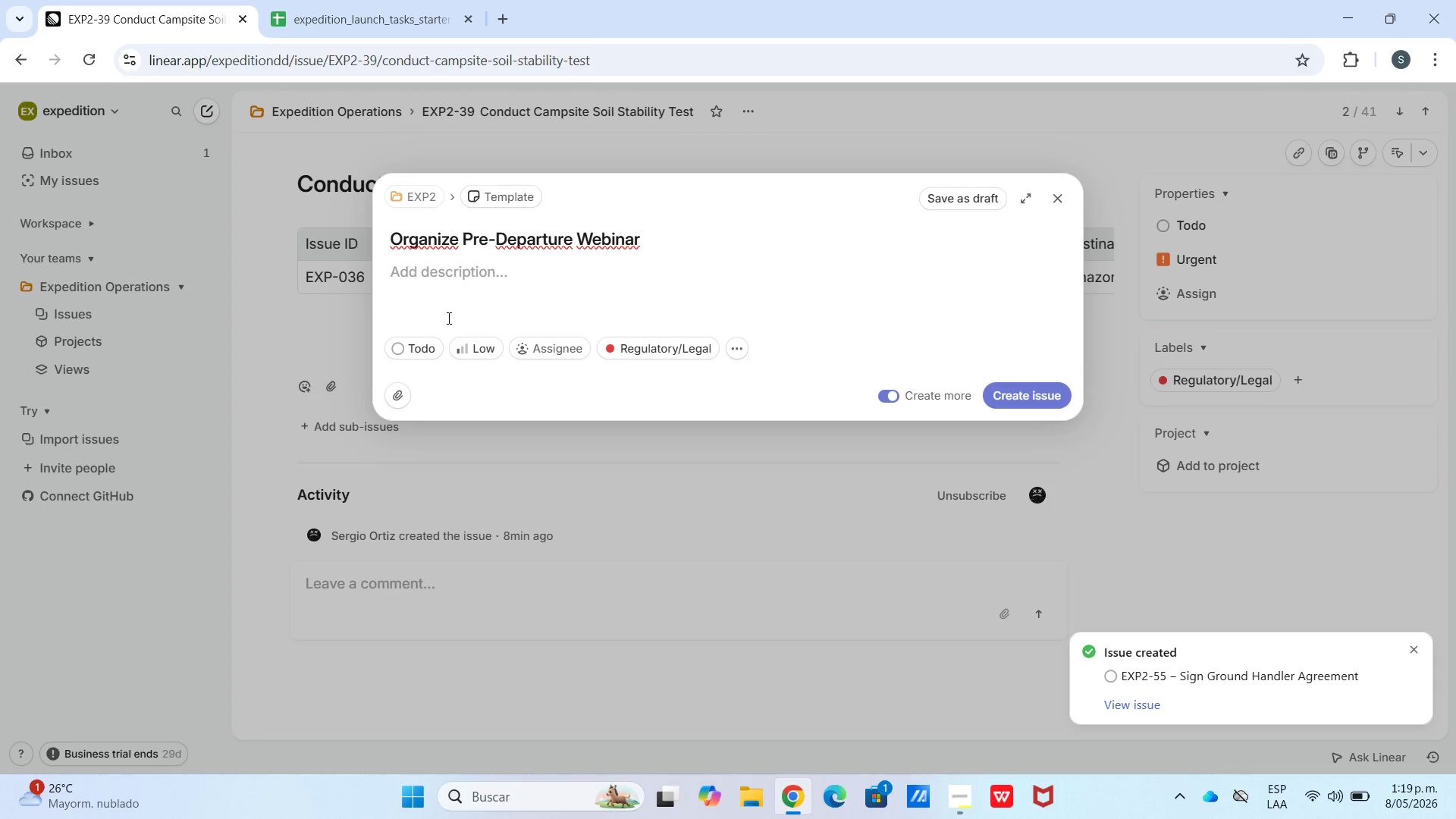 
key(Meta+V)
 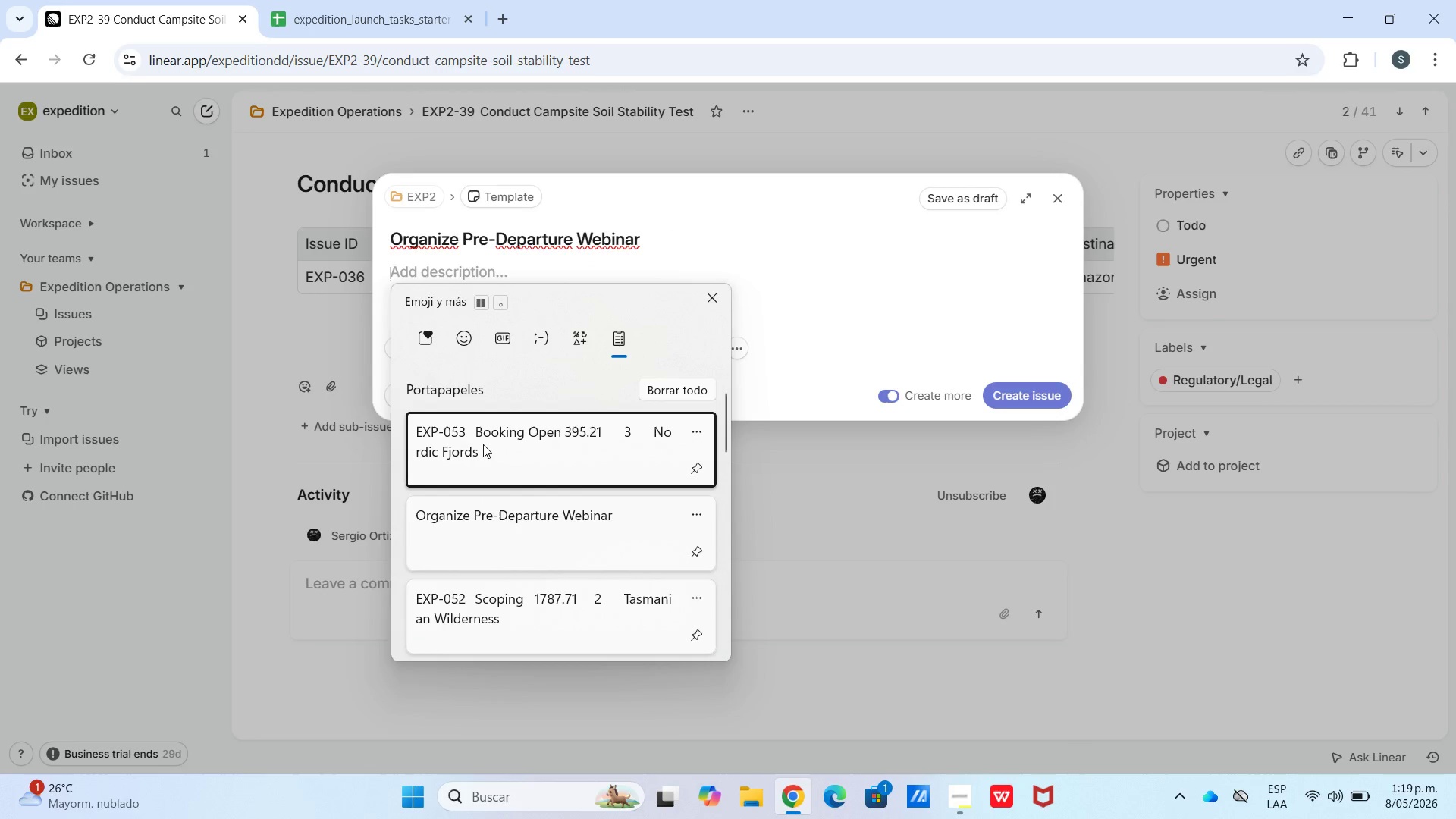 
left_click([553, 625])
 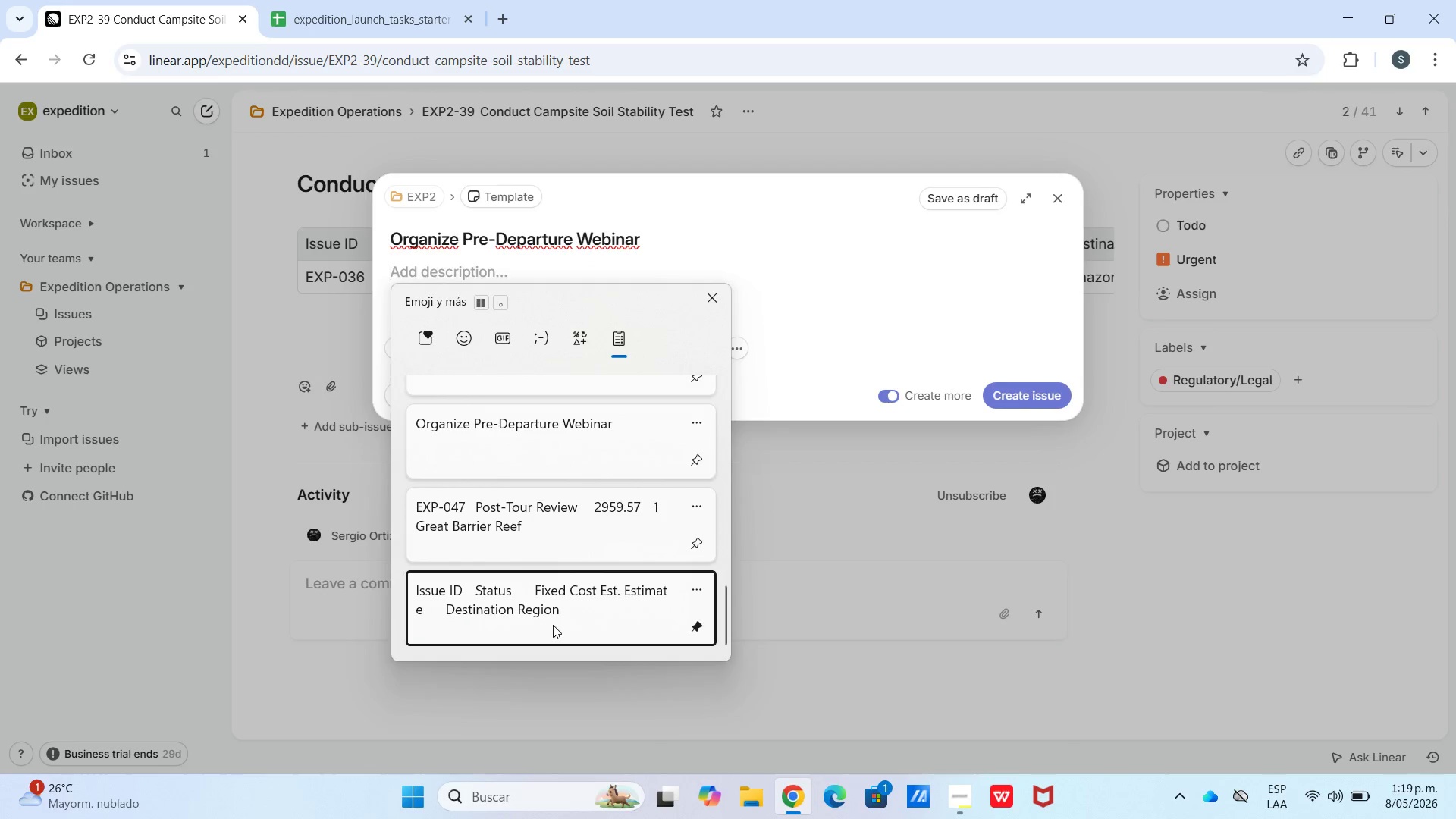 
key(Control+ControlLeft)
 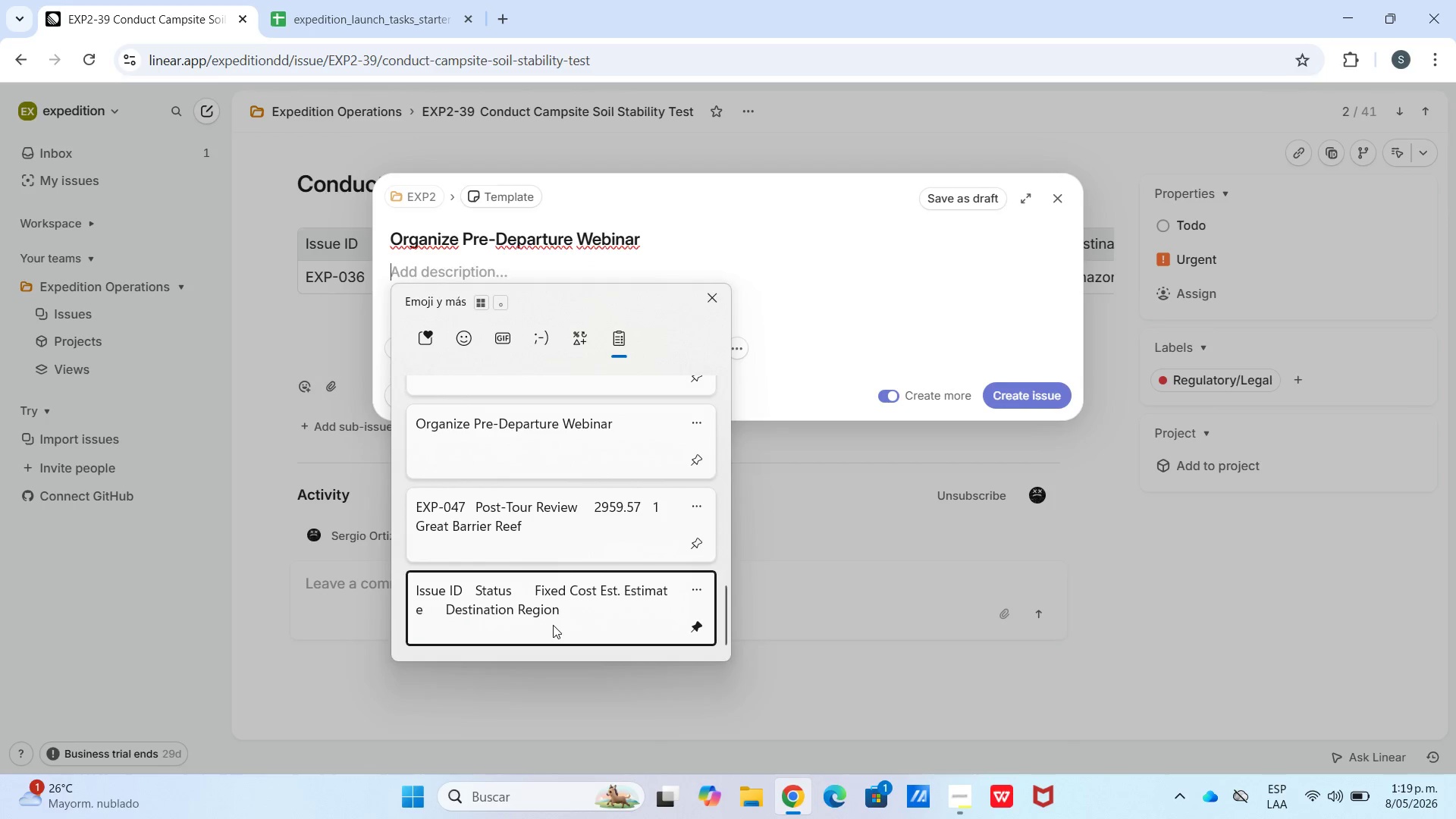 
scroll: coordinate [548, 628], scroll_direction: down, amount: 25.0
 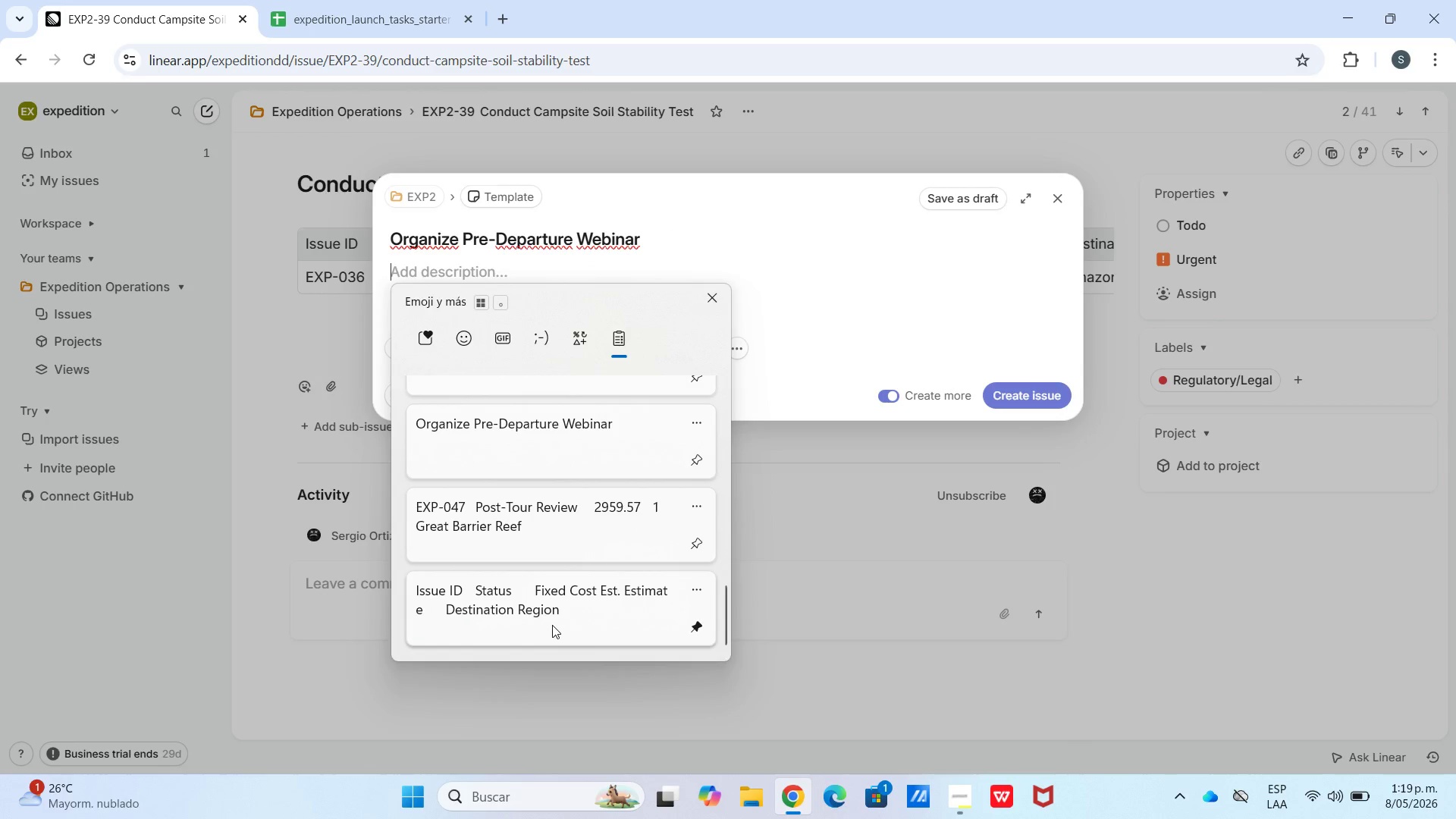 
hold_key(key=V, duration=2.92)
 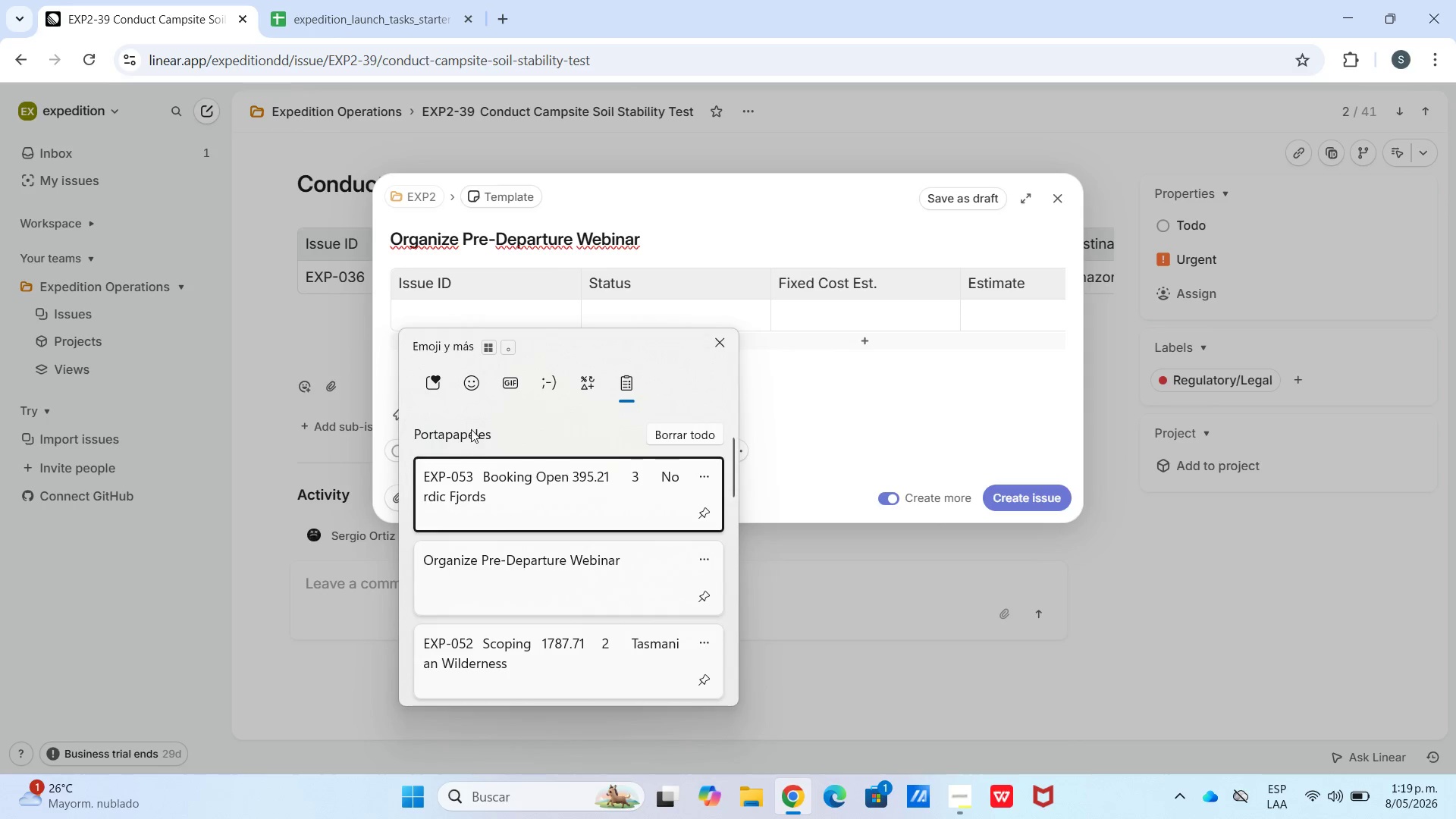 
double_click([463, 339])
 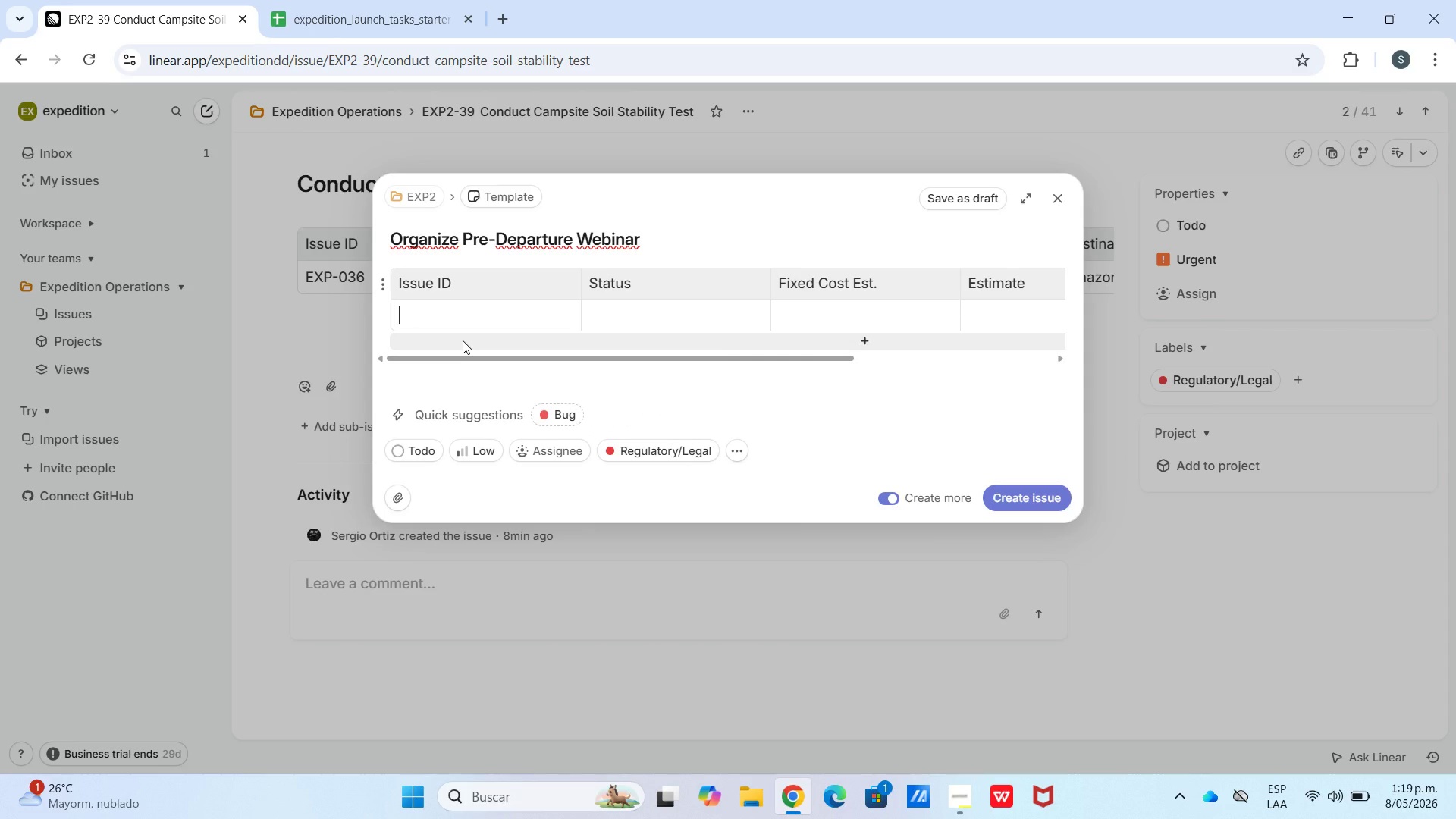 
hold_key(key=ControlLeft, duration=0.44)
 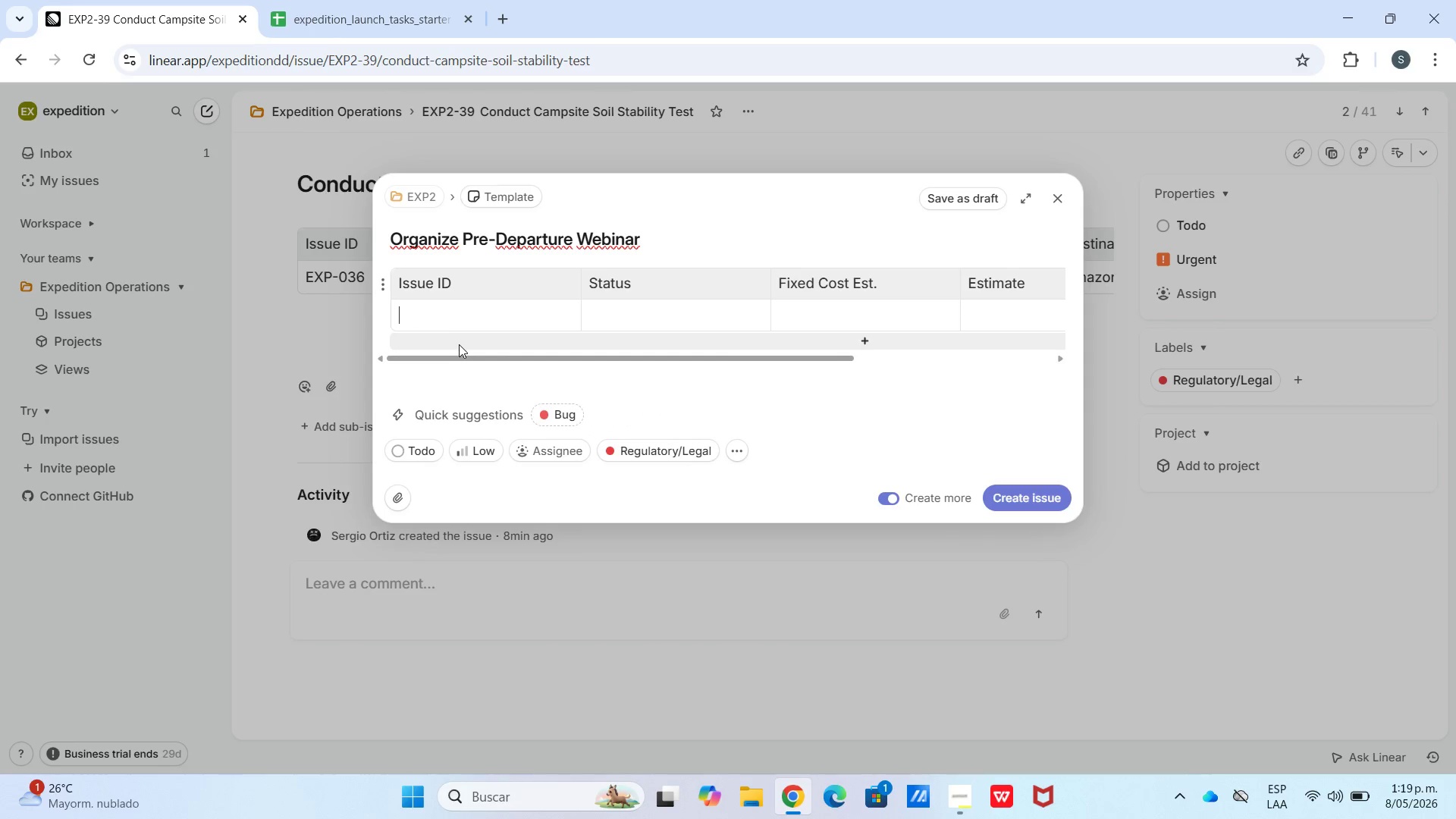 
hold_key(key=MetaLeft, duration=0.52)
 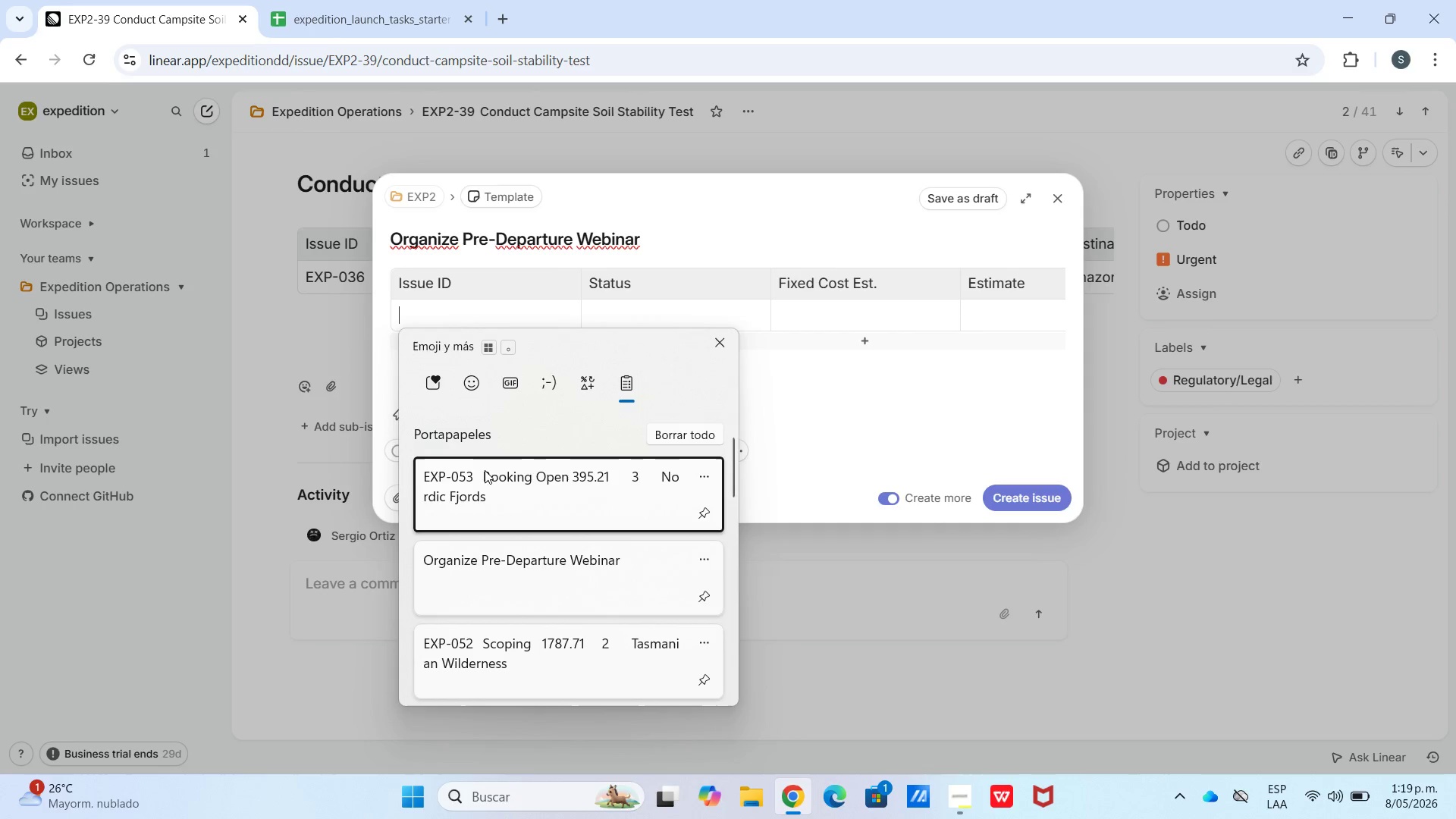 
left_click([488, 479])
 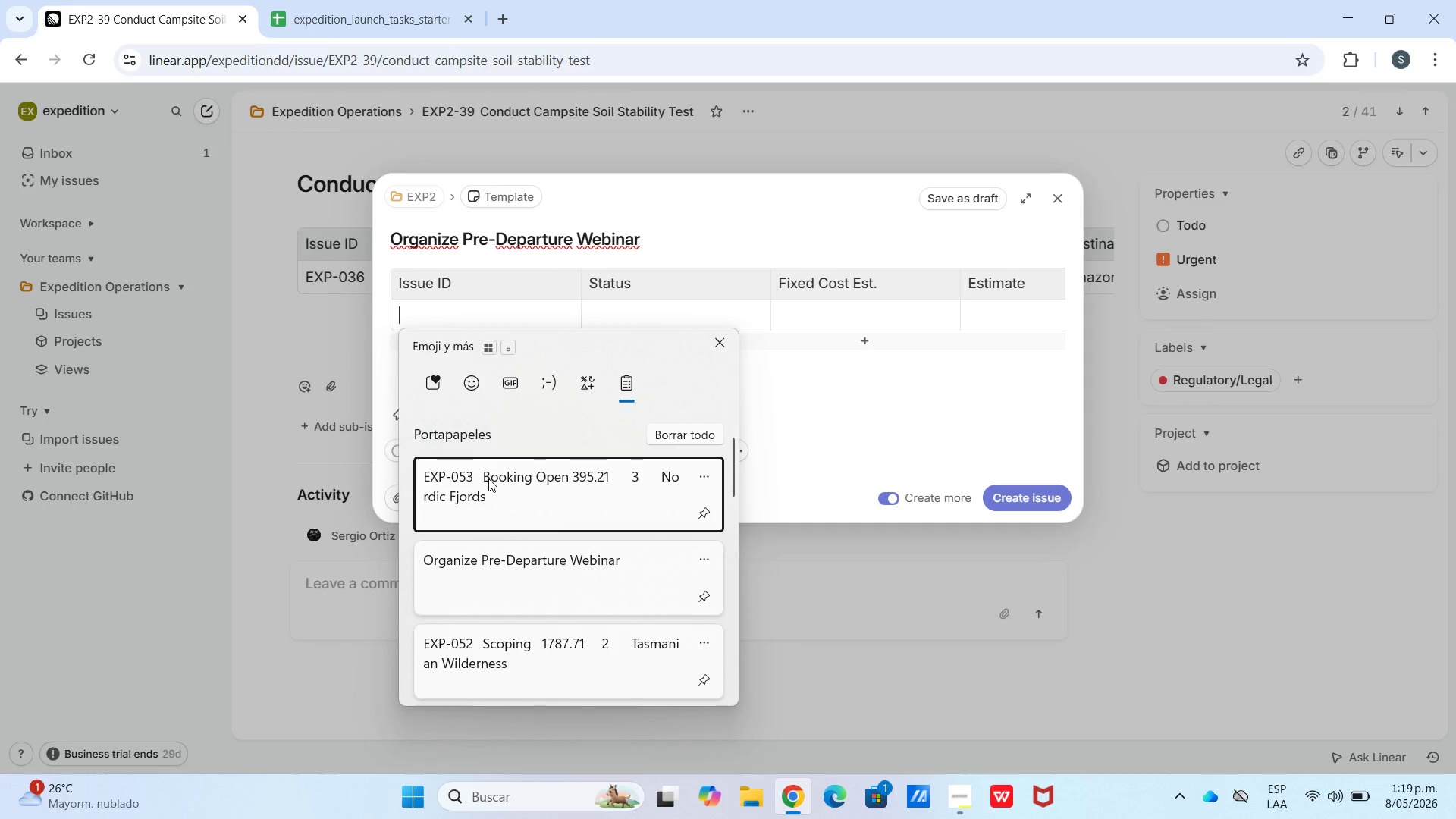 
key(Control+ControlLeft)
 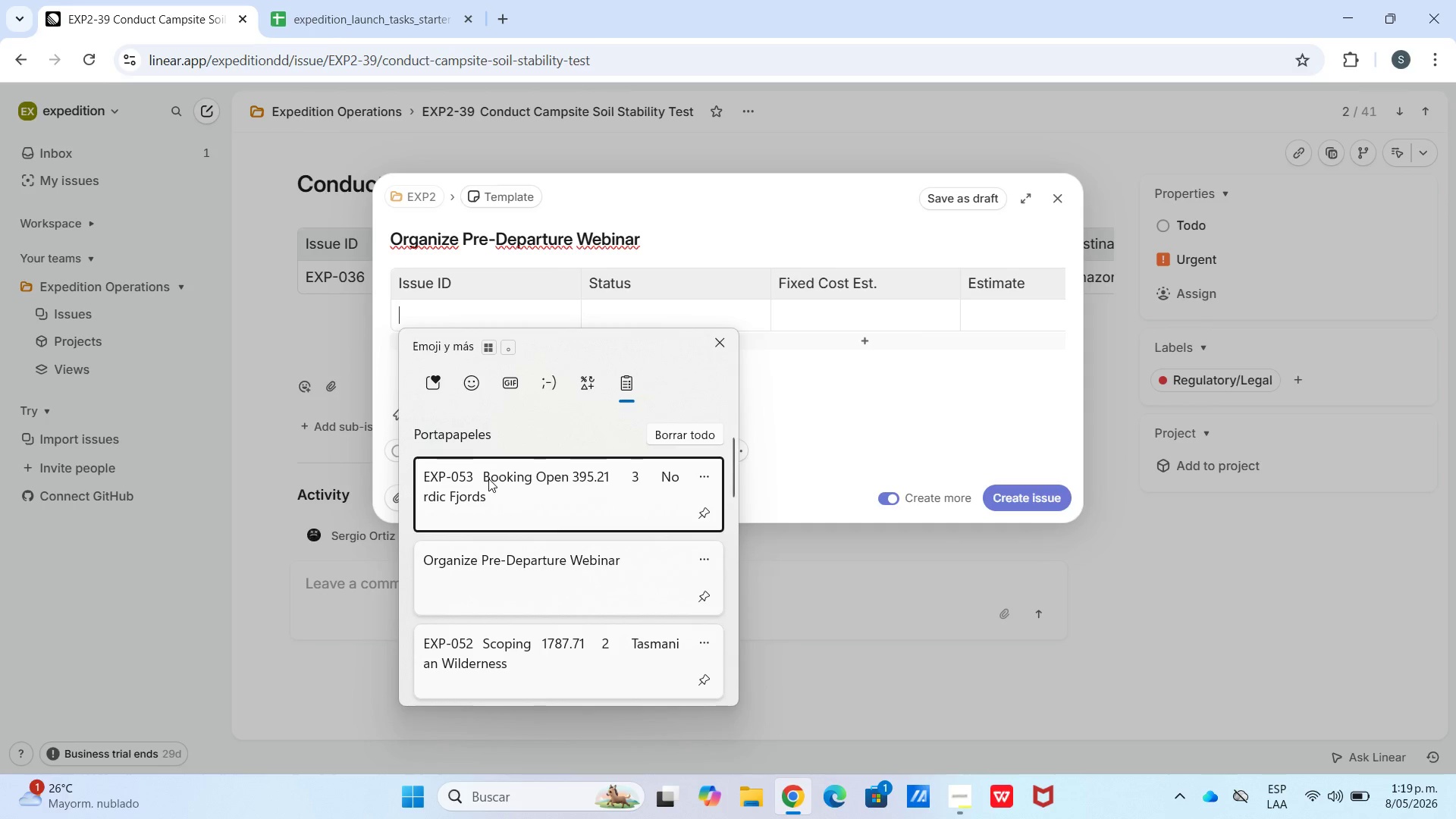 
key(Control+V)
 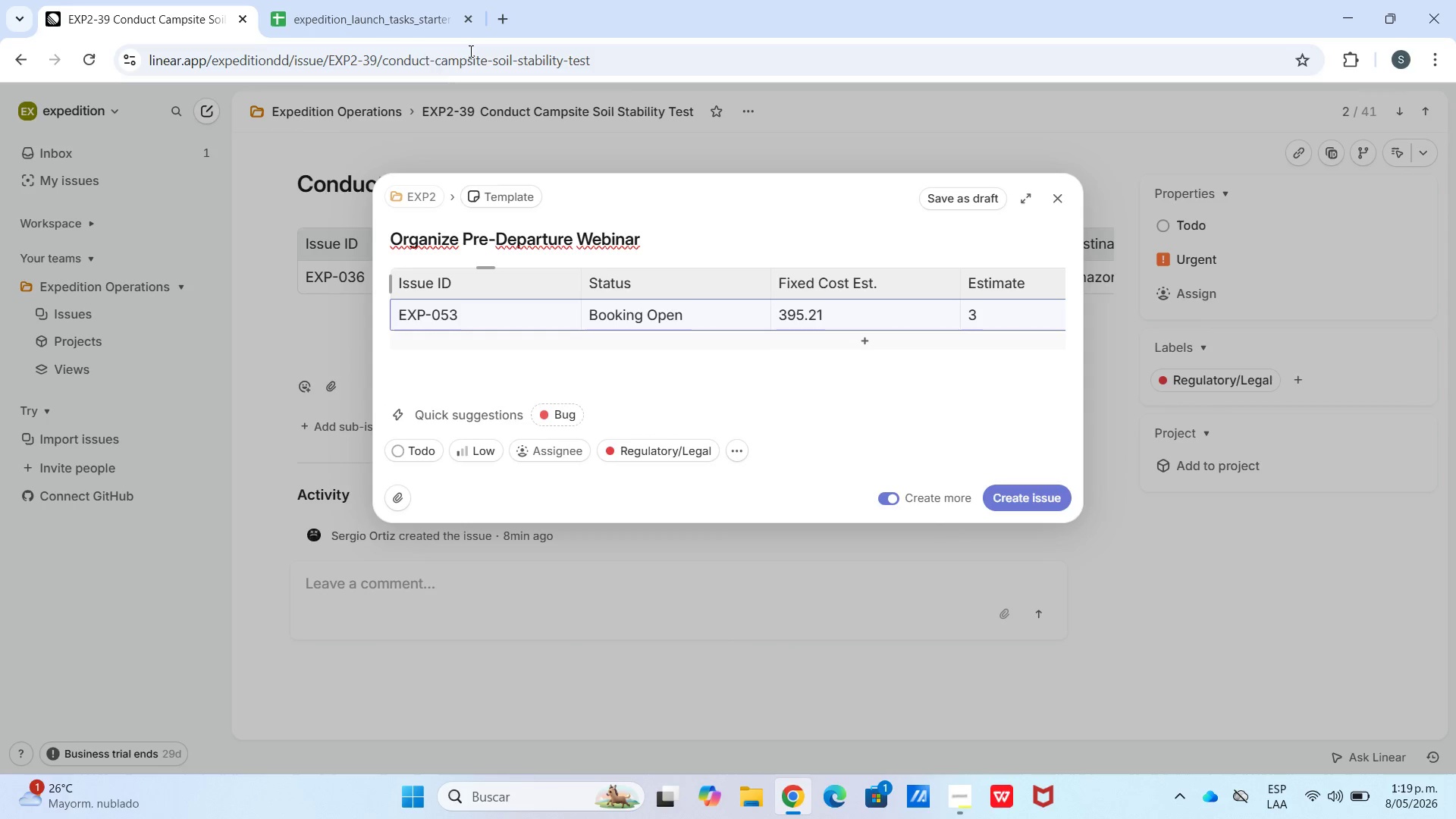 
left_click([418, 17])
 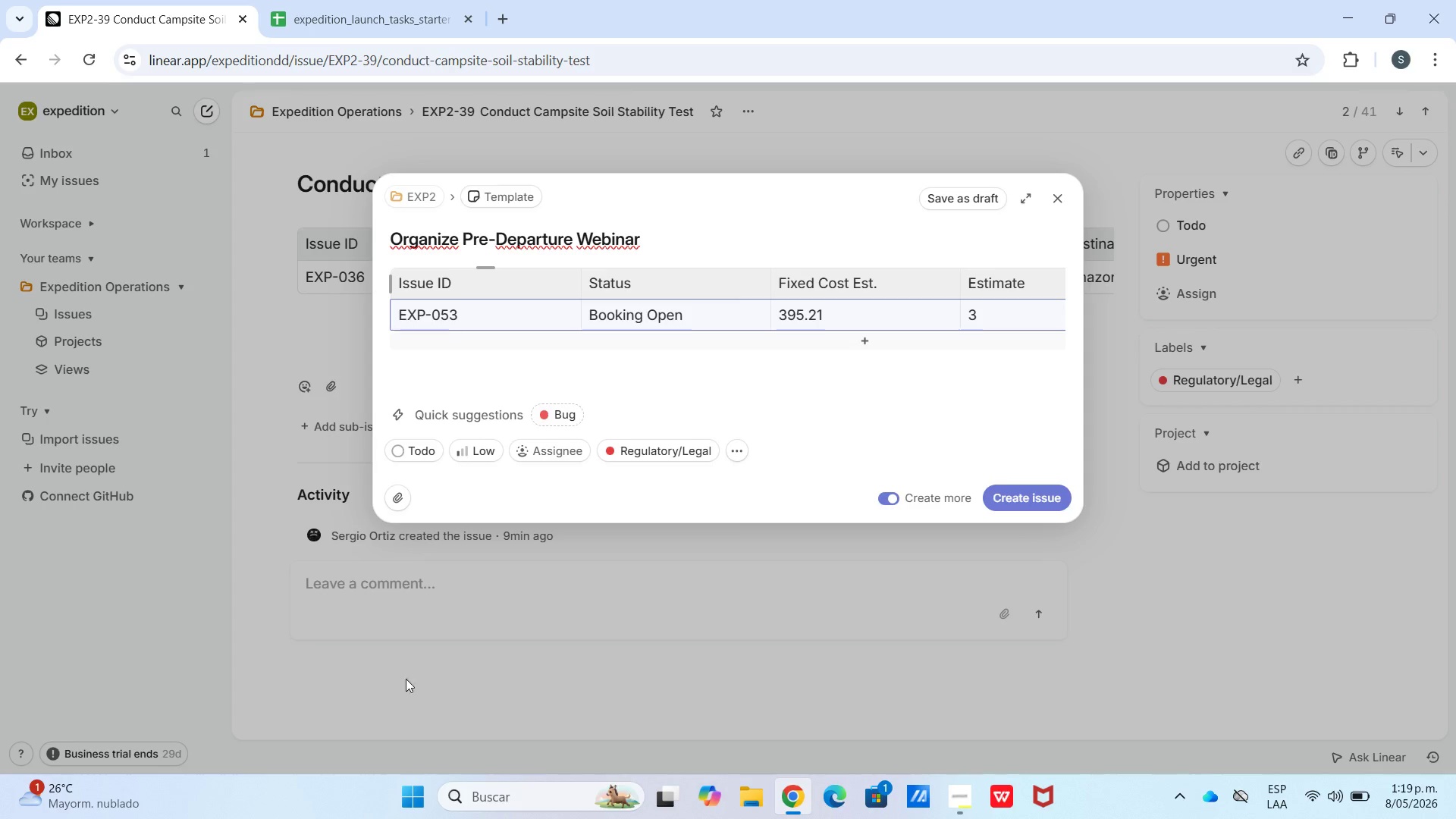 
left_click([479, 459])
 